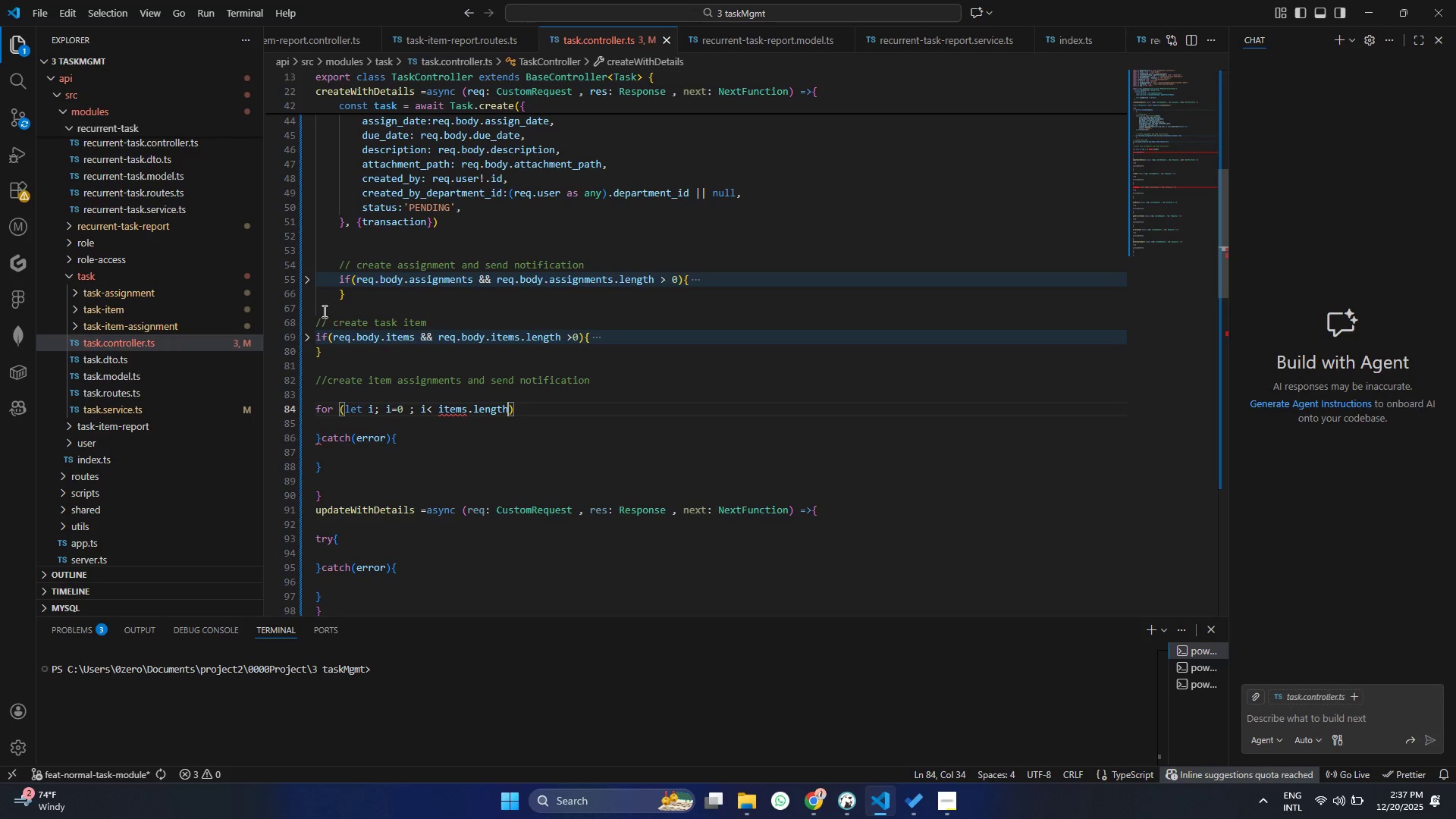 
left_click([461, 275])
 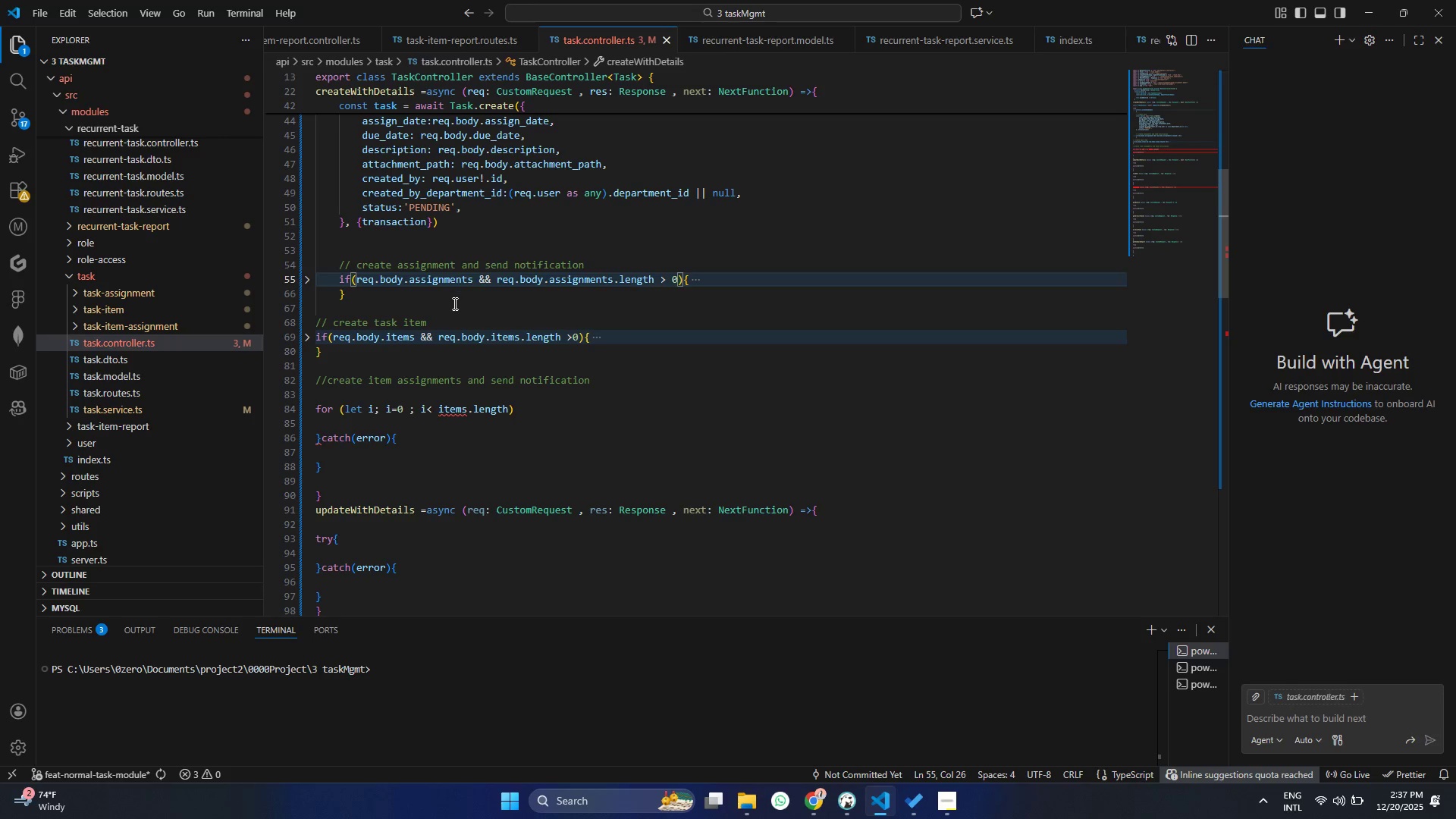 
left_click([453, 303])
 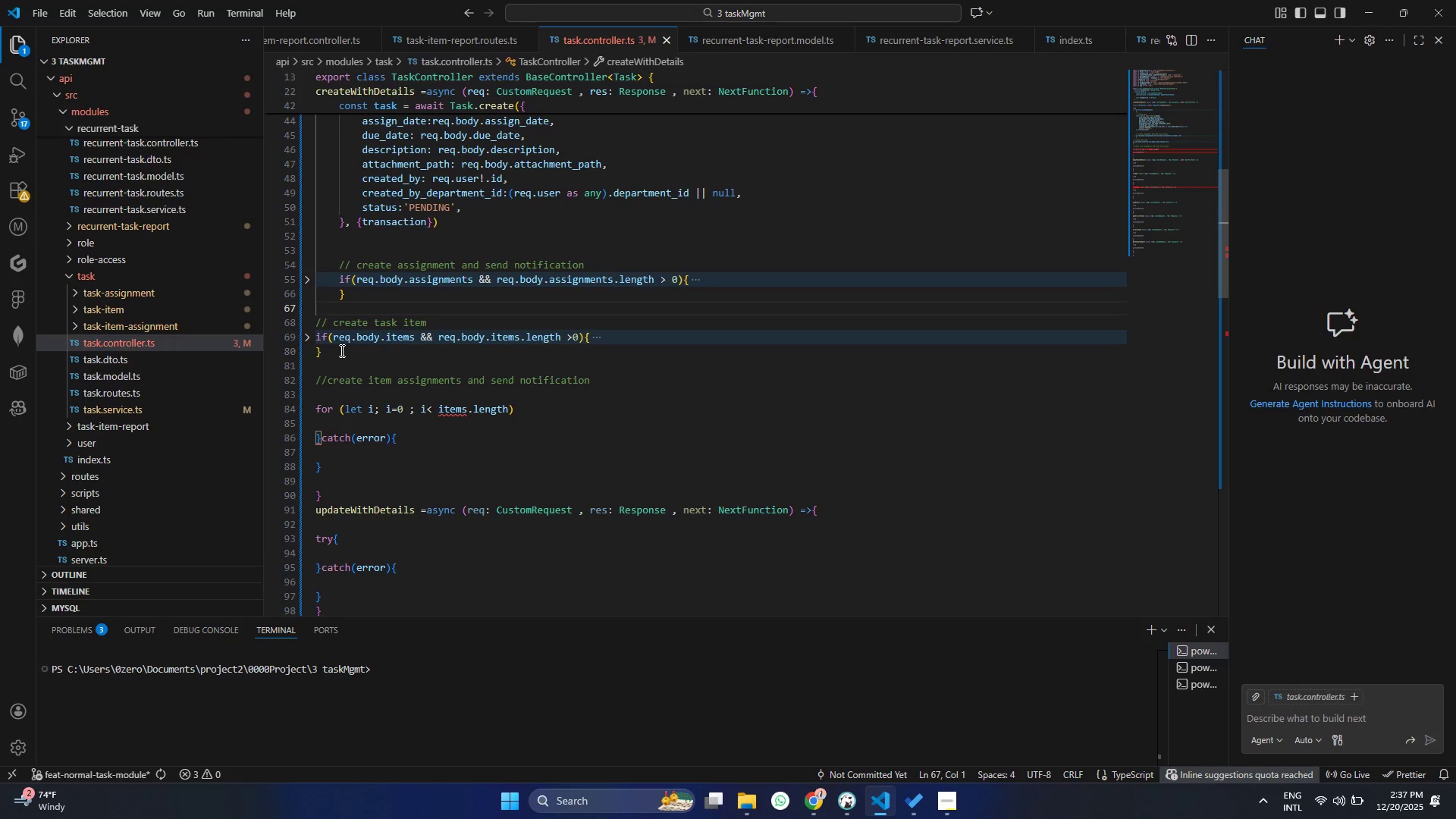 
left_click_drag(start_coordinate=[336, 351], to_coordinate=[307, 315])
 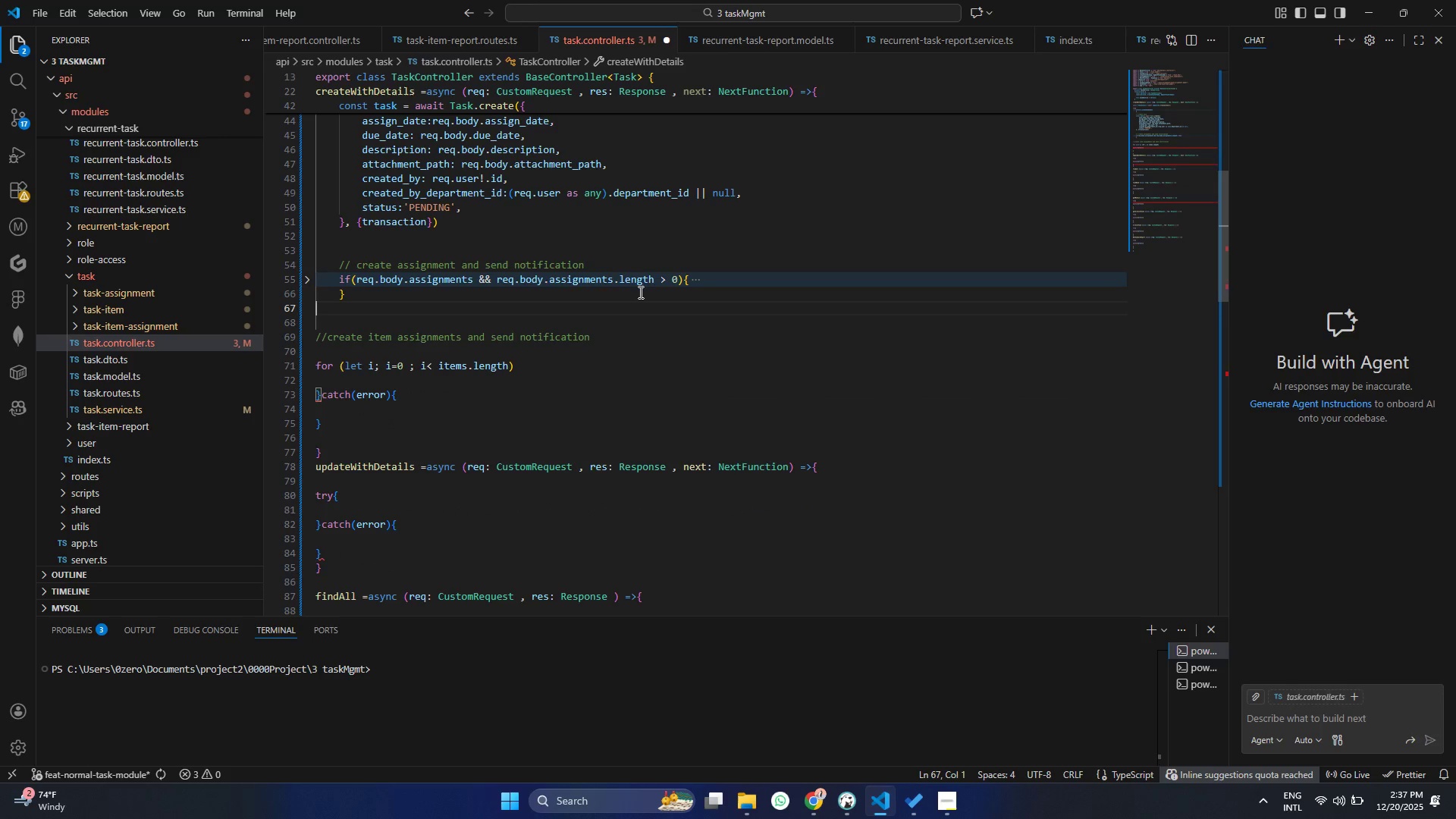 
key(Control+X)
 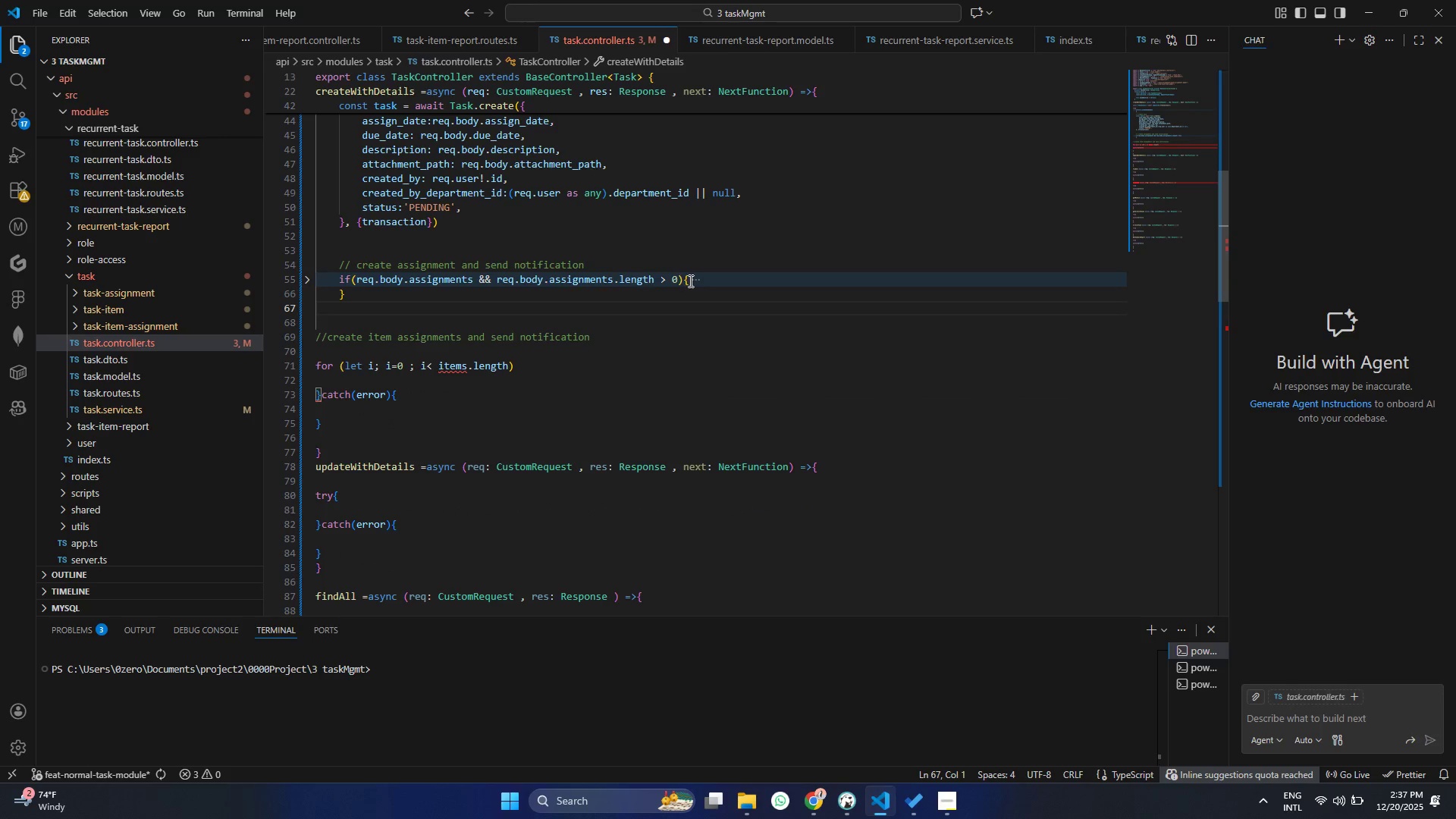 
left_click([689, 281])
 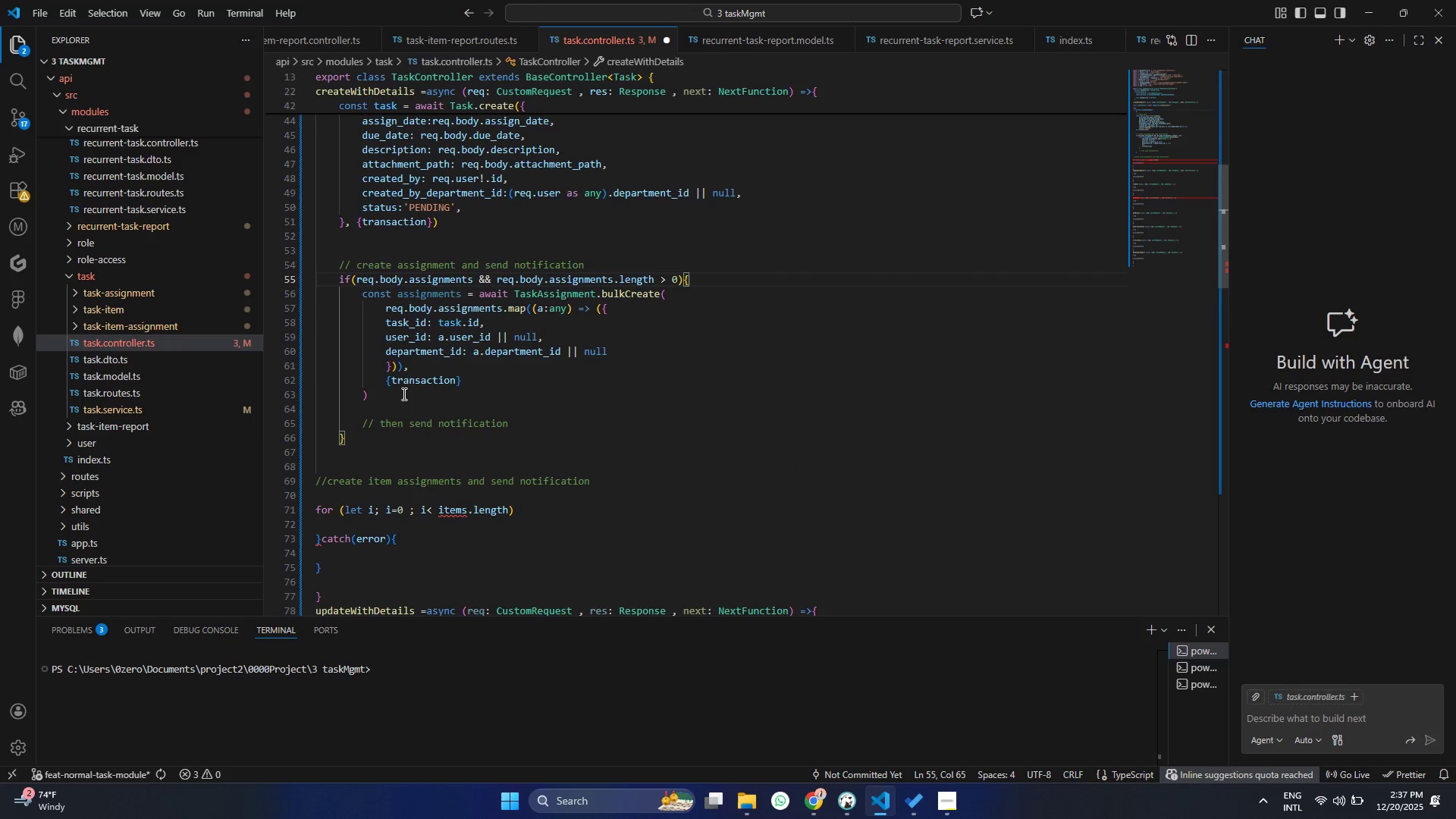 
left_click([397, 400])
 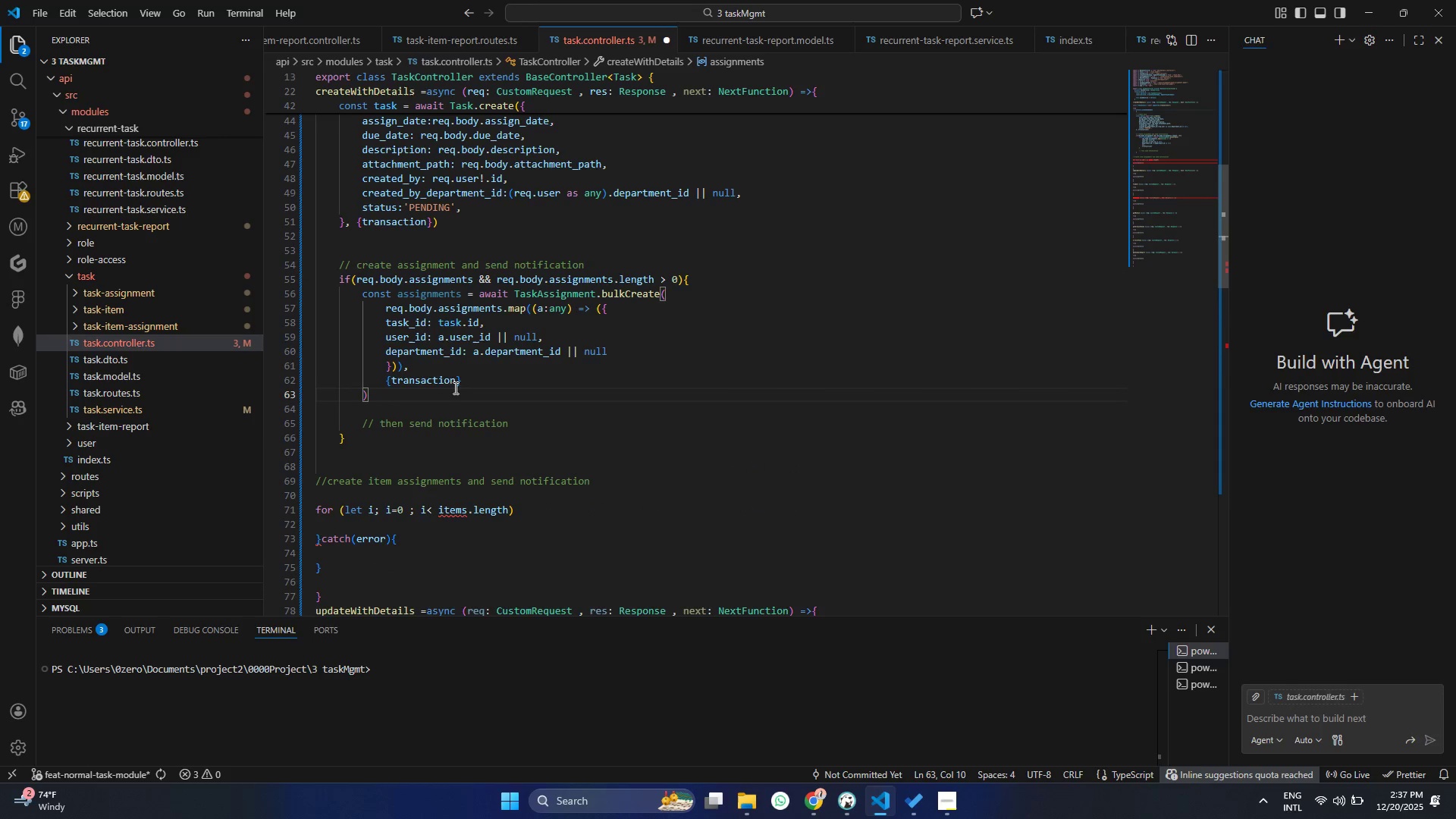 
key(Enter)
 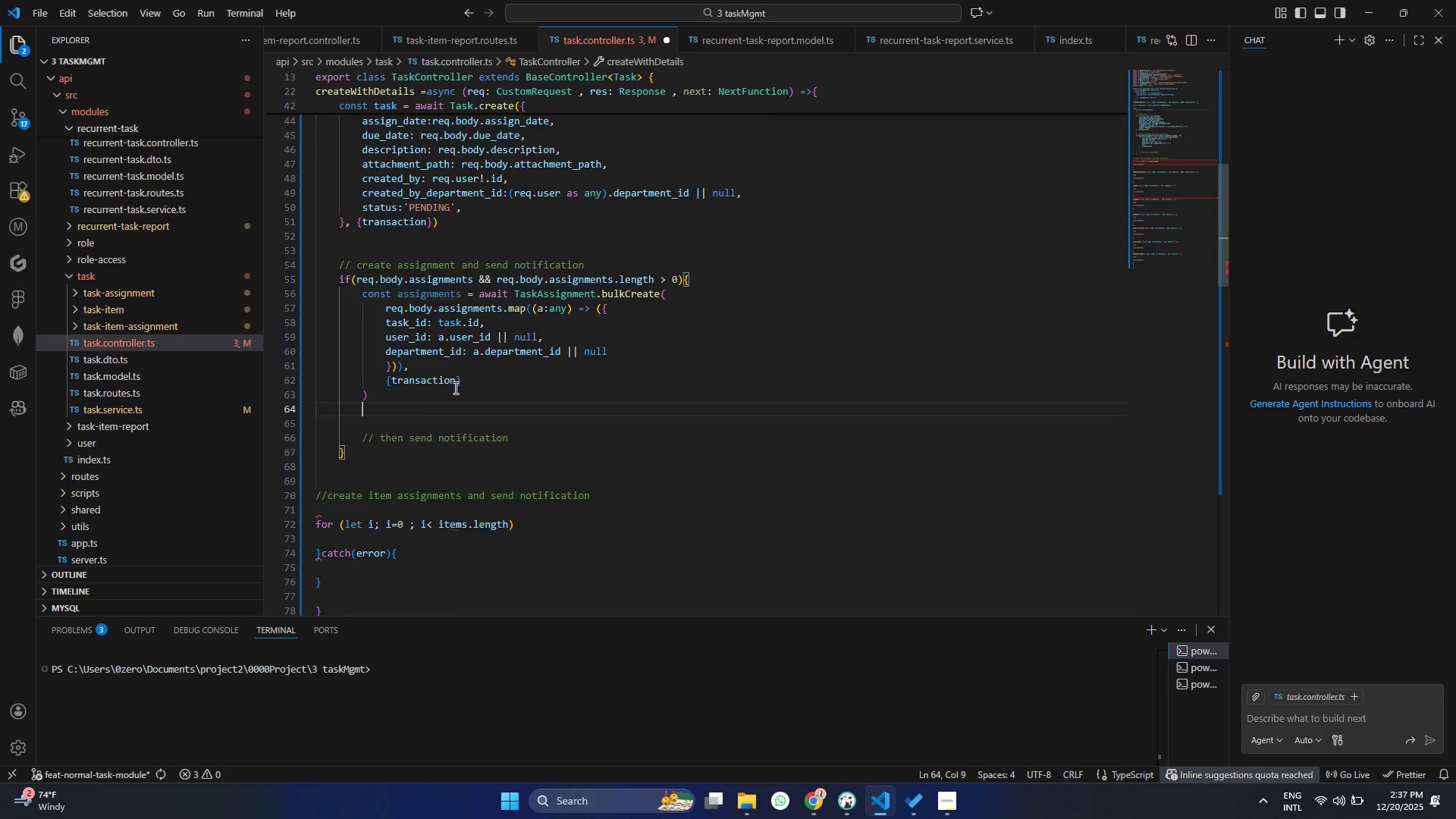 
key(Control+ControlLeft)
 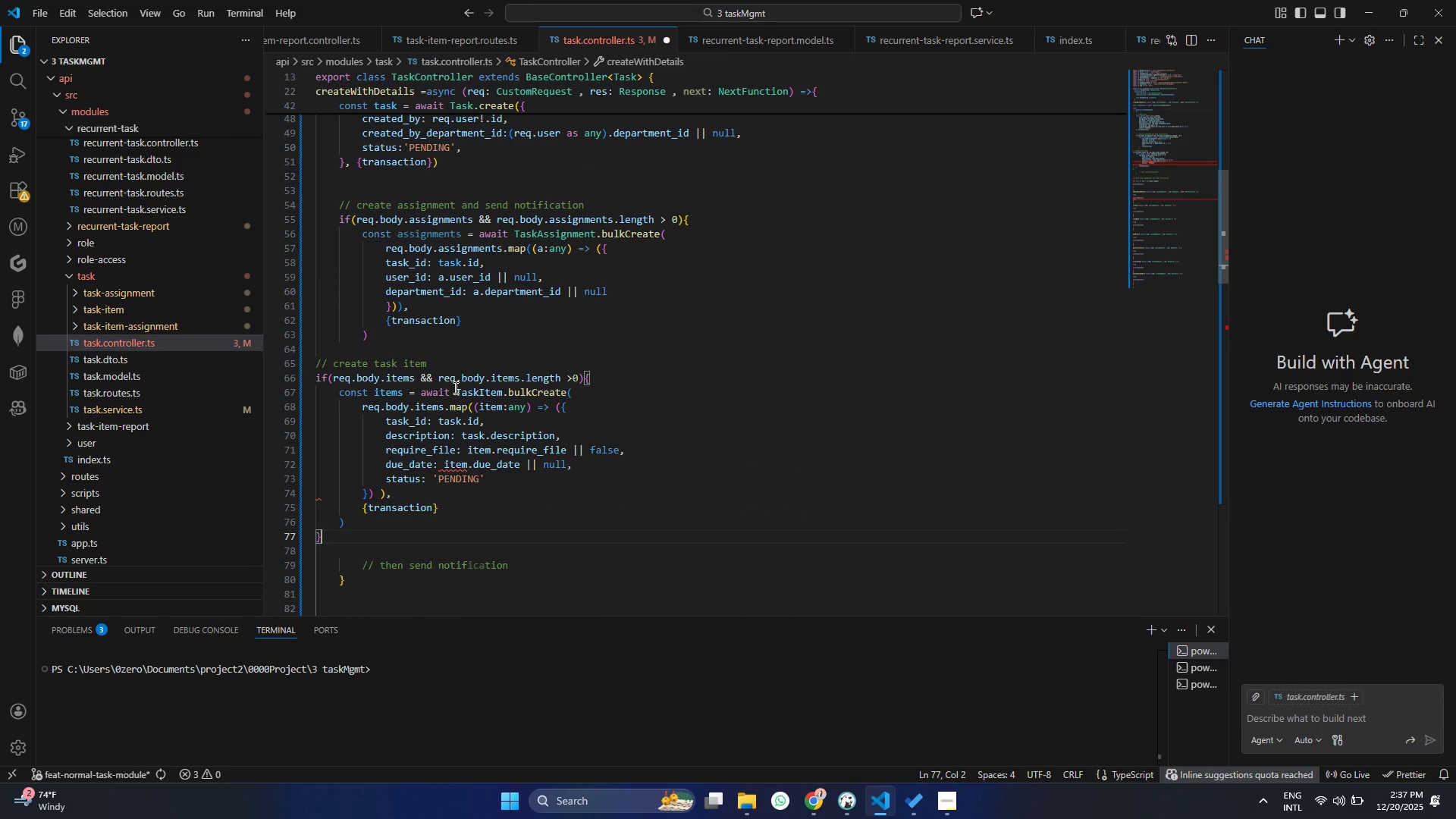 
key(Control+V)
 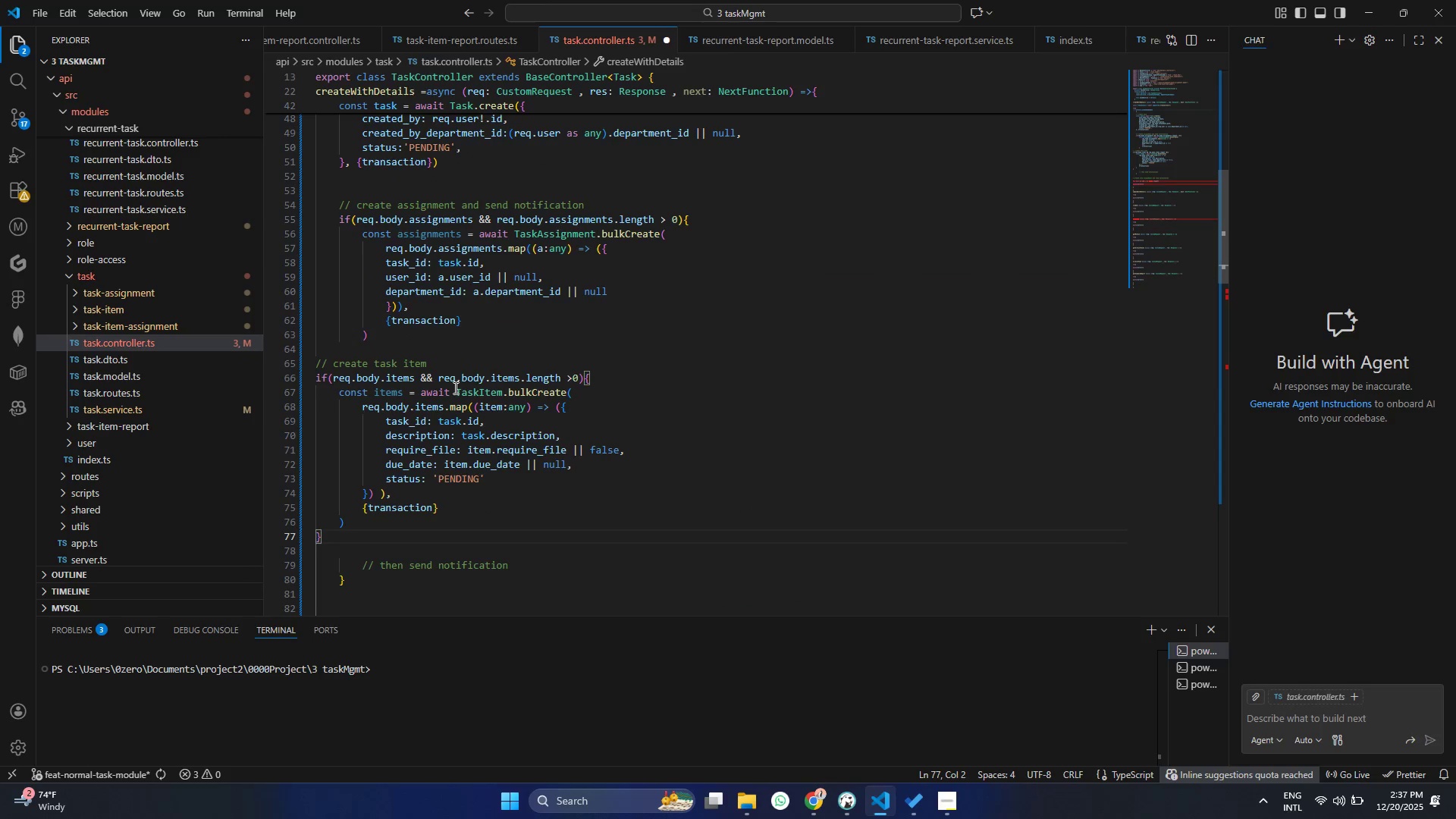 
key(Control+ControlLeft)
 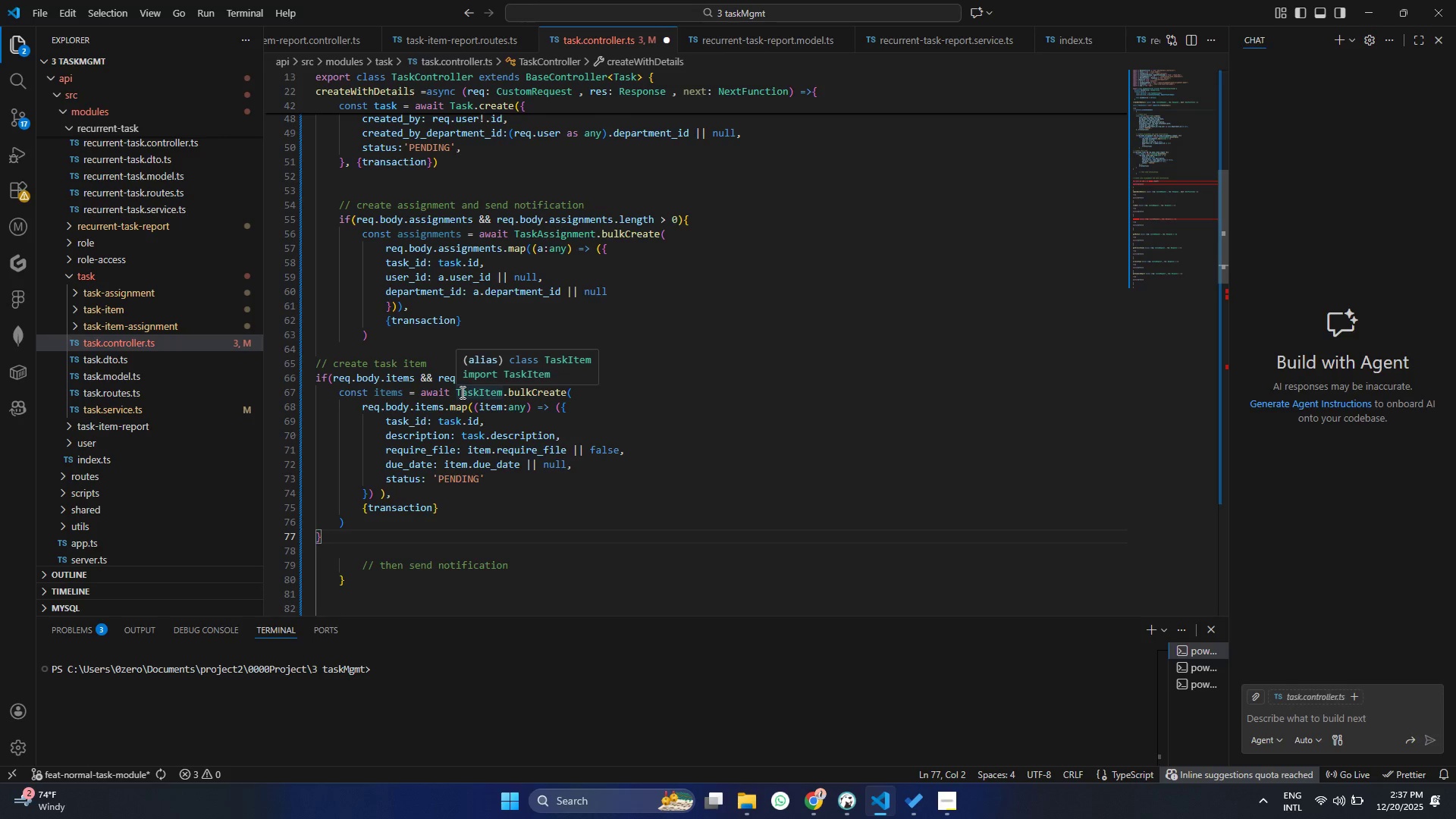 
key(Control+ControlLeft)
 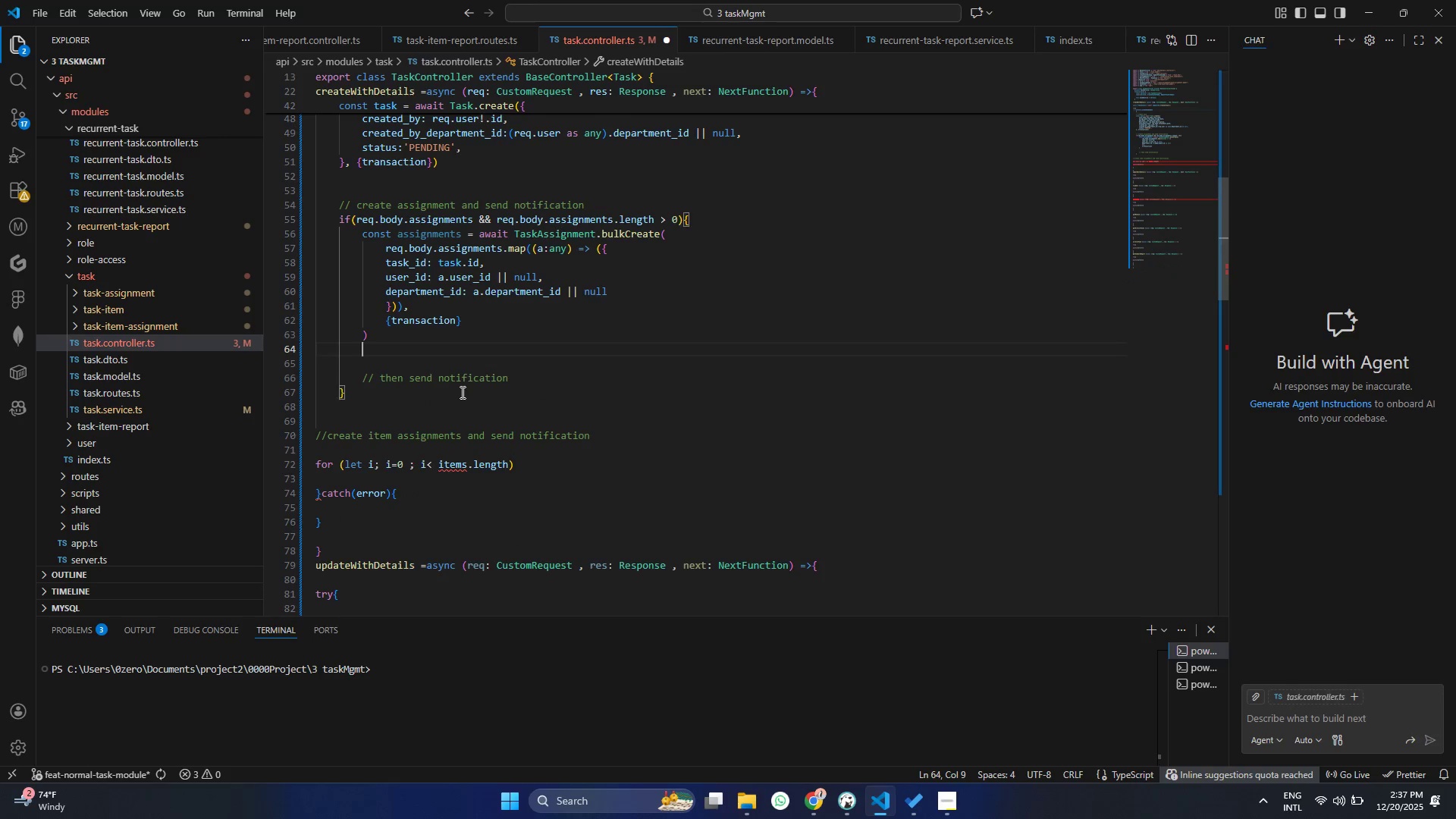 
key(Control+Z)
 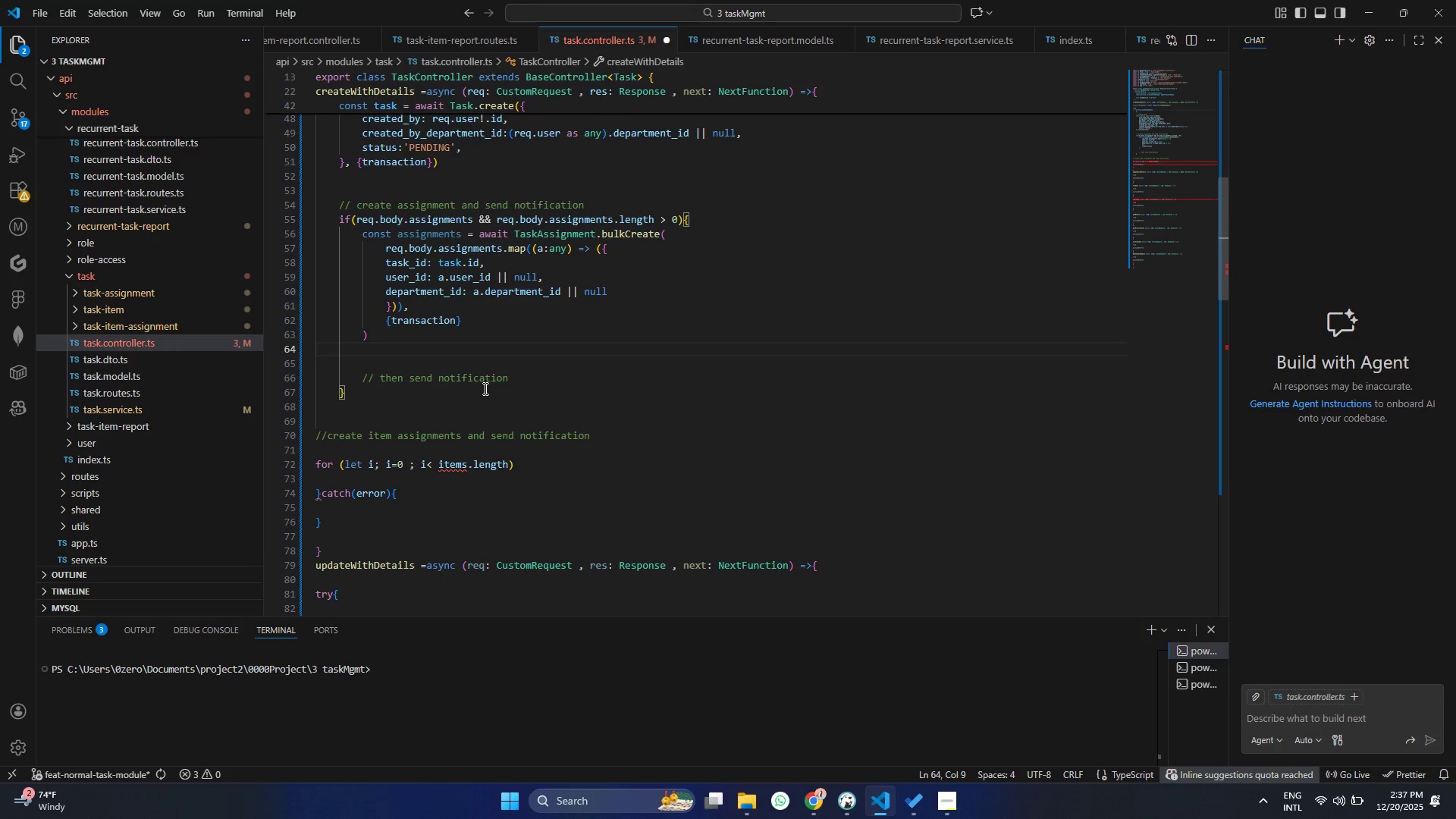 
key(Control+Z)
 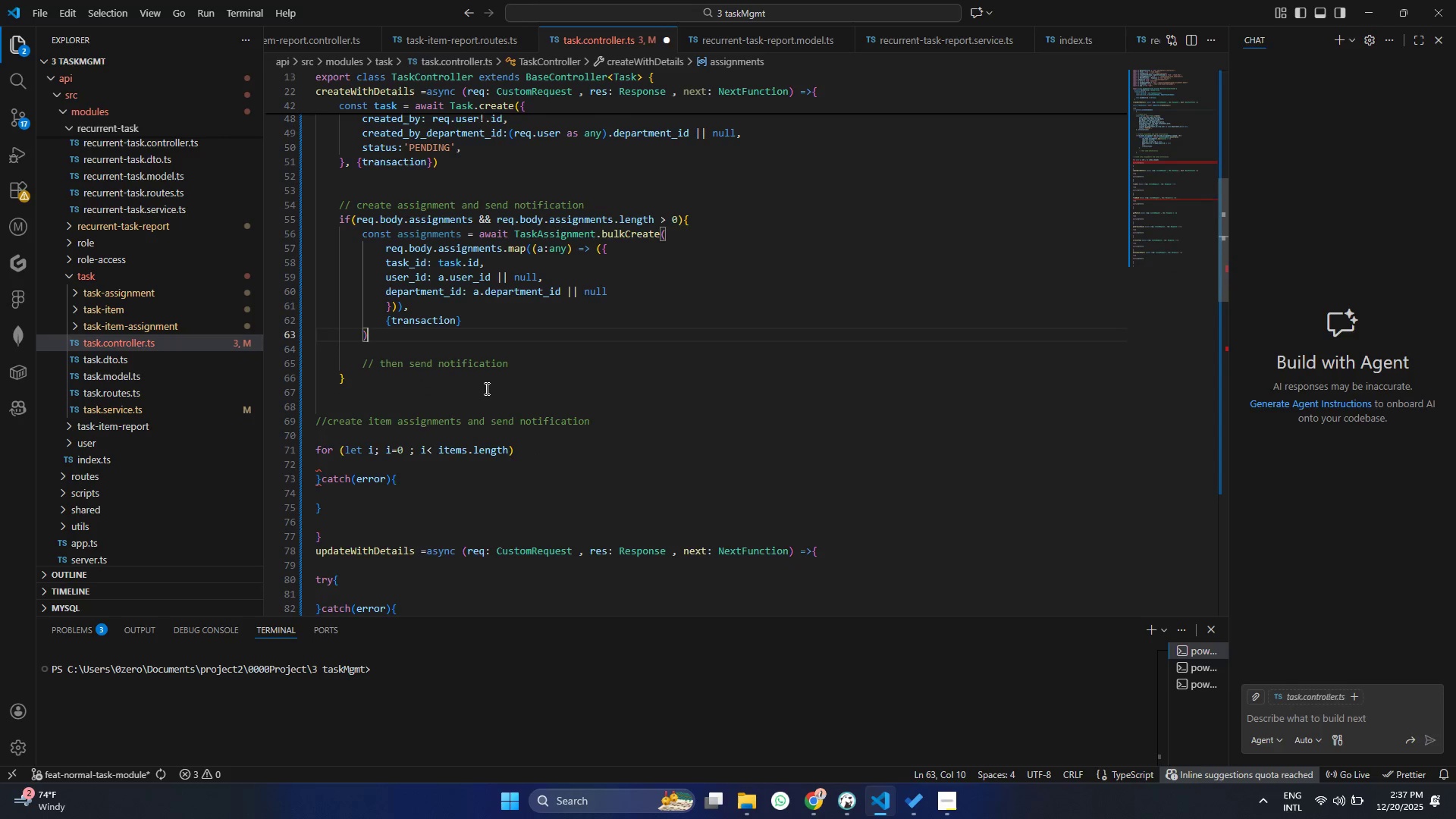 
key(Control+Z)
 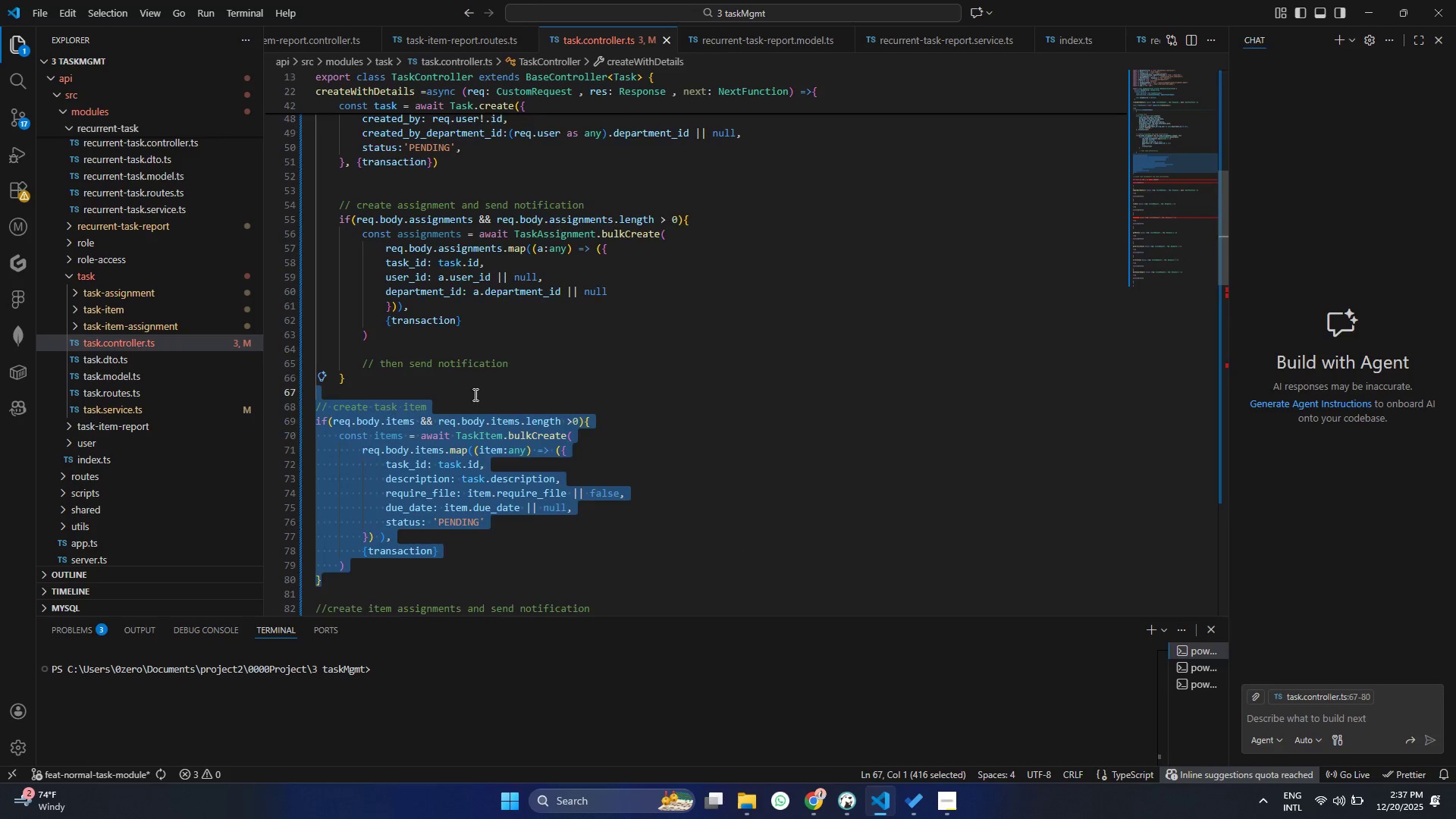 
scroll: coordinate [474, 394], scroll_direction: down, amount: 5.0
 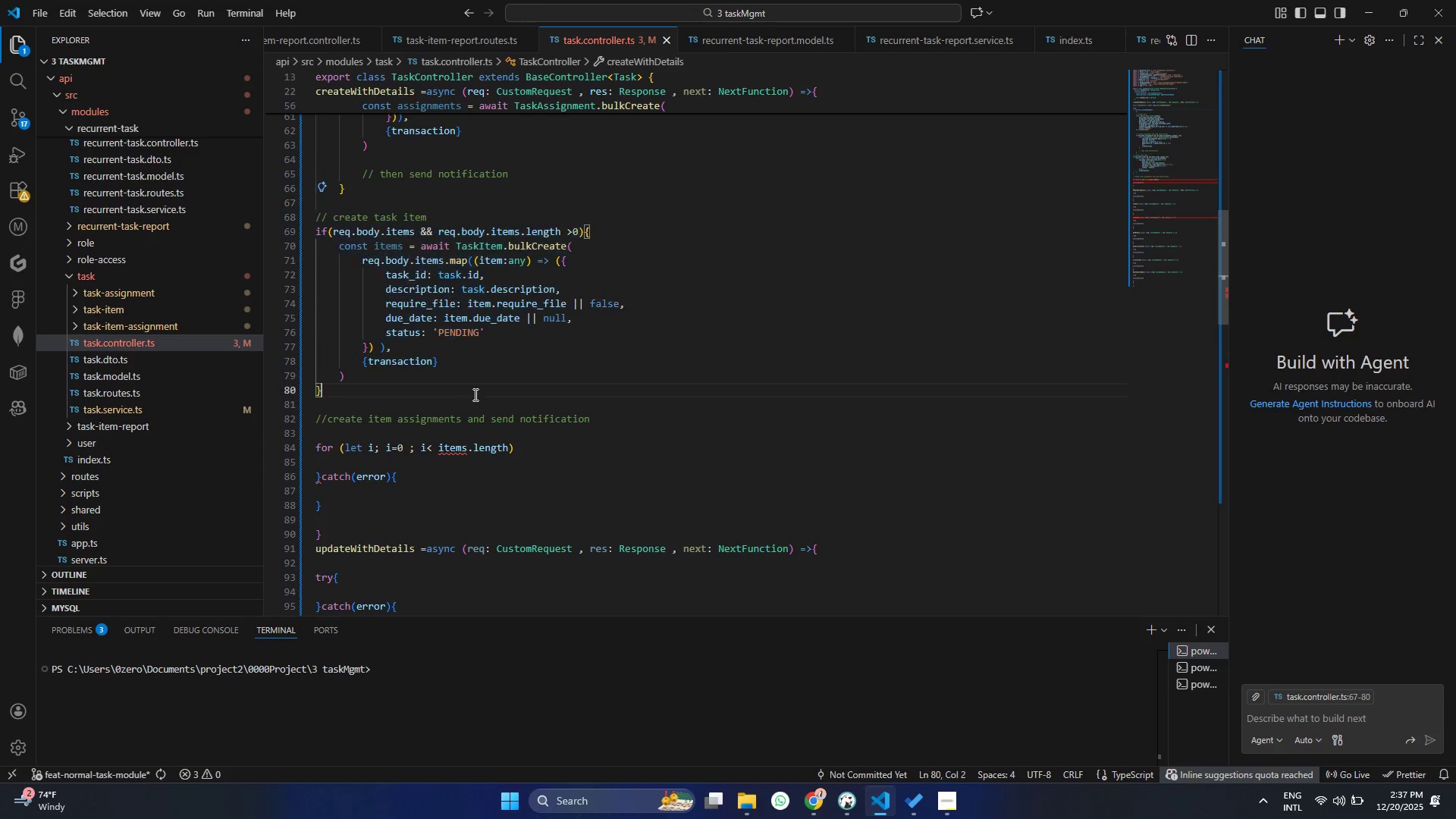 
left_click([474, 394])
 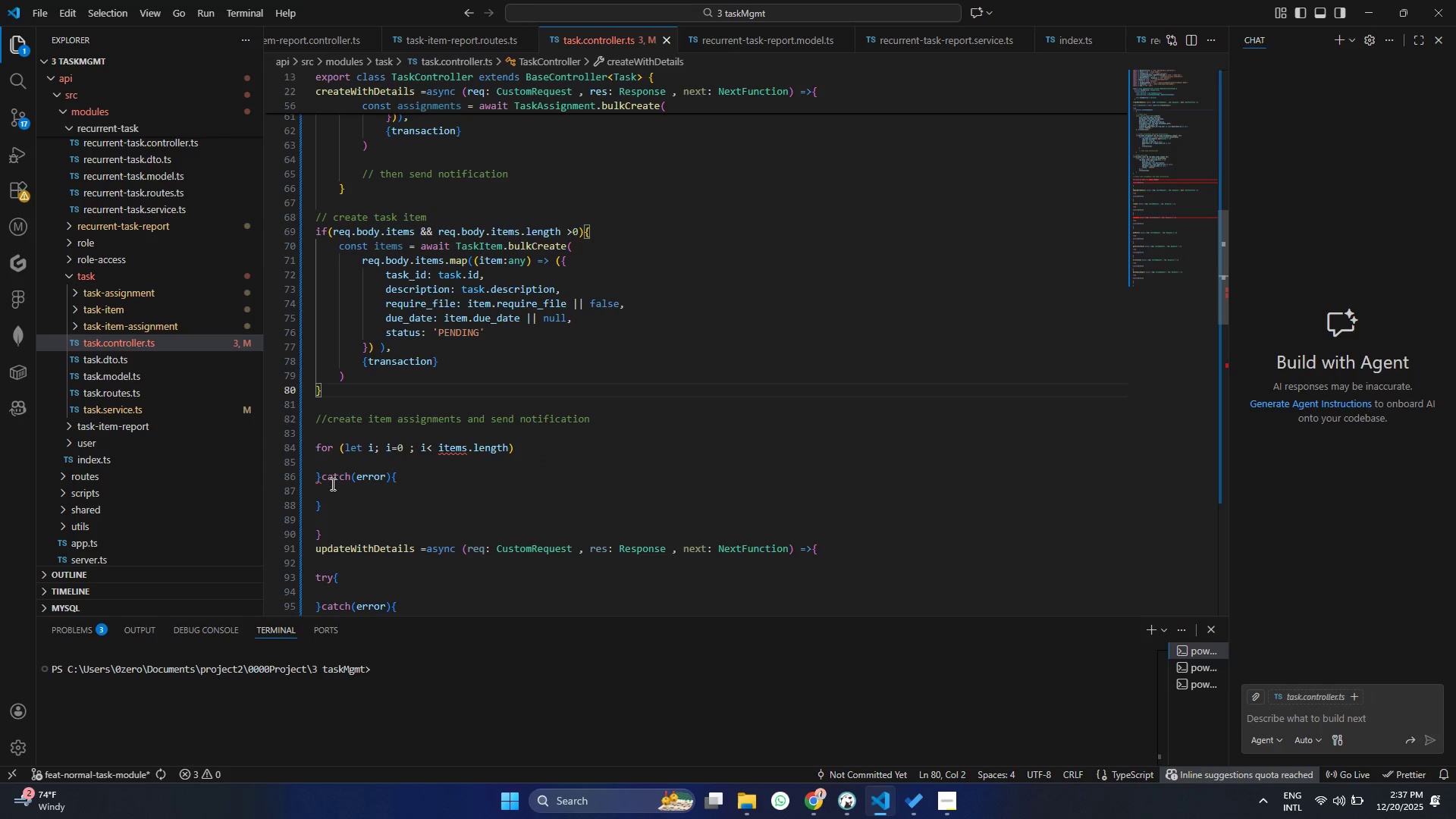 
left_click([330, 485])
 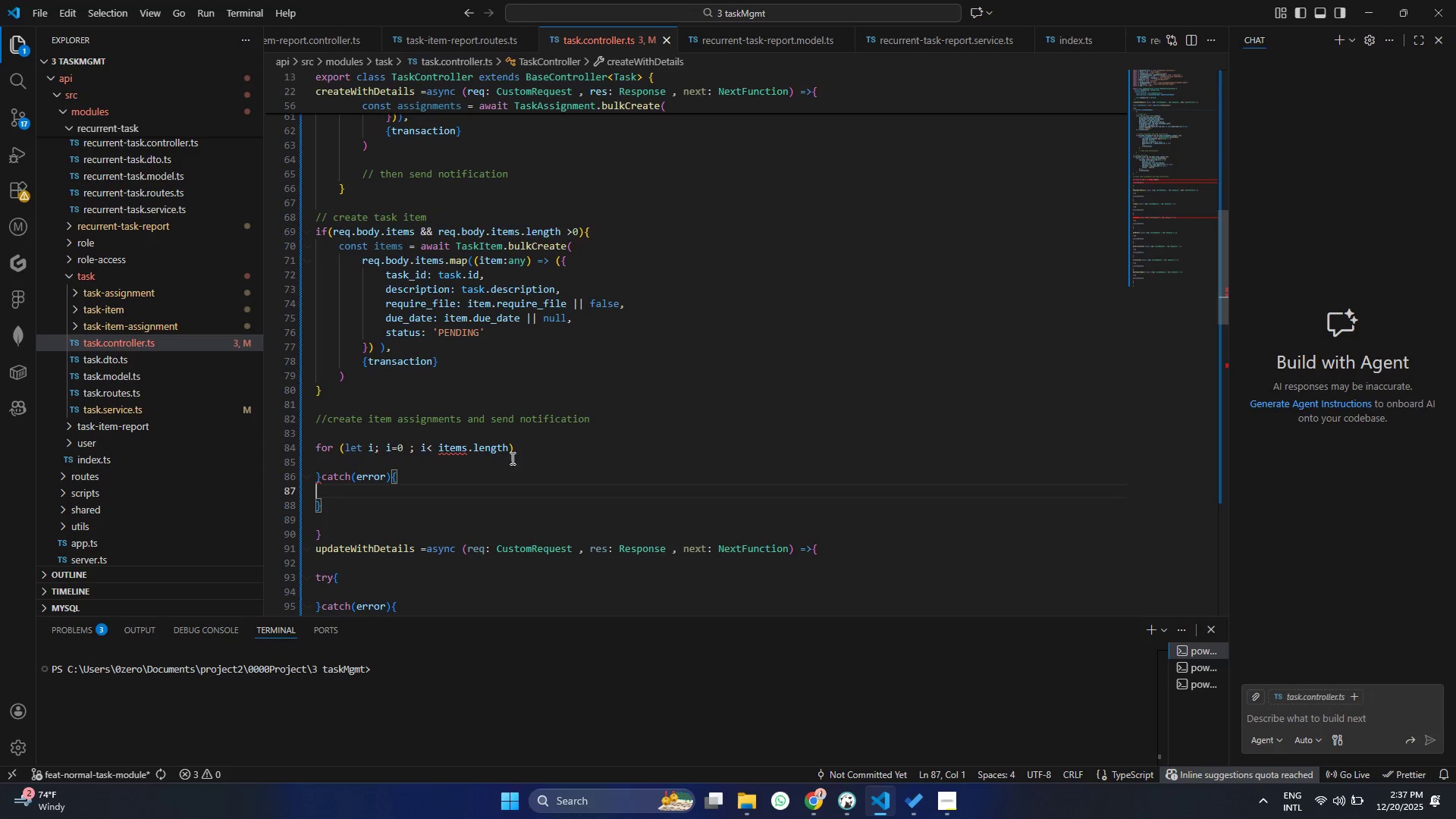 
left_click_drag(start_coordinate=[545, 453], to_coordinate=[262, 454])
 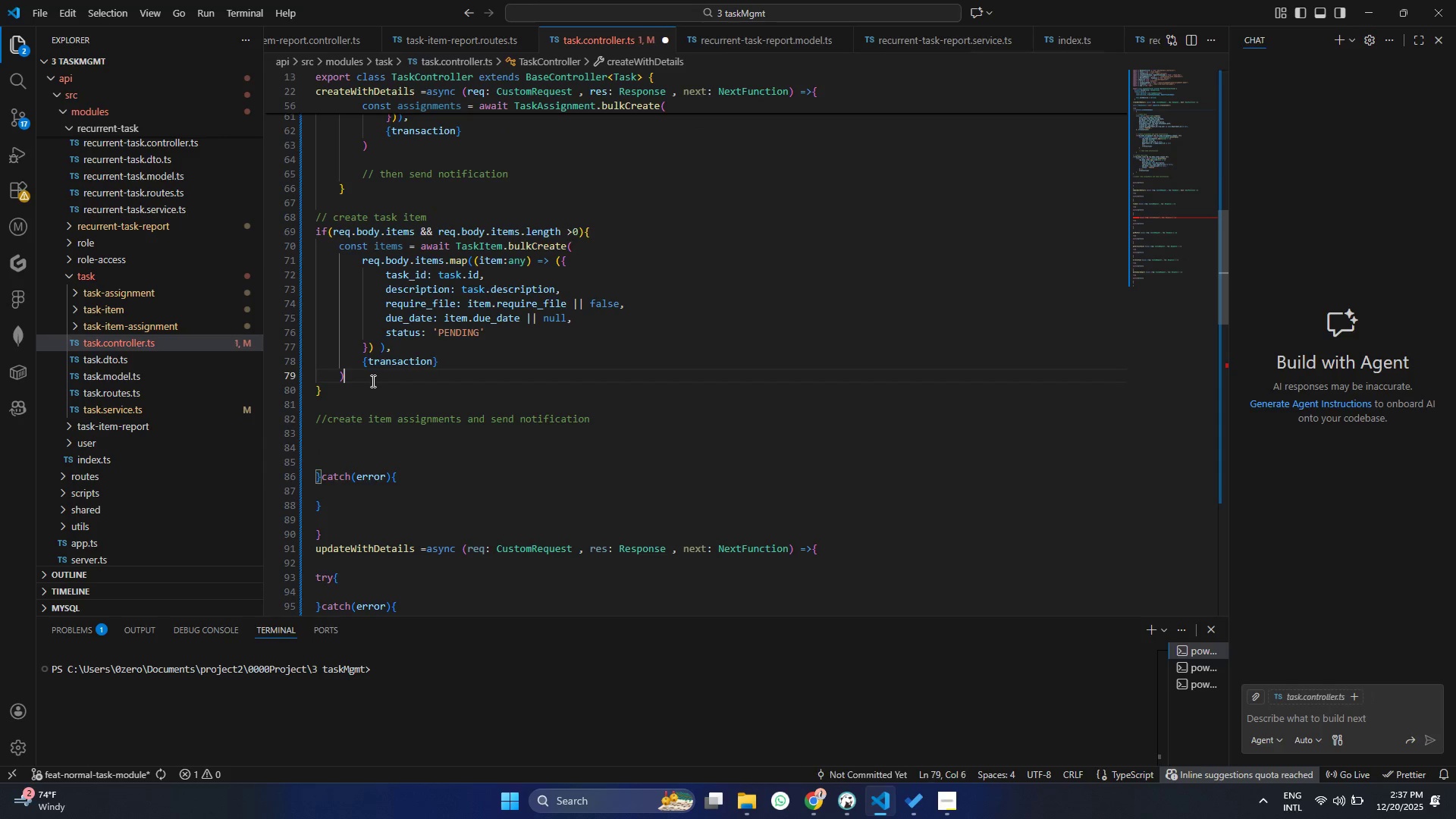 
key(Control+ControlLeft)
 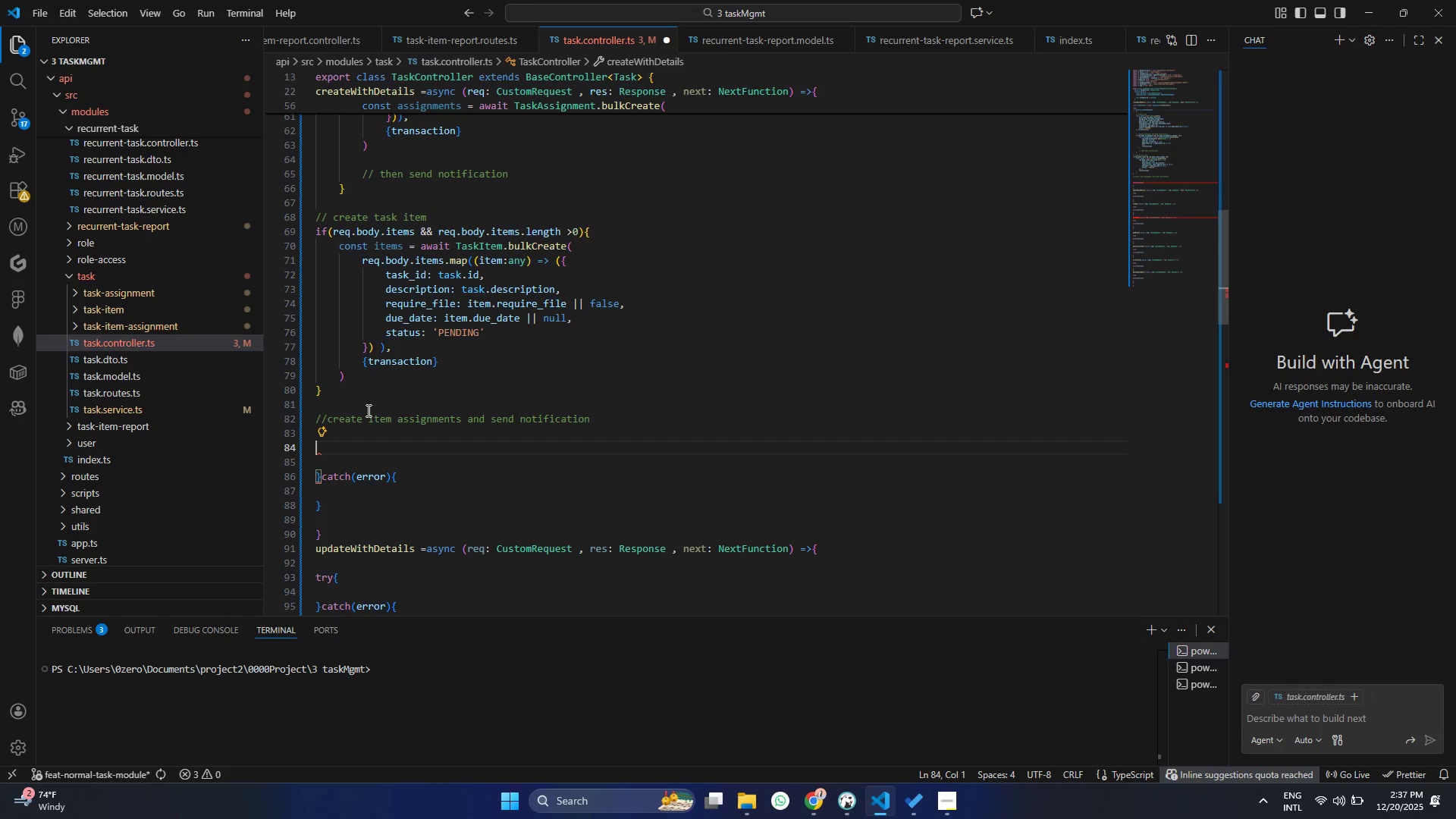 
key(Control+X)
 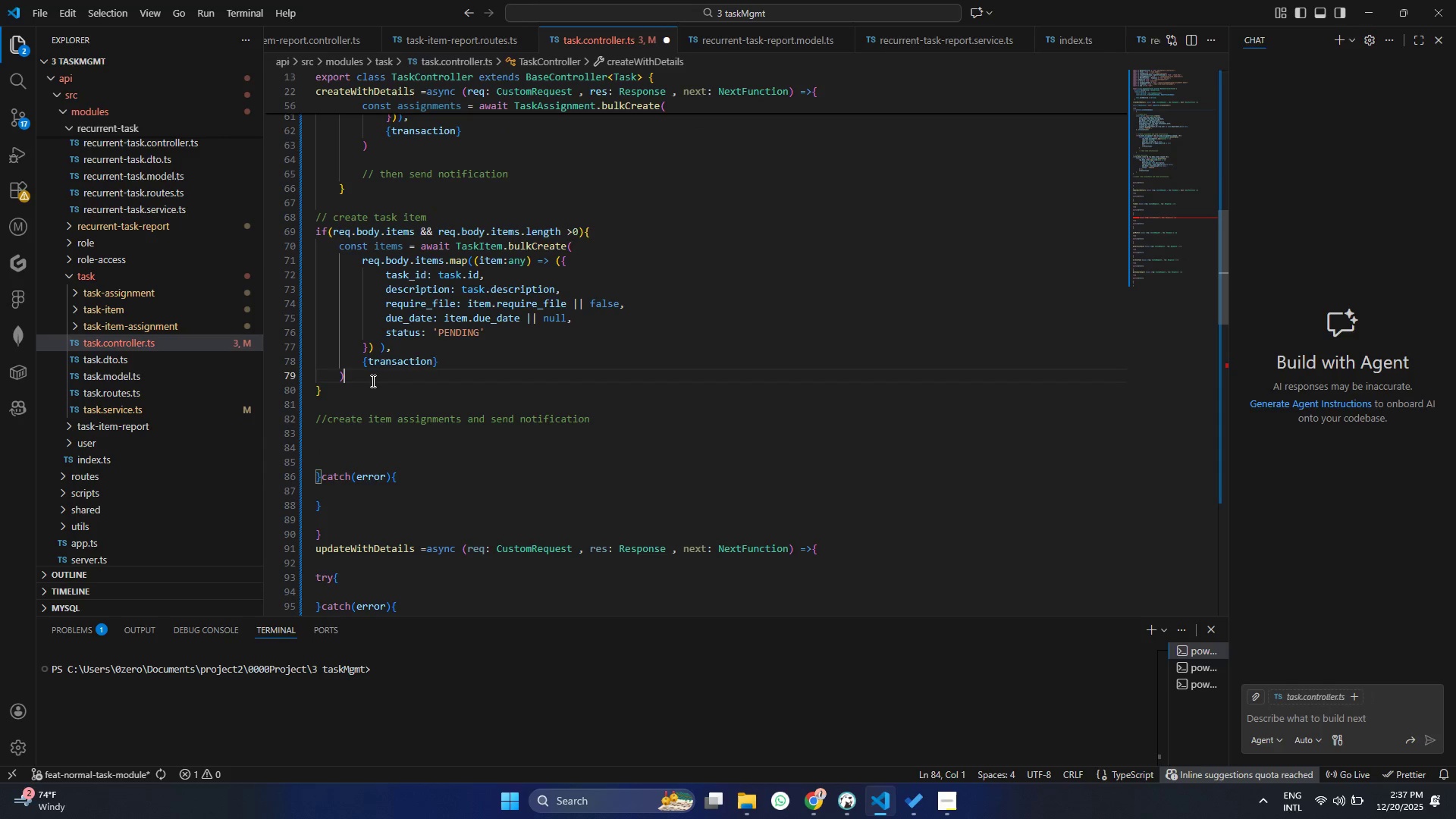 
left_click([372, 381])
 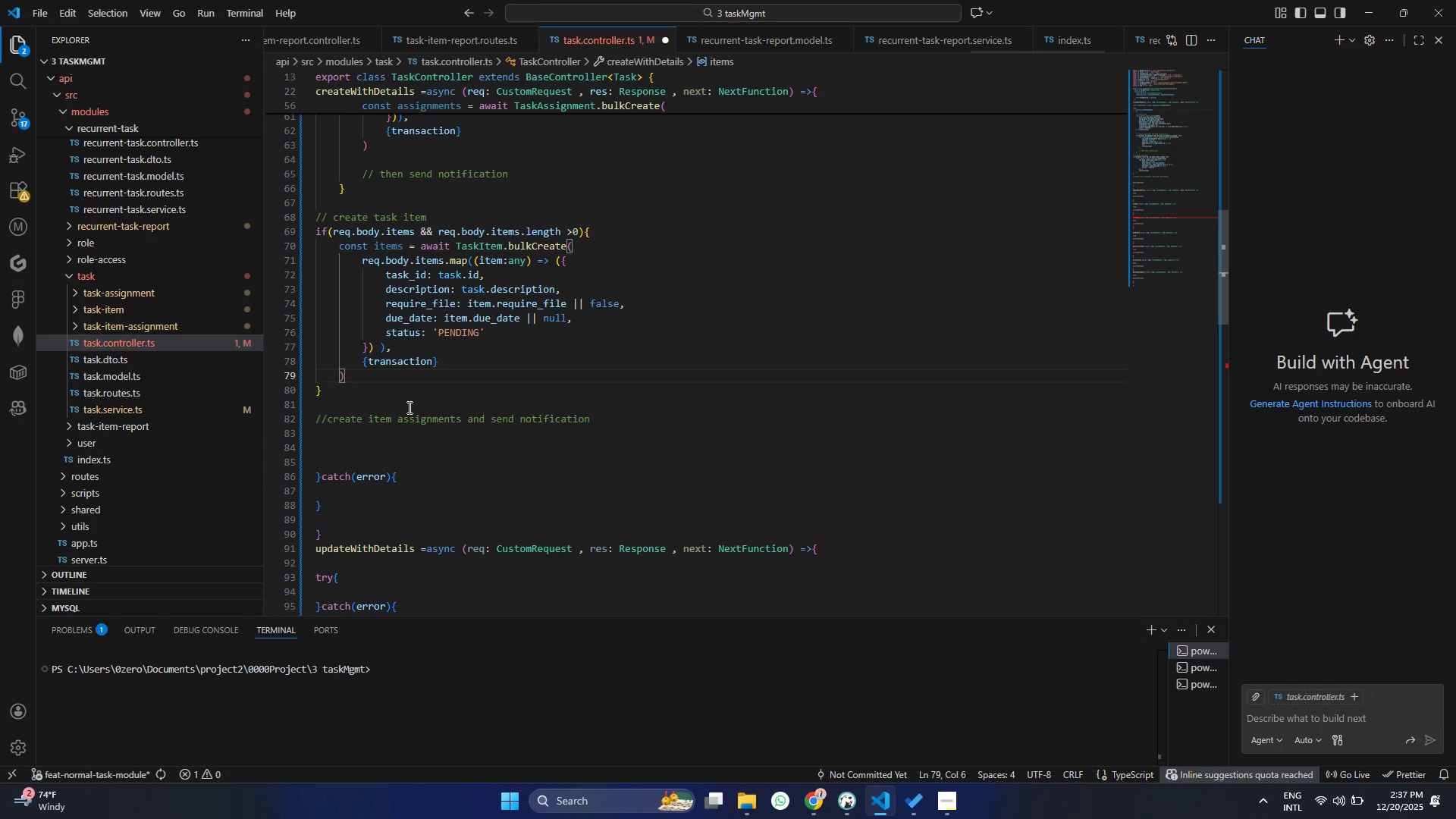 
key(Comma)
 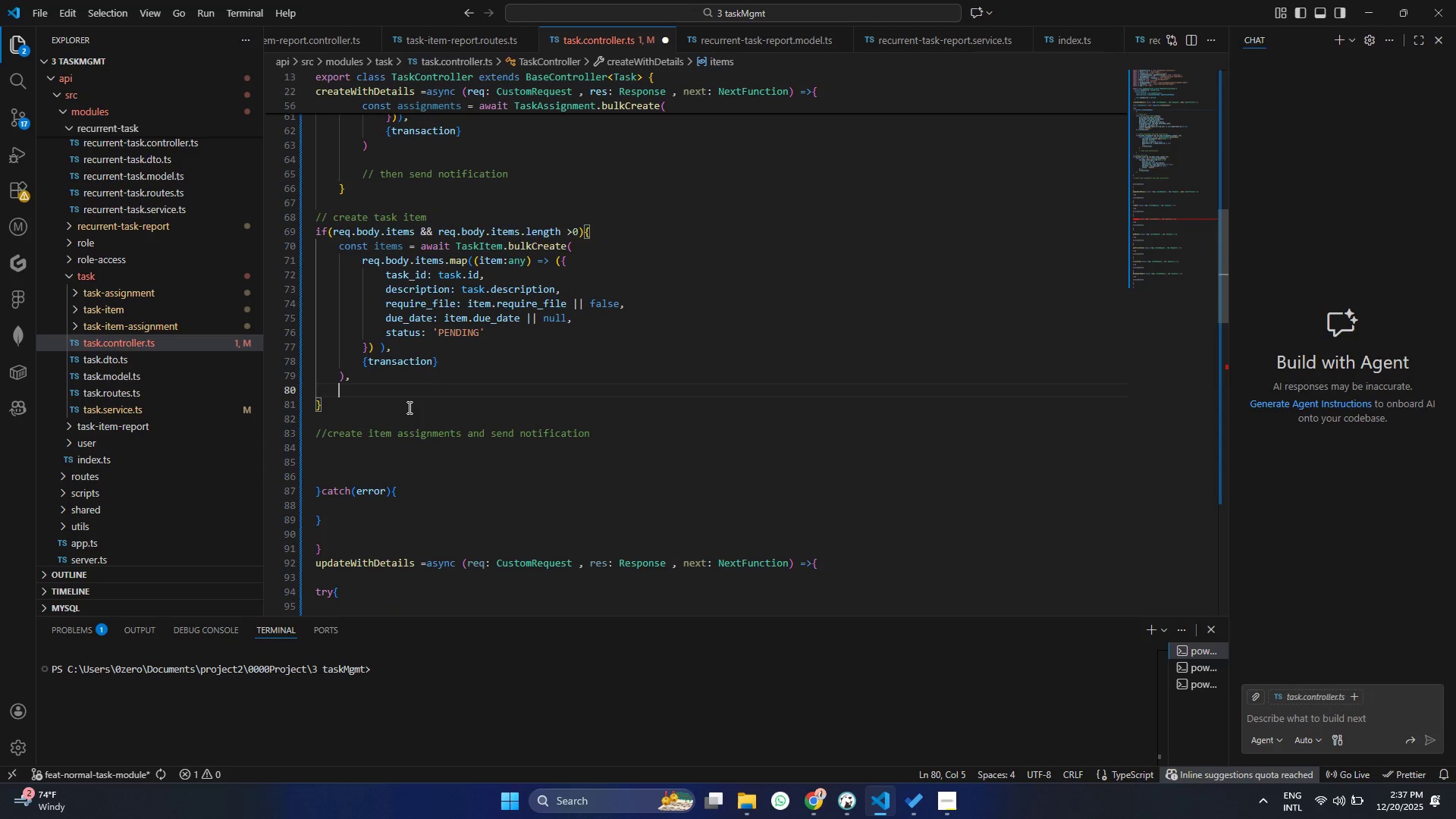 
key(Enter)
 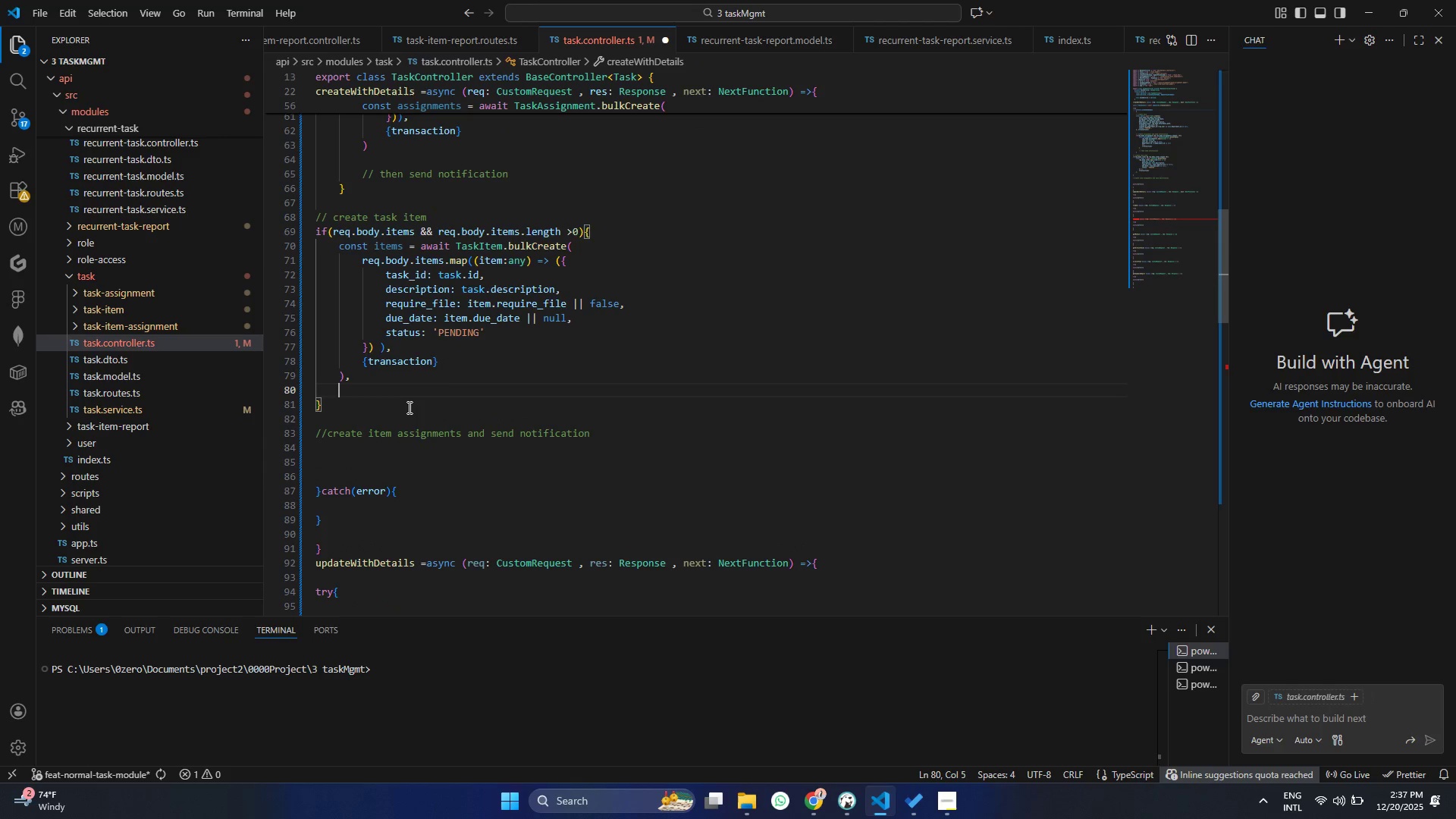 
key(Control+ControlLeft)
 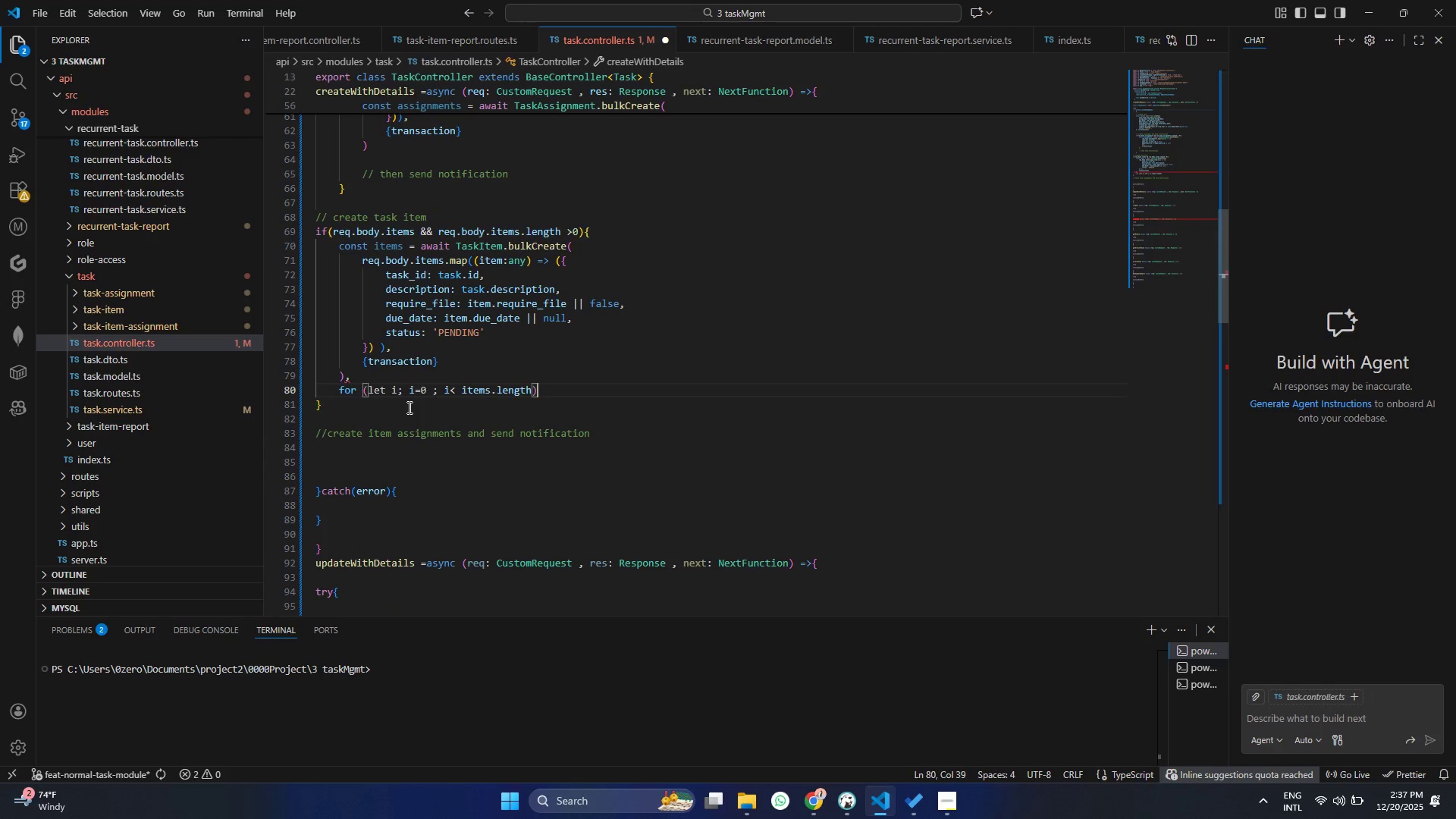 
key(Control+V)
 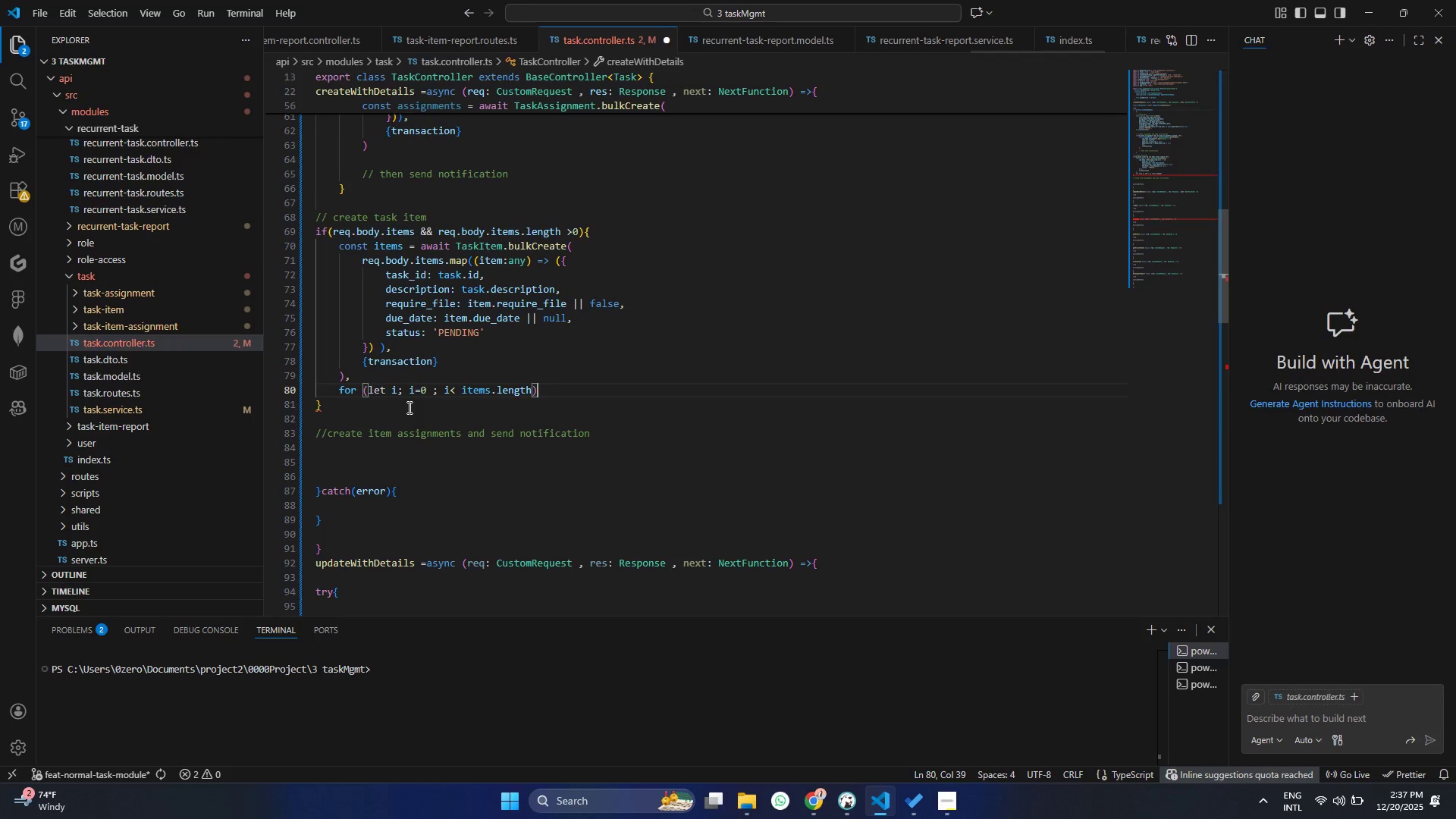 
key(Shift+BracketLeft)
 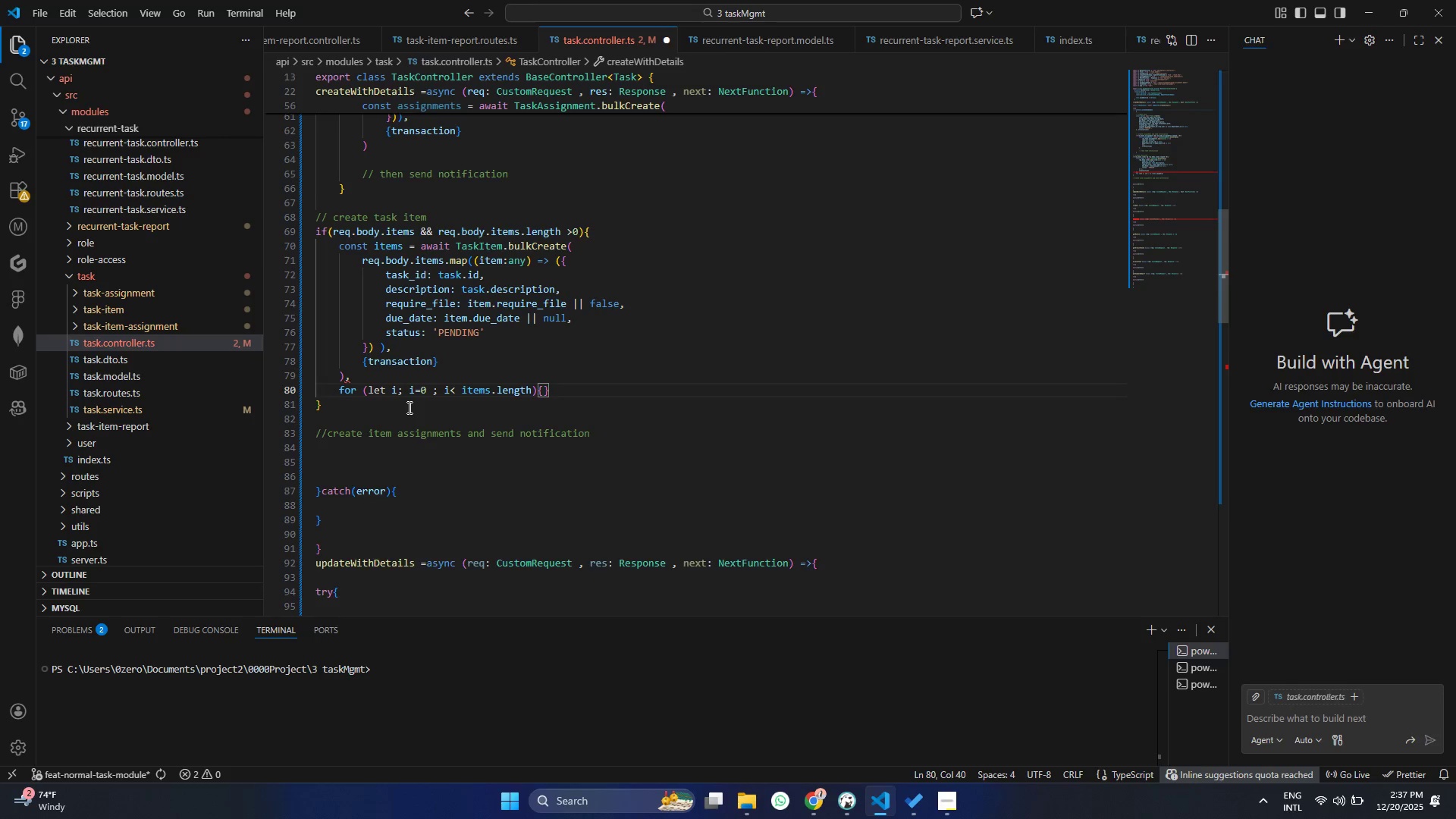 
key(Enter)
 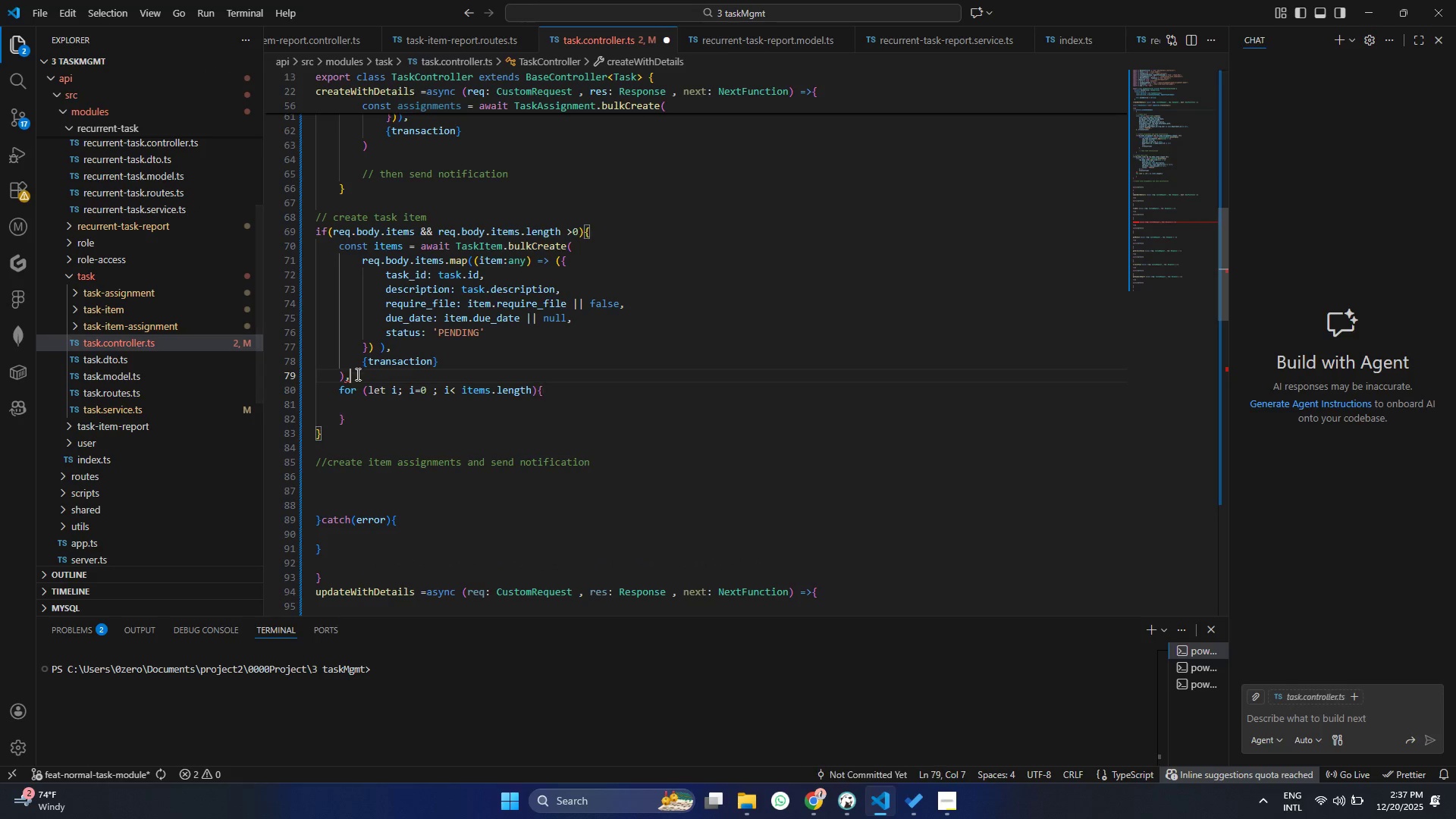 
key(Backspace)
 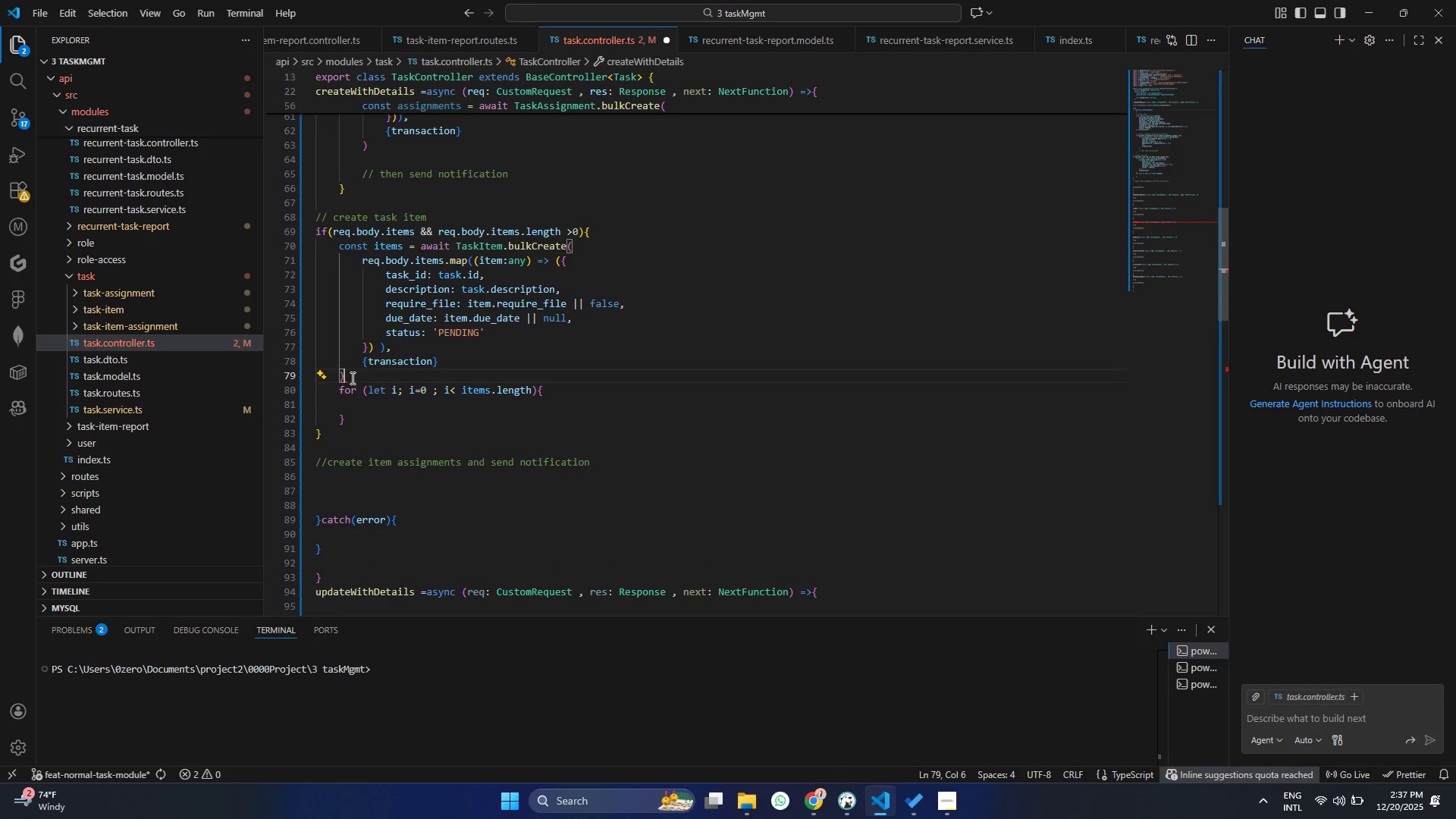 
key(Control+ControlLeft)
 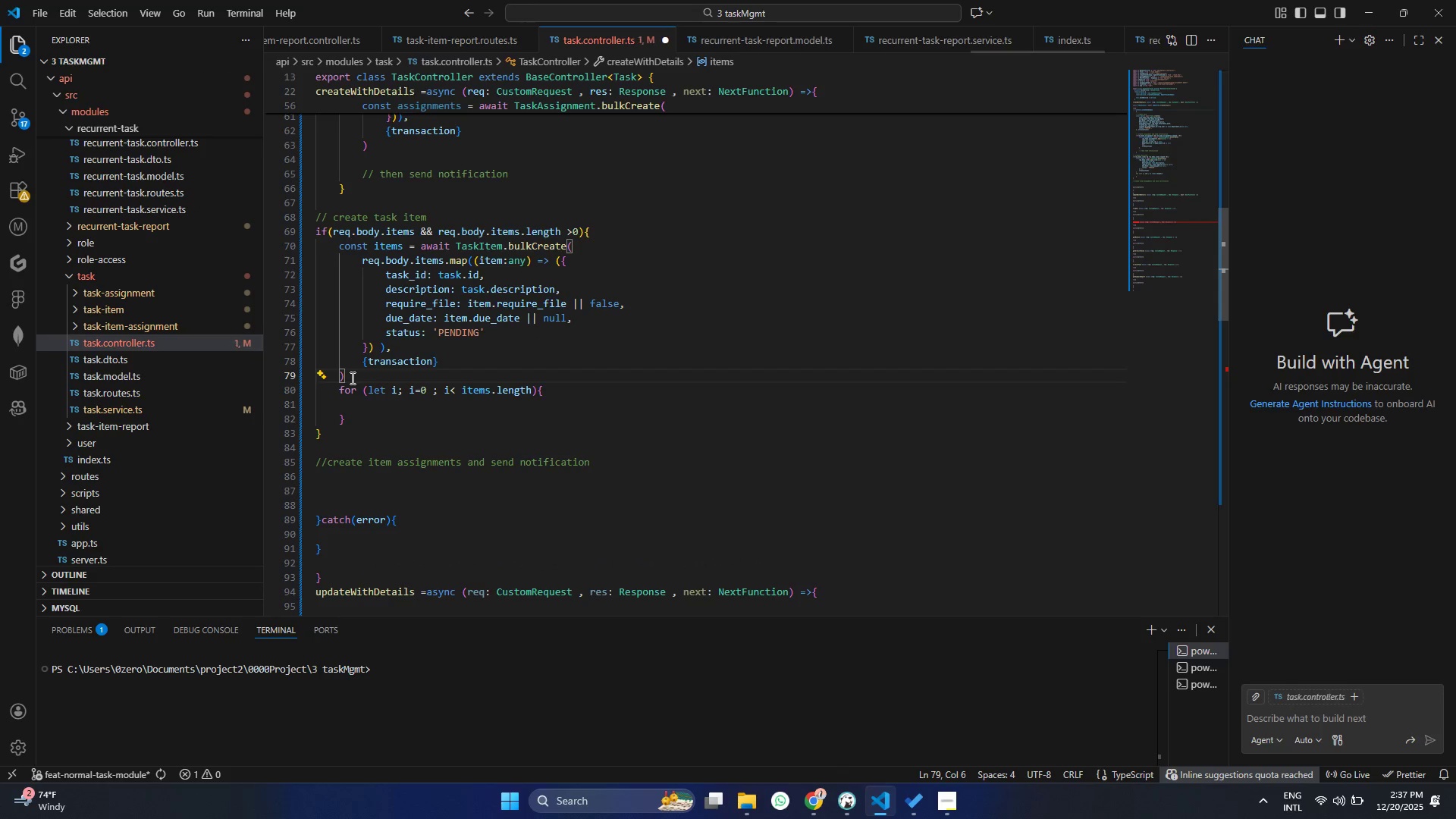 
key(Semicolon)
 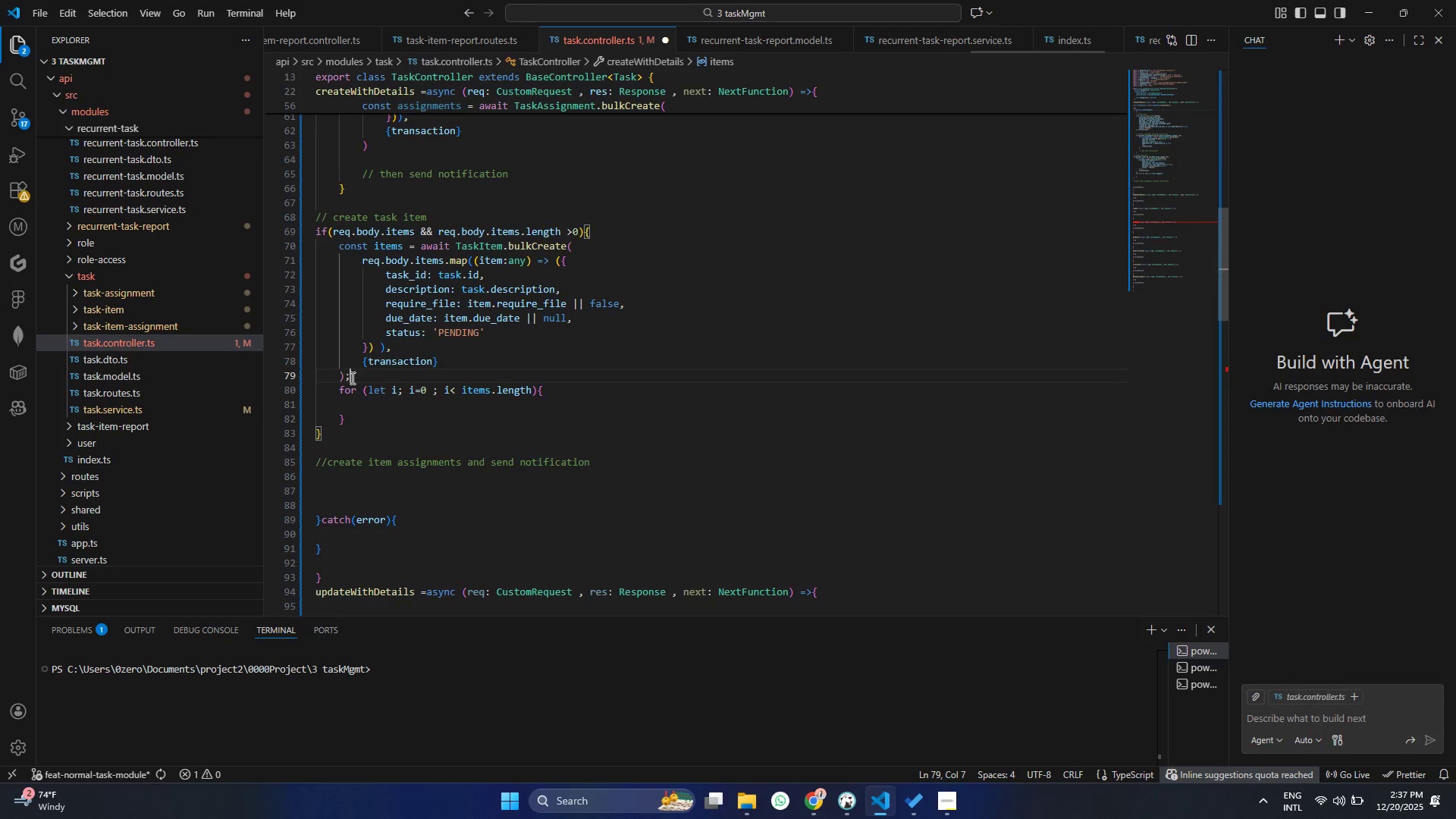 
key(Control+ControlLeft)
 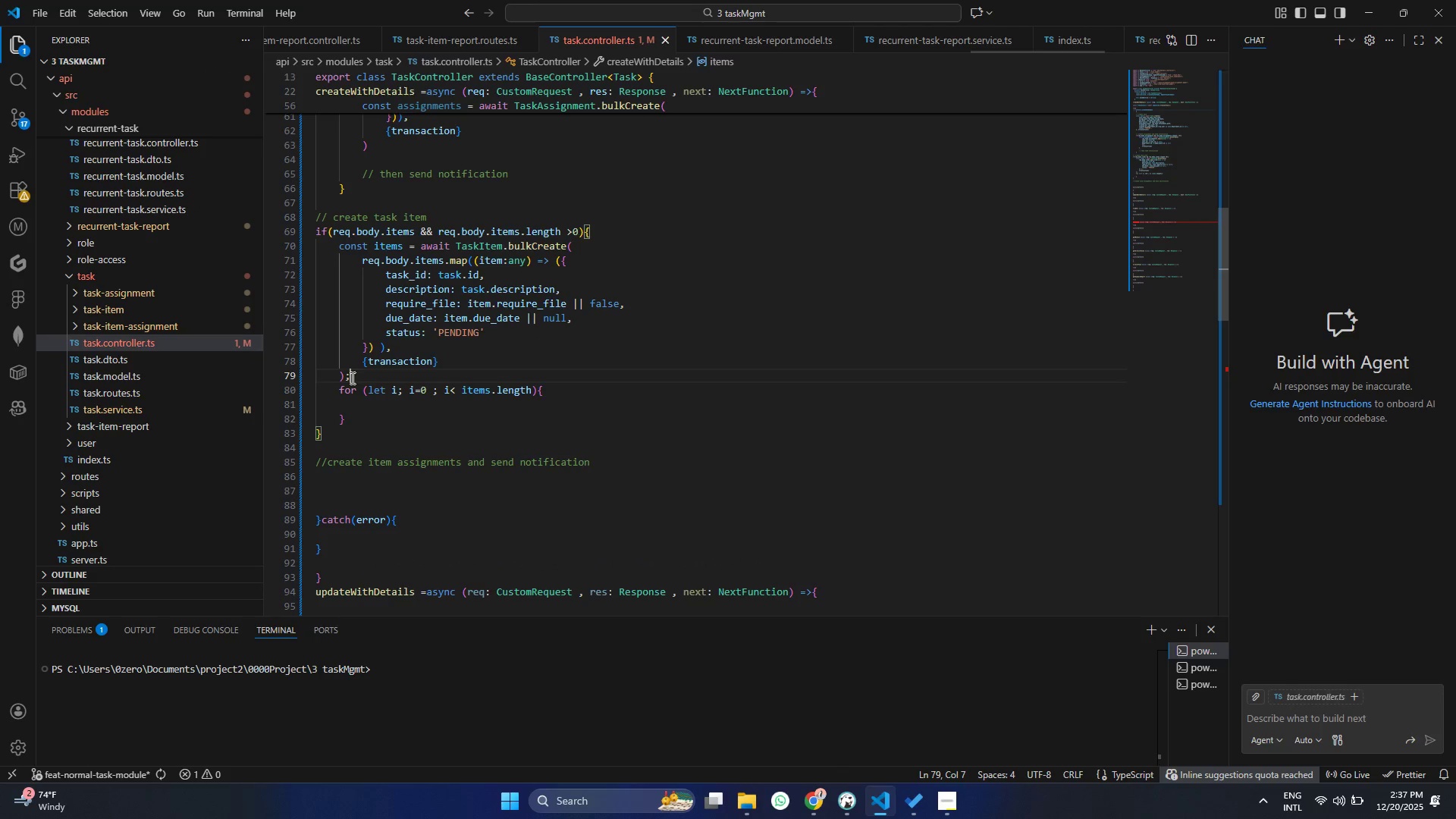 
key(Control+S)
 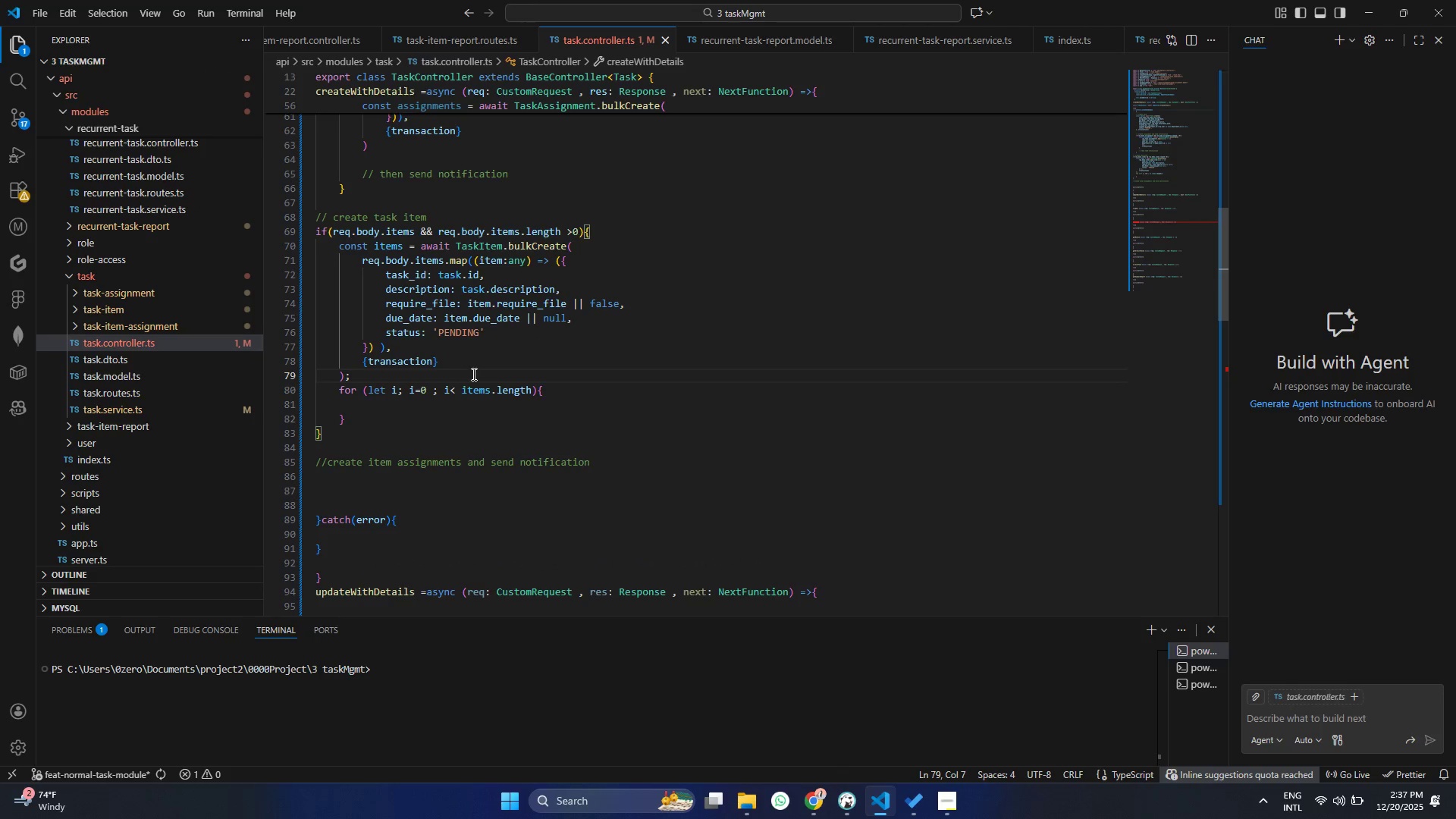 
left_click([551, 384])
 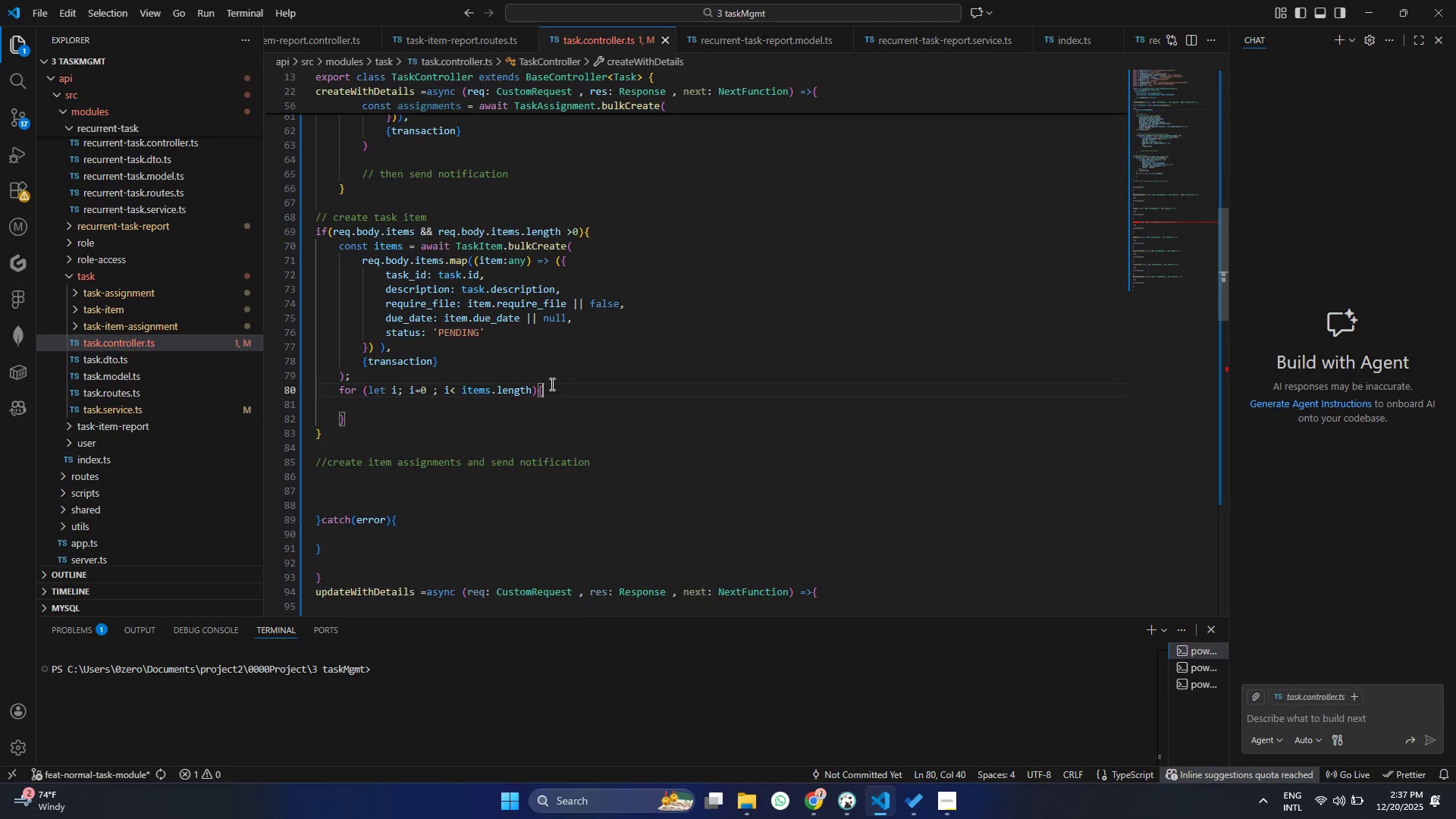 
key(Enter)
 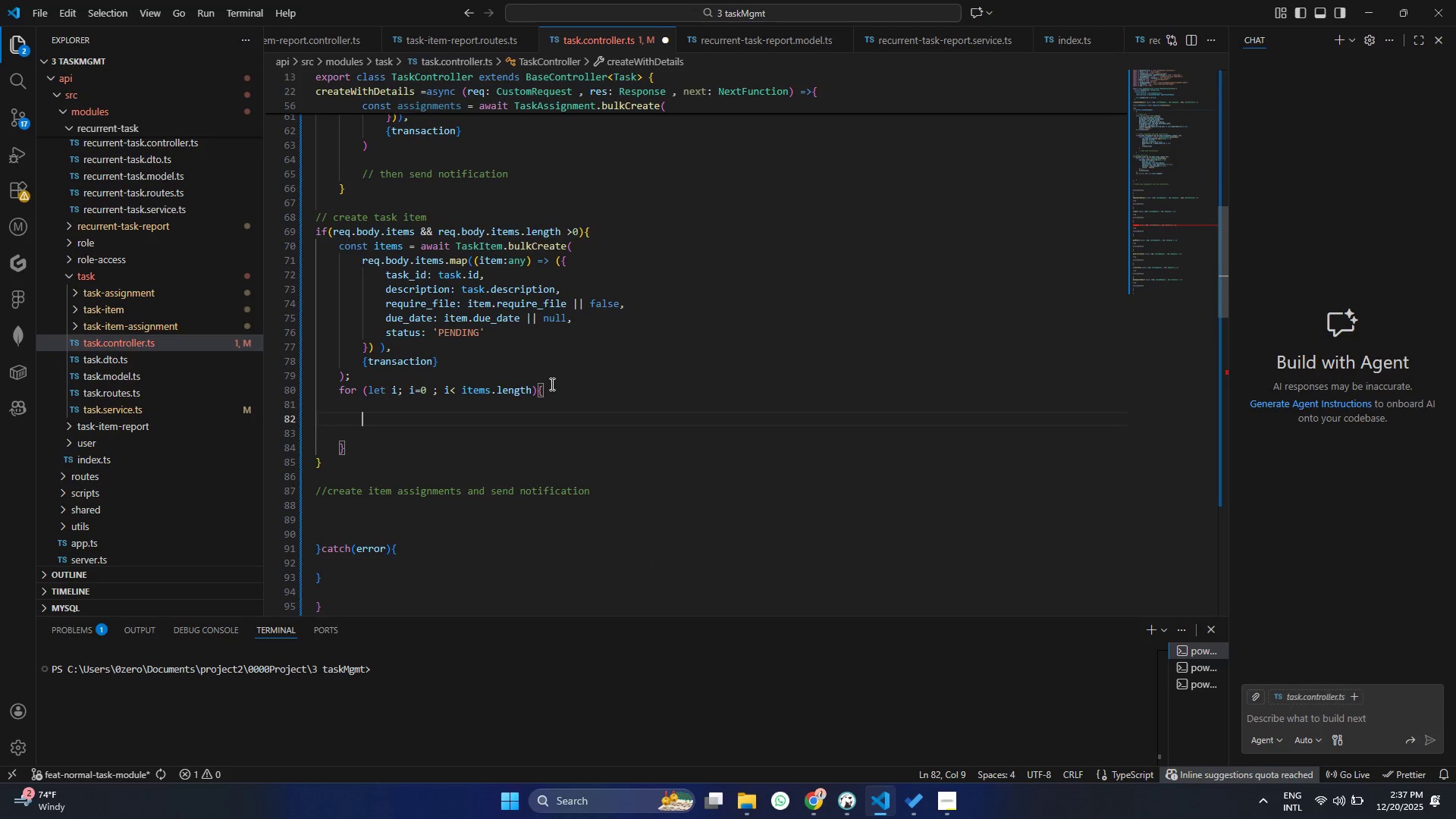 
key(Enter)
 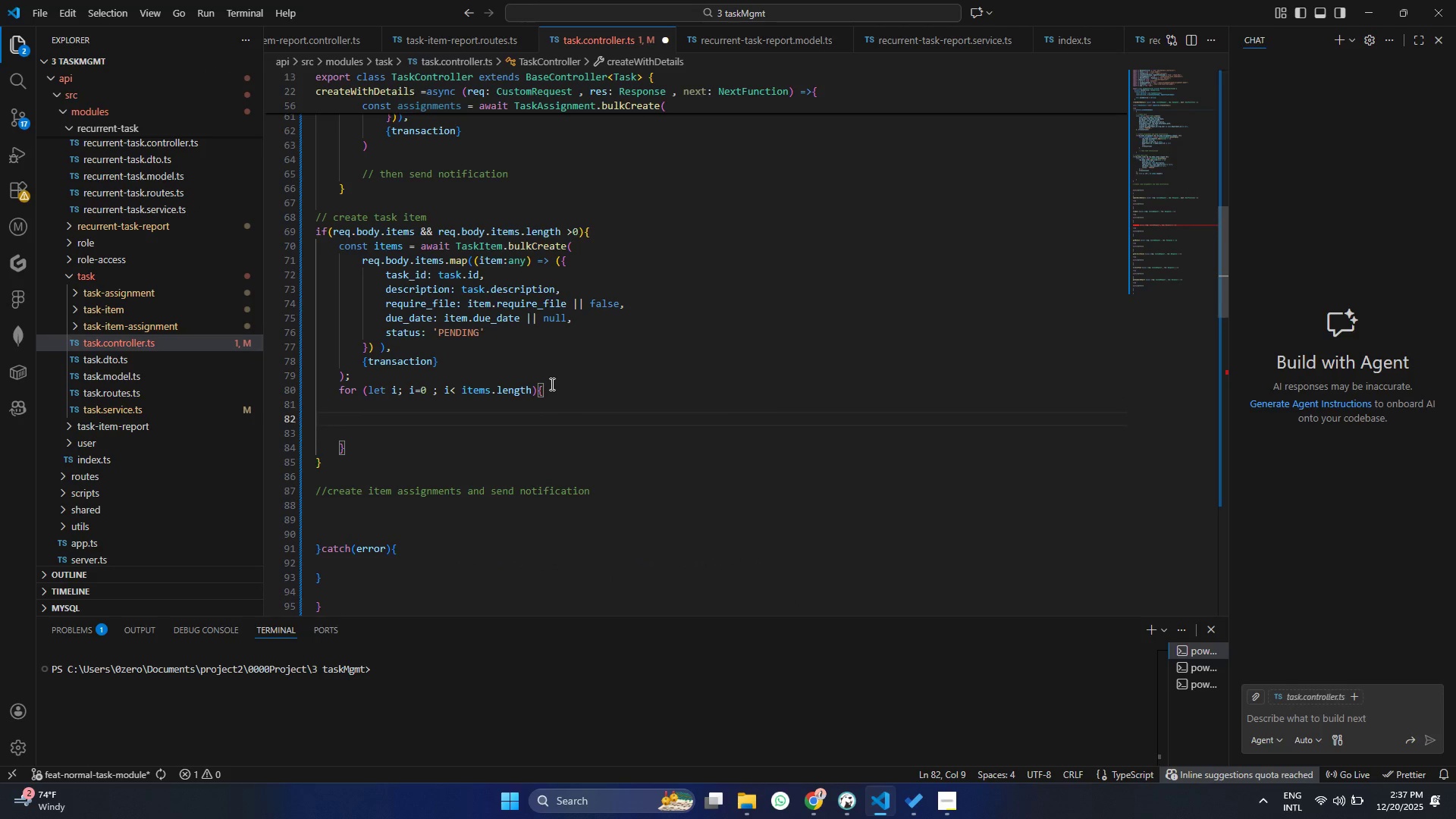 
type(f)
key(Backspace)
type(if(req)
 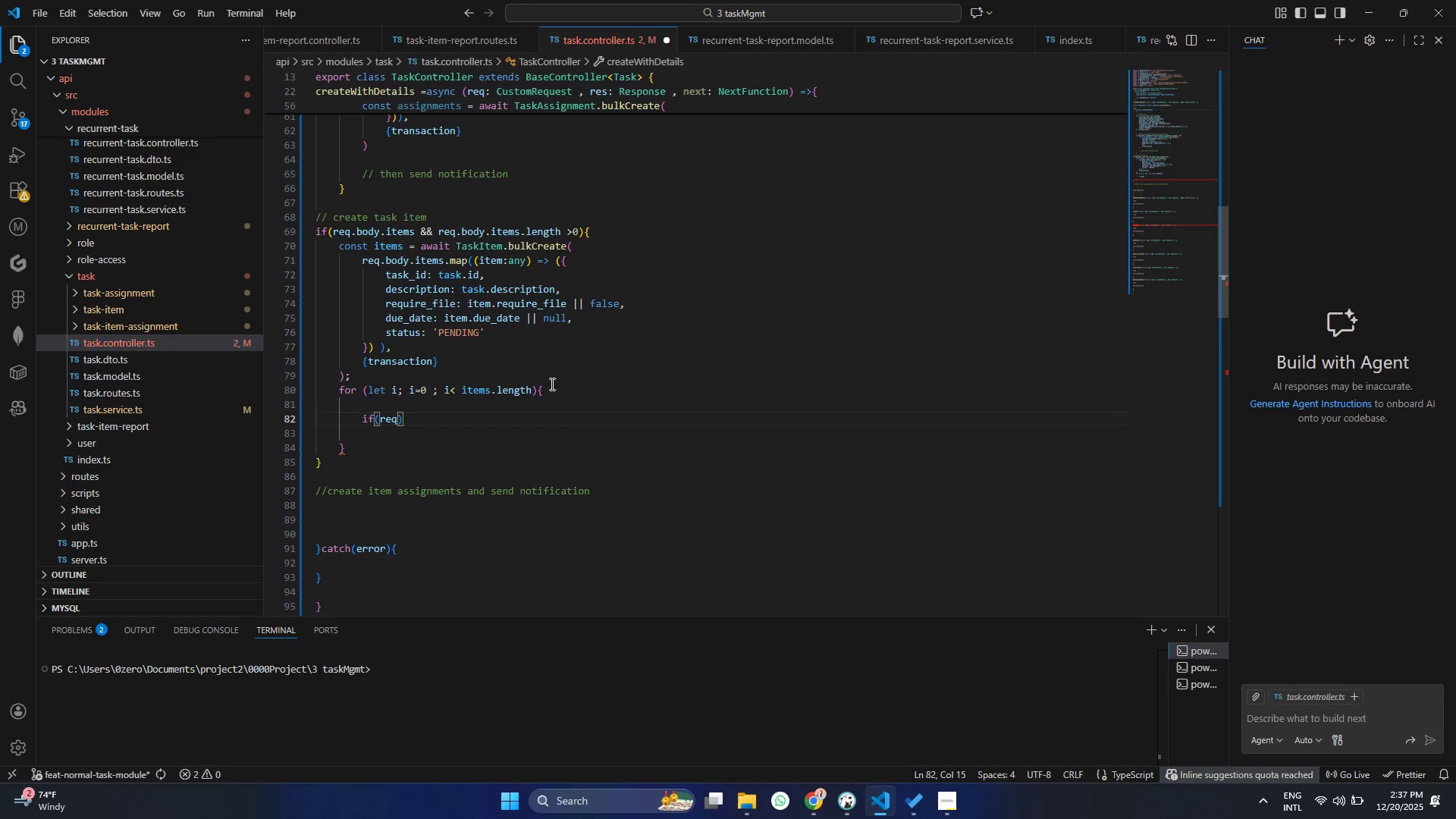 
 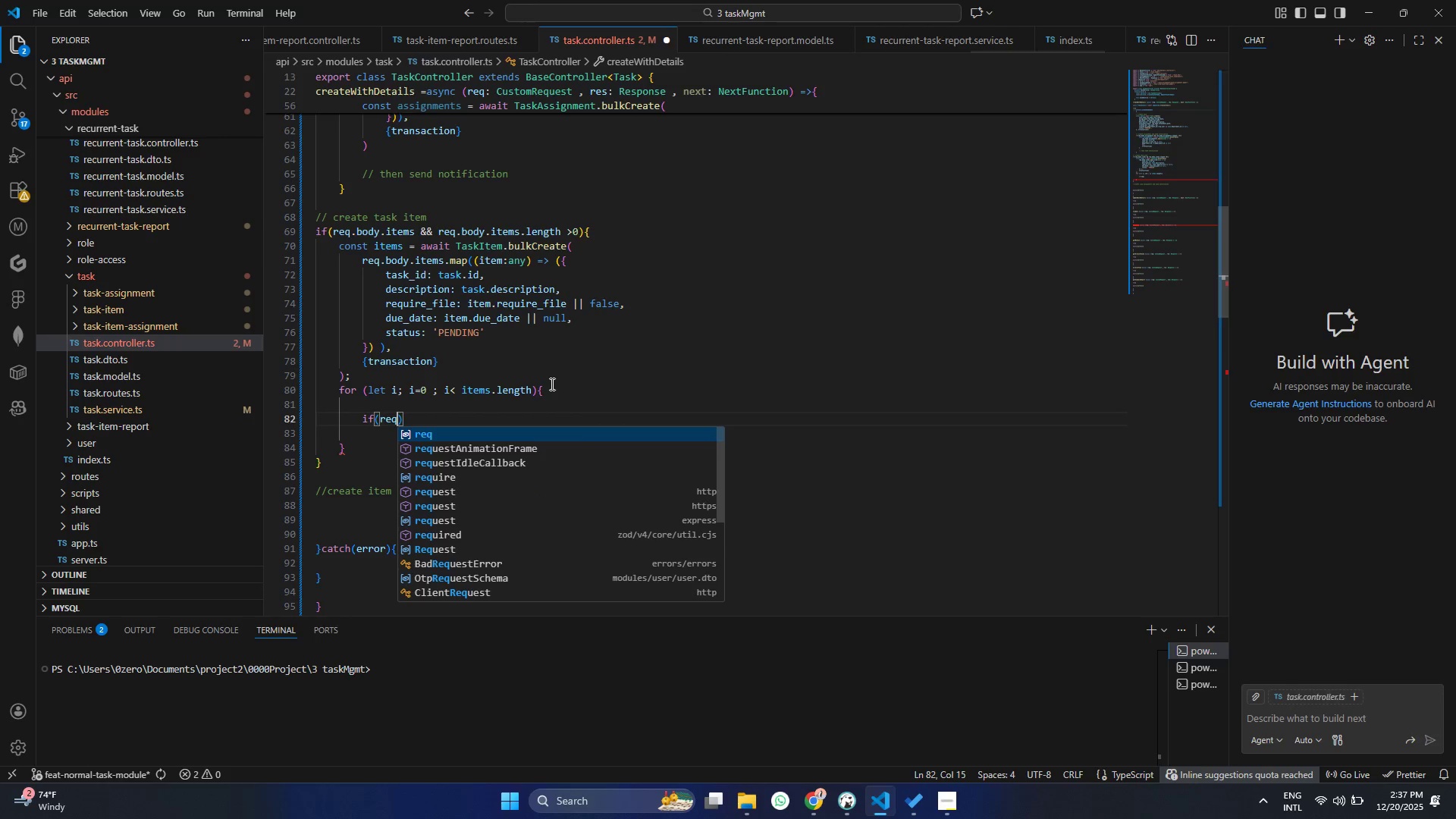 
key(Enter)
 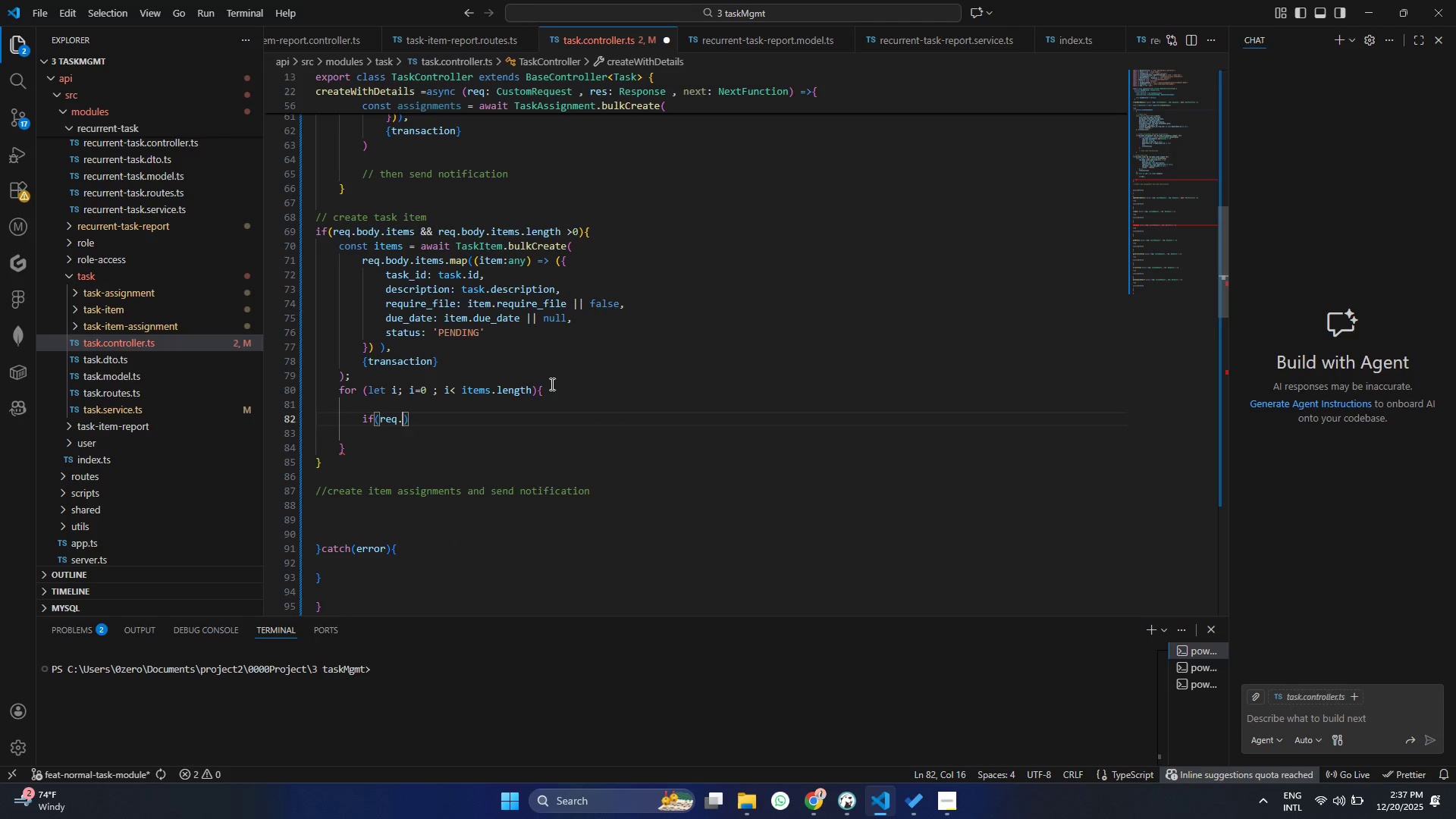 
type(.bod)
 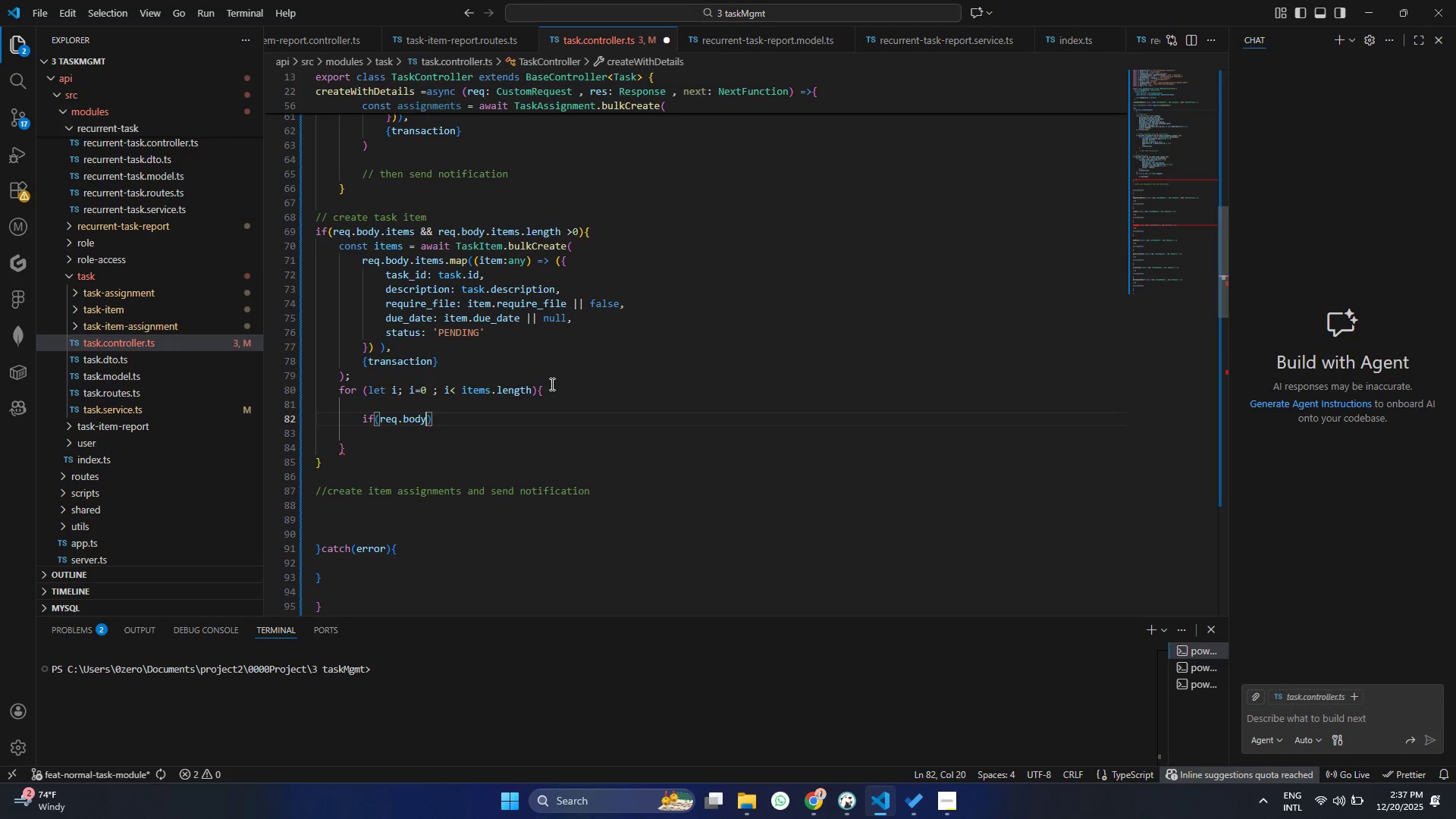 
key(Enter)
 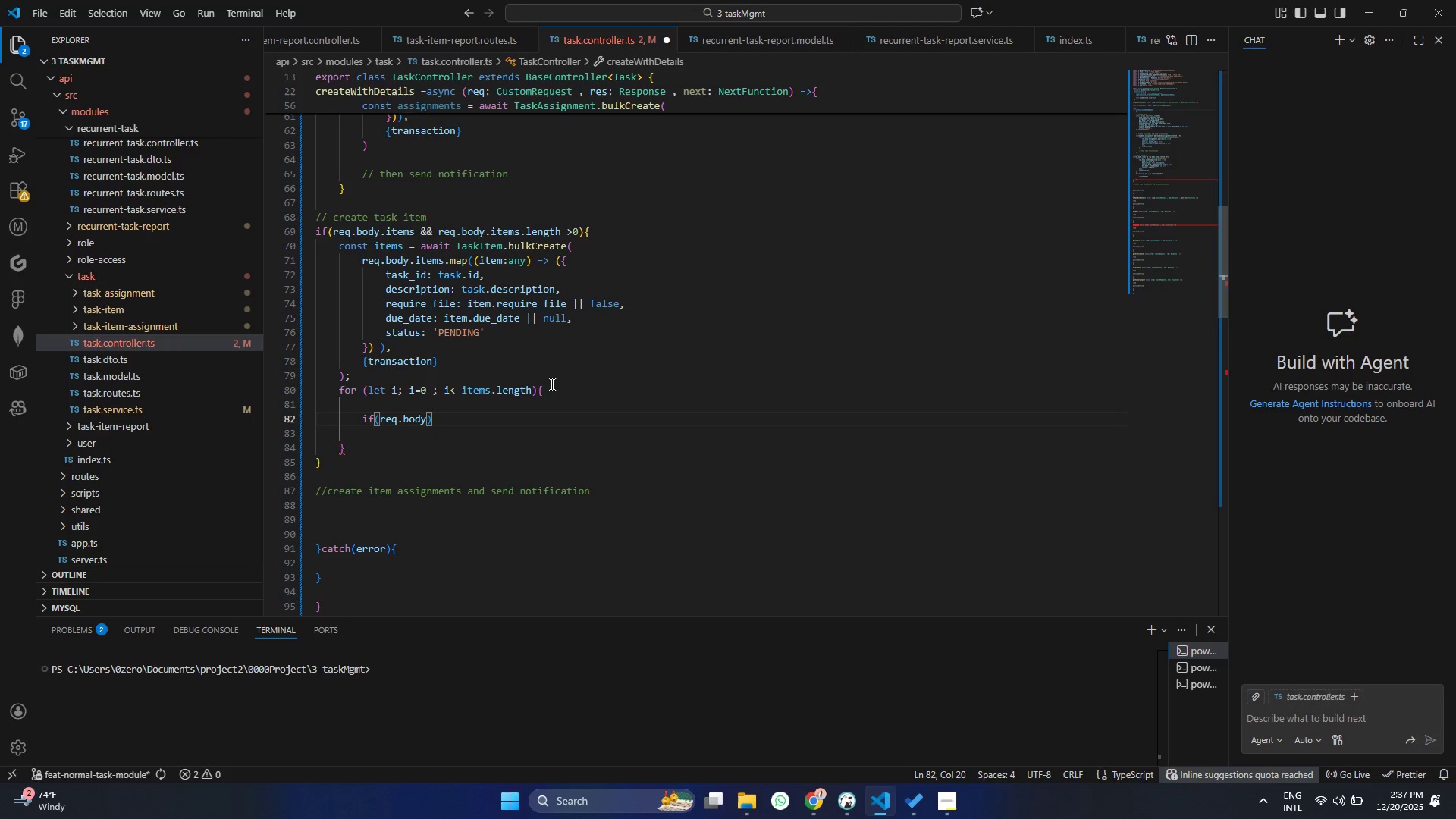 
type(.items)
 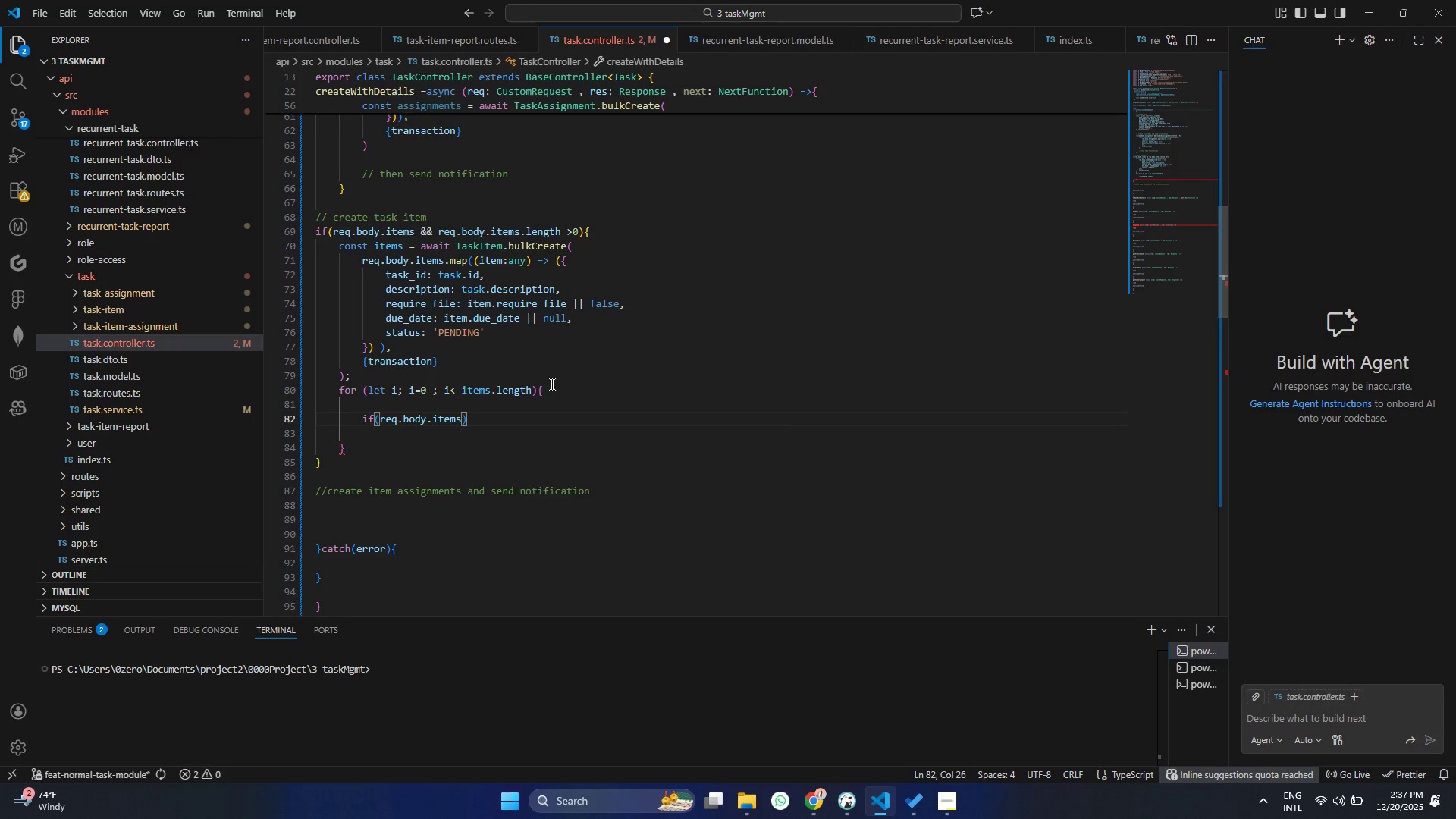 
key(Enter)
 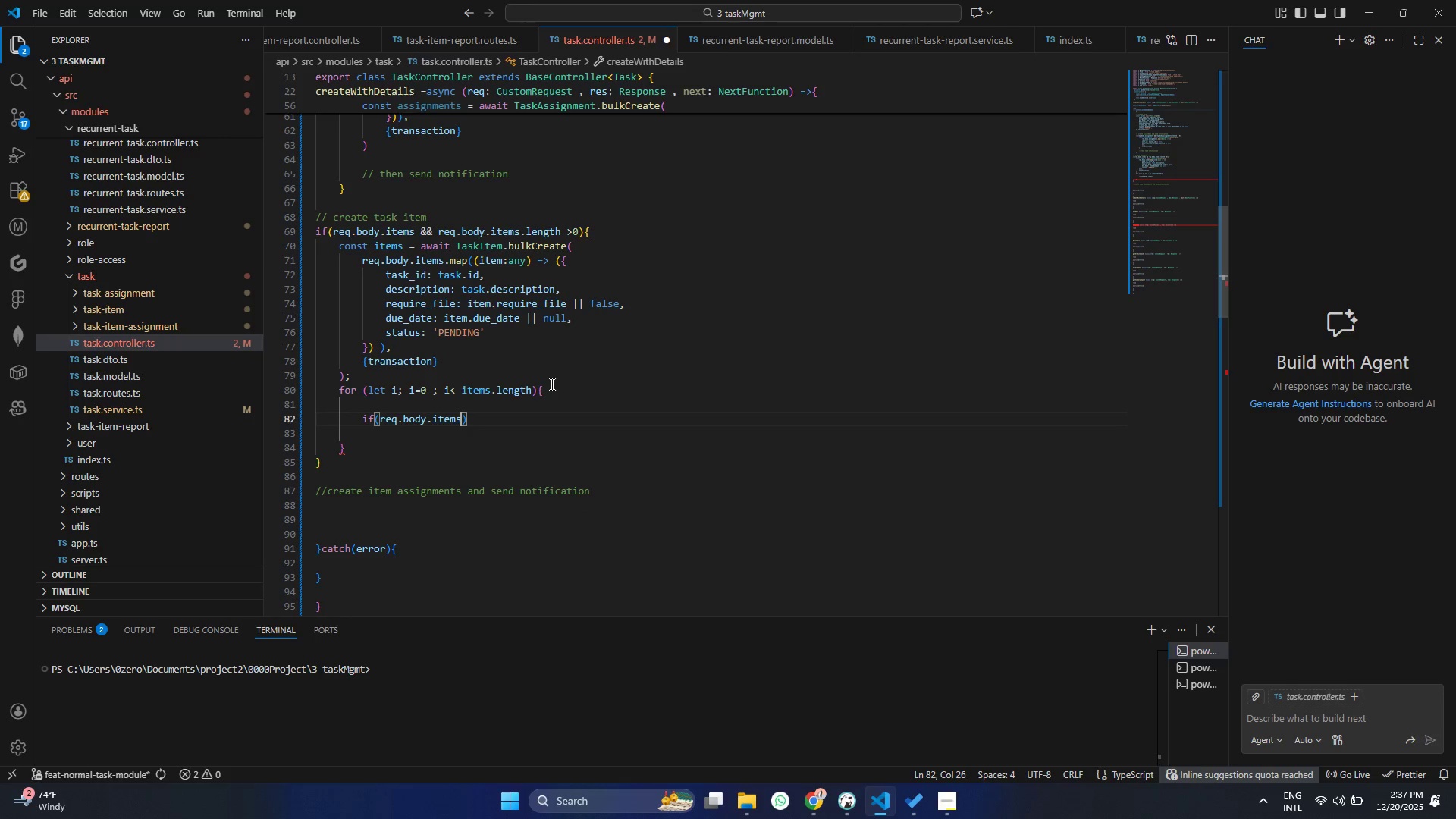 
key(BracketLeft)
 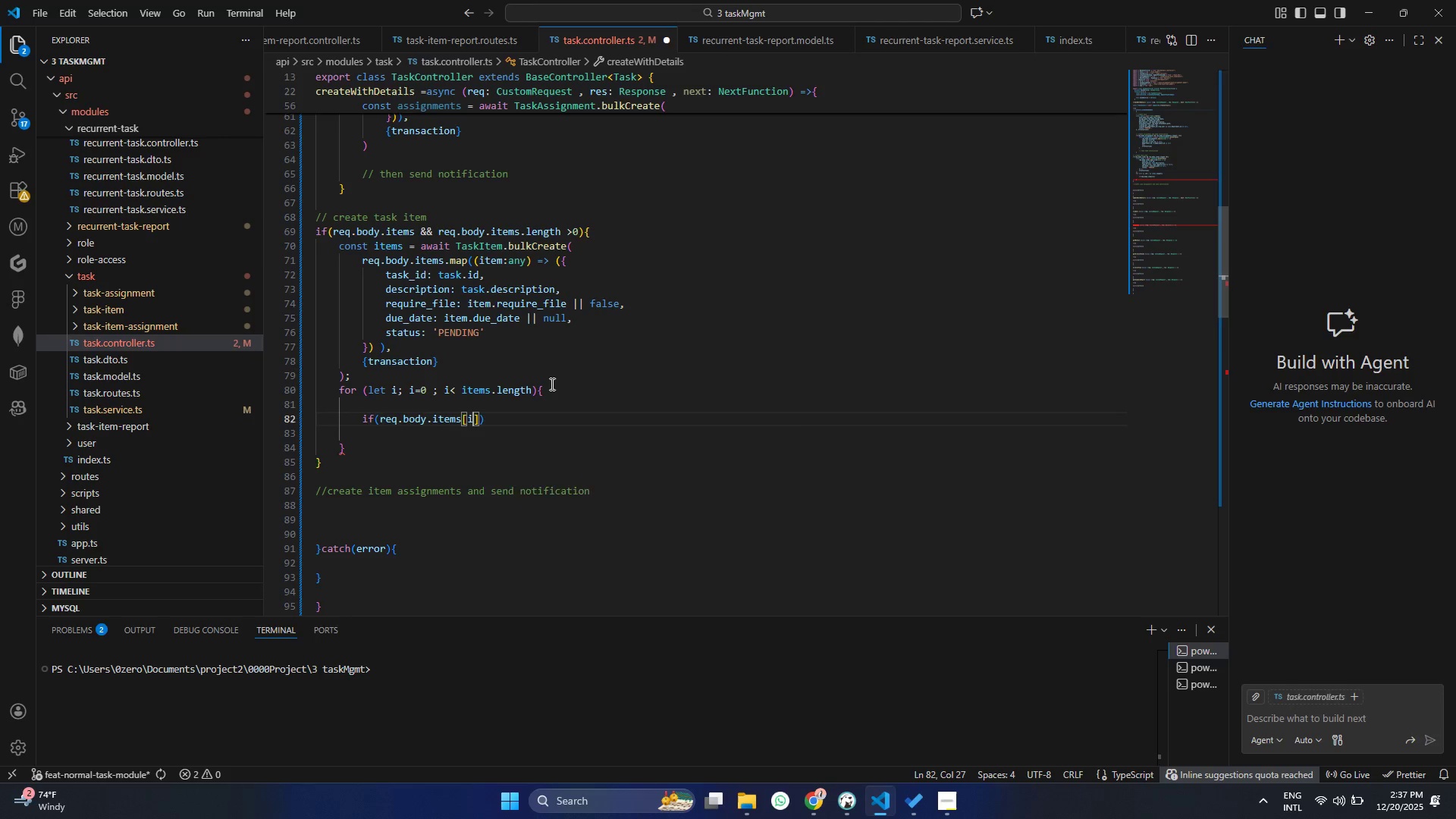 
key(I)
 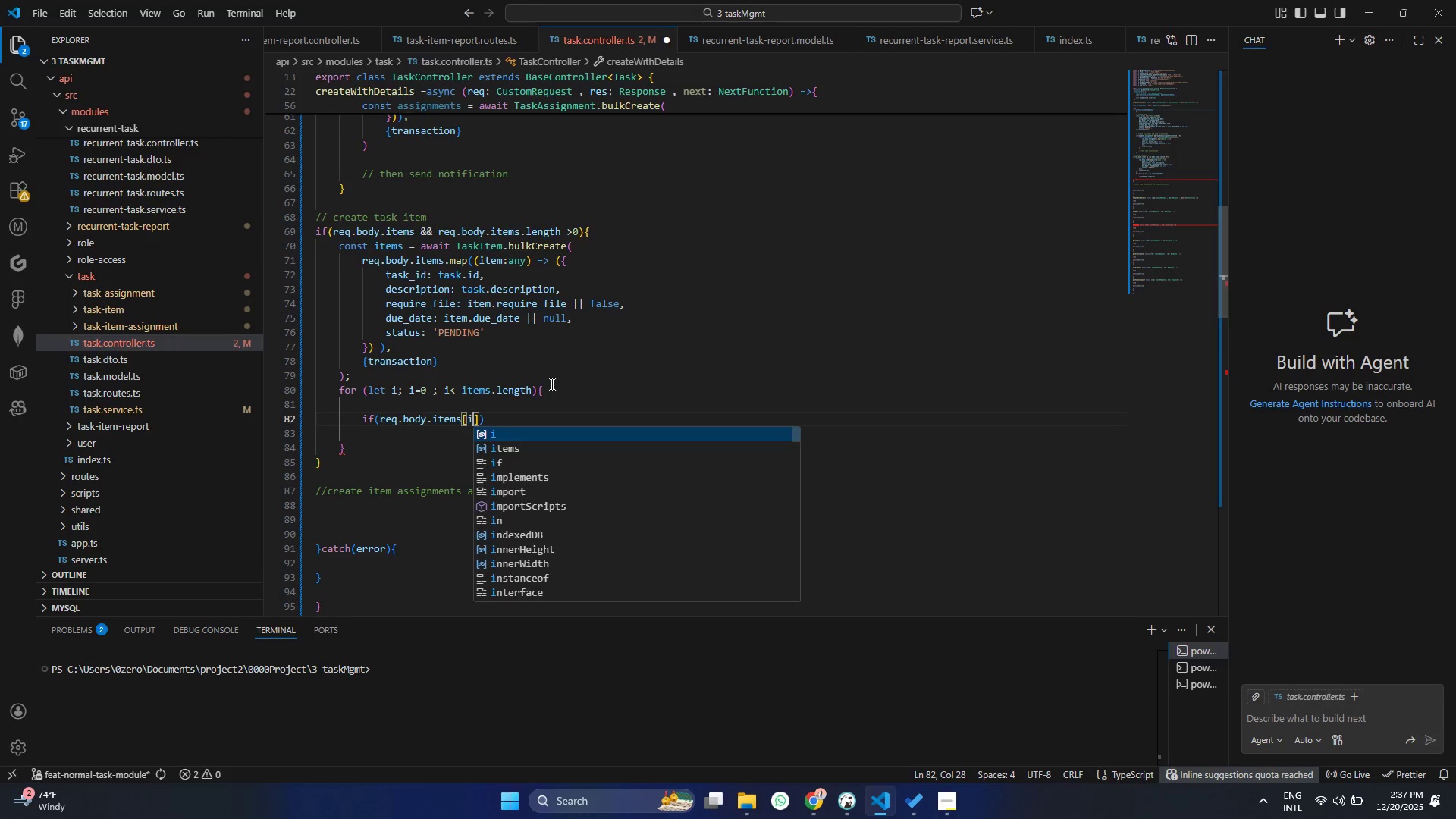 
key(ArrowRight)
 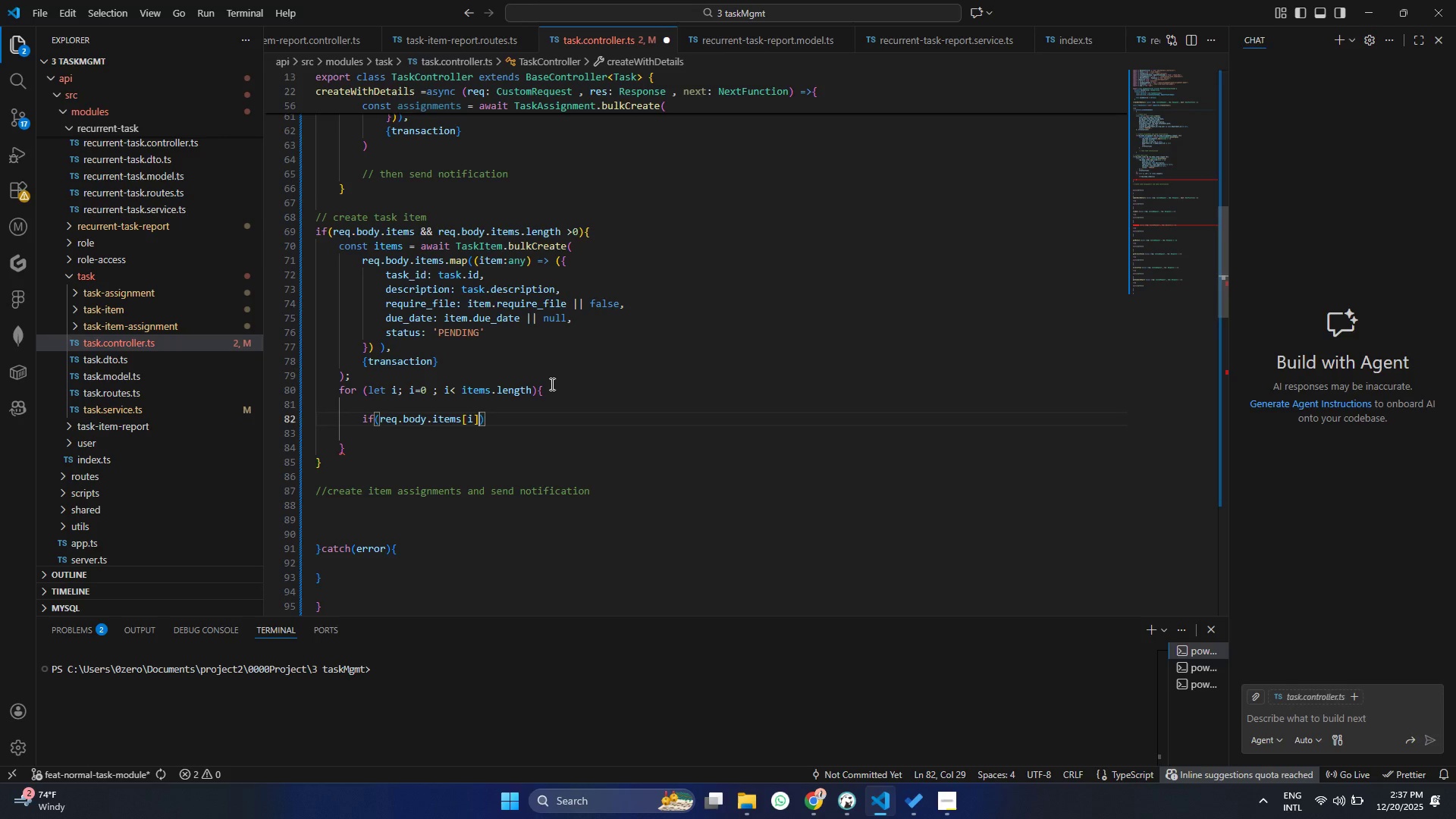 
type(.assignmen)
 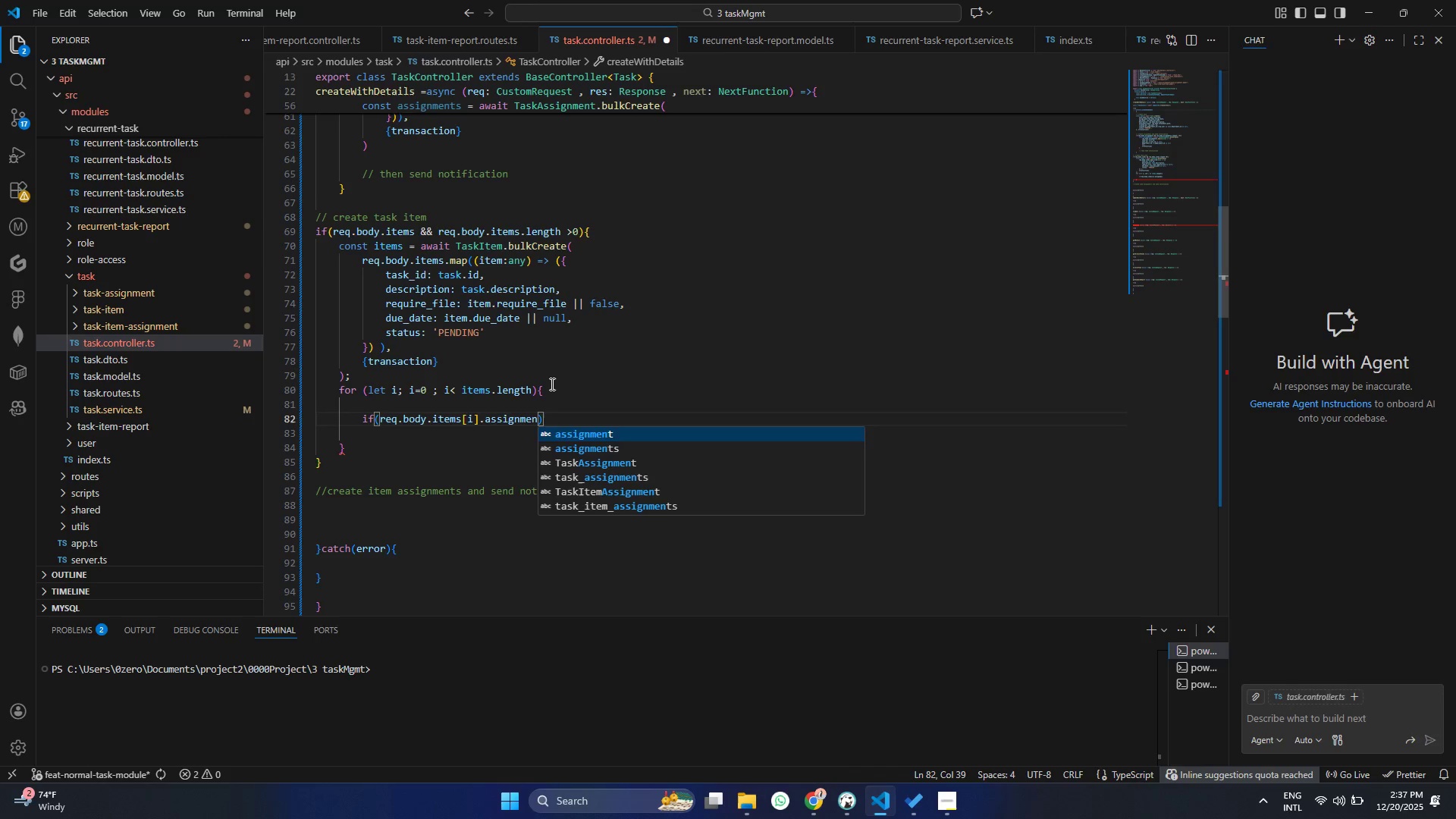 
key(ArrowDown)
 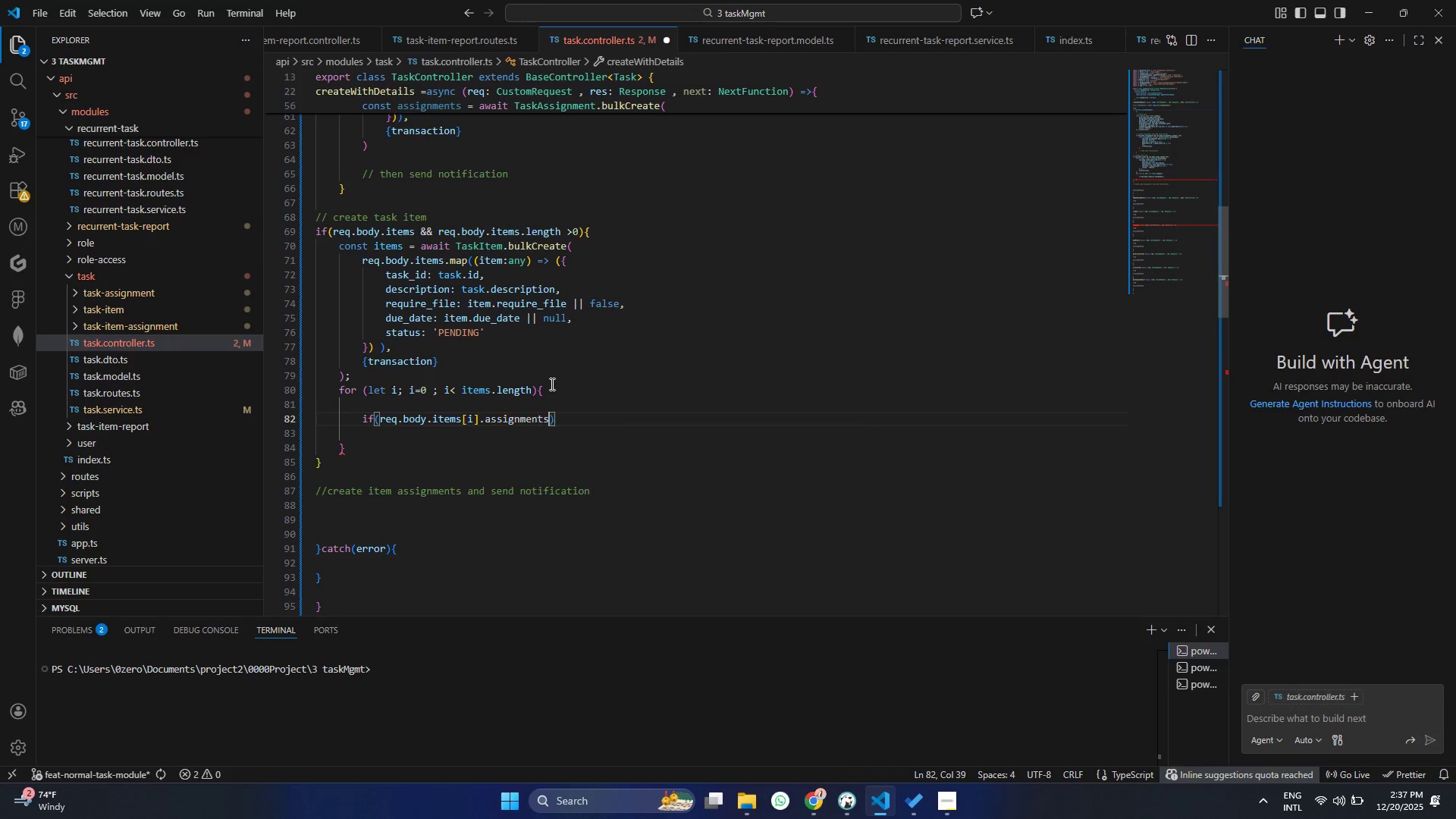 
key(Enter)
 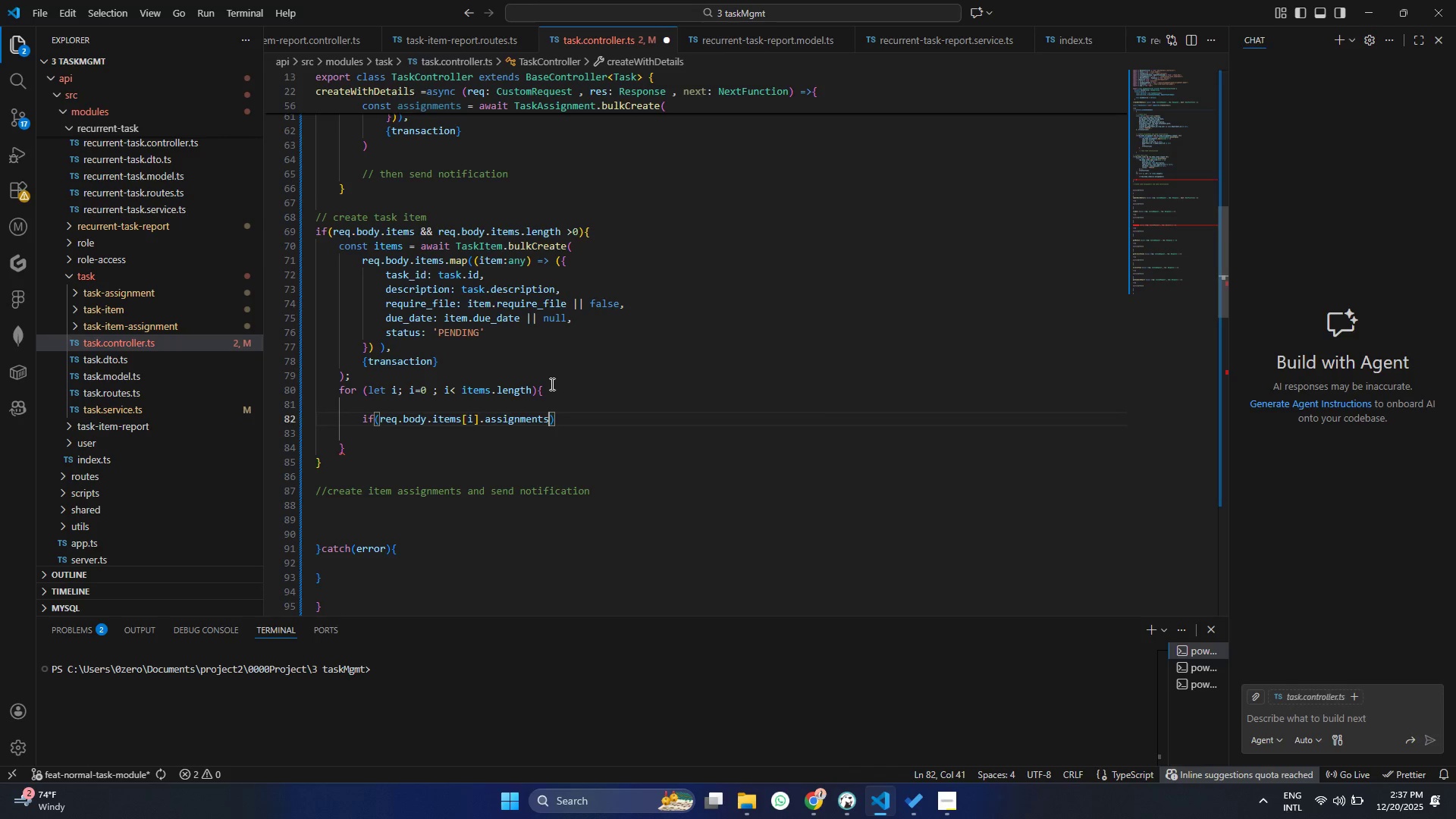 
type( && req)
 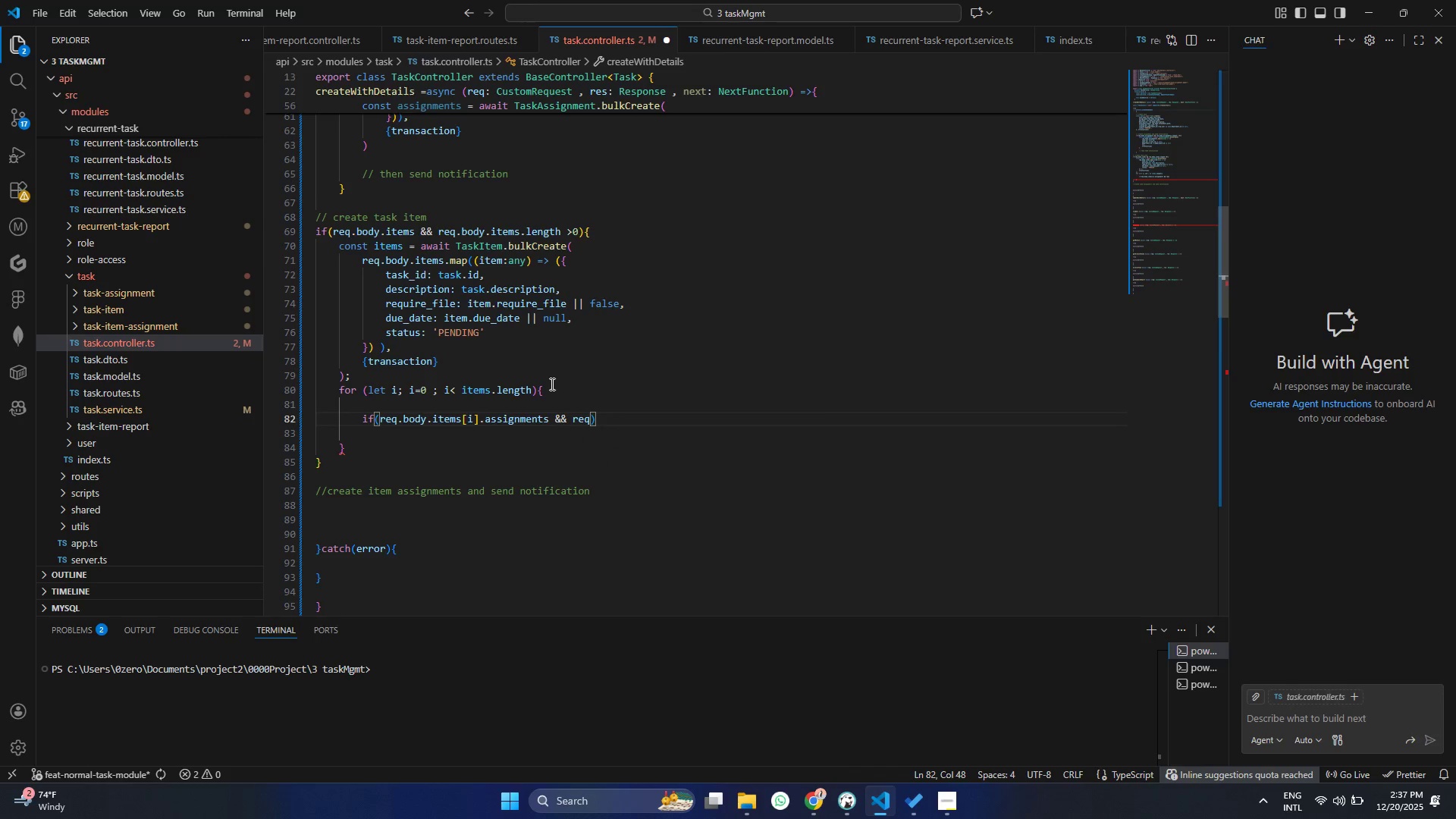 
 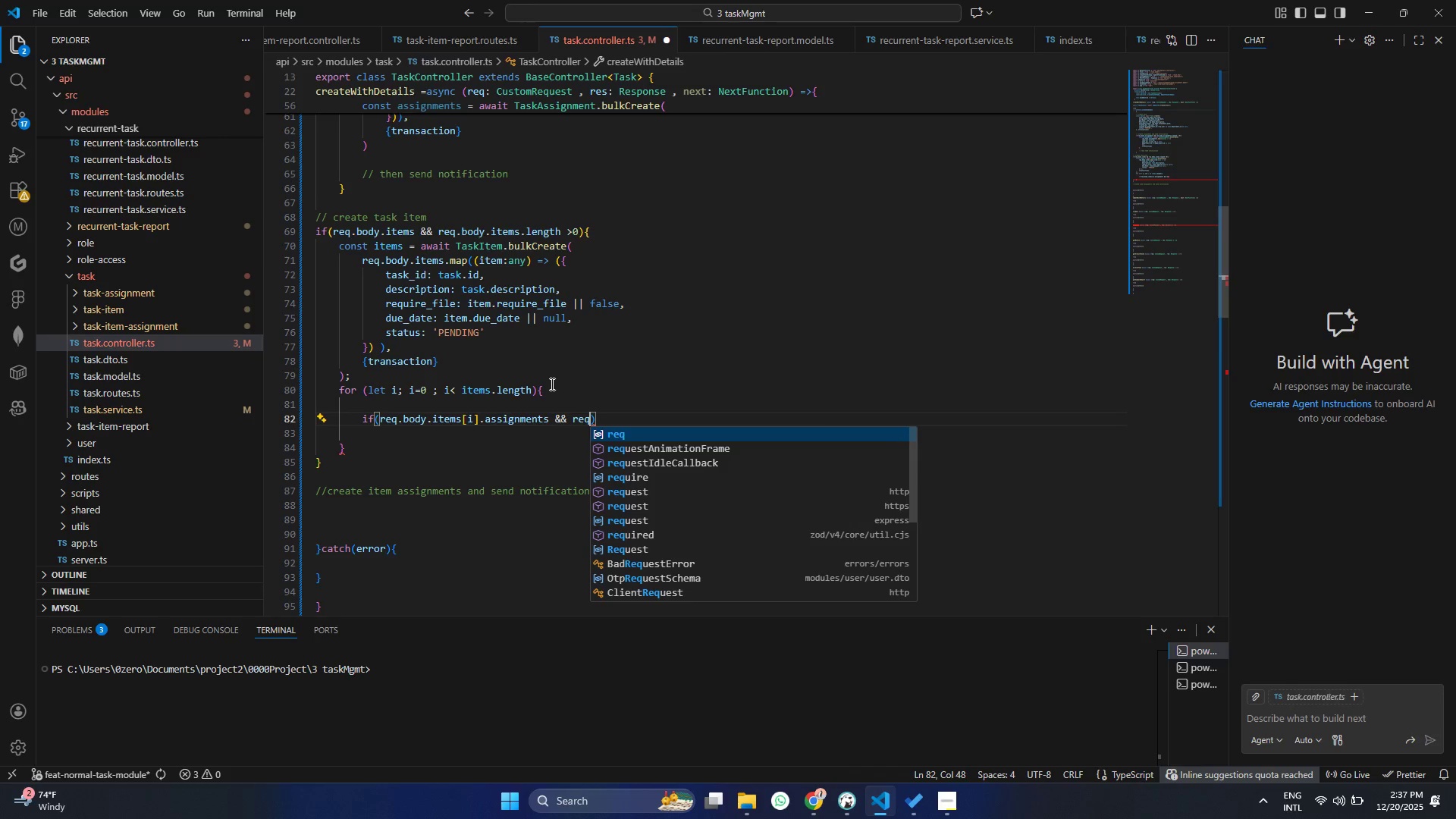 
key(Enter)
 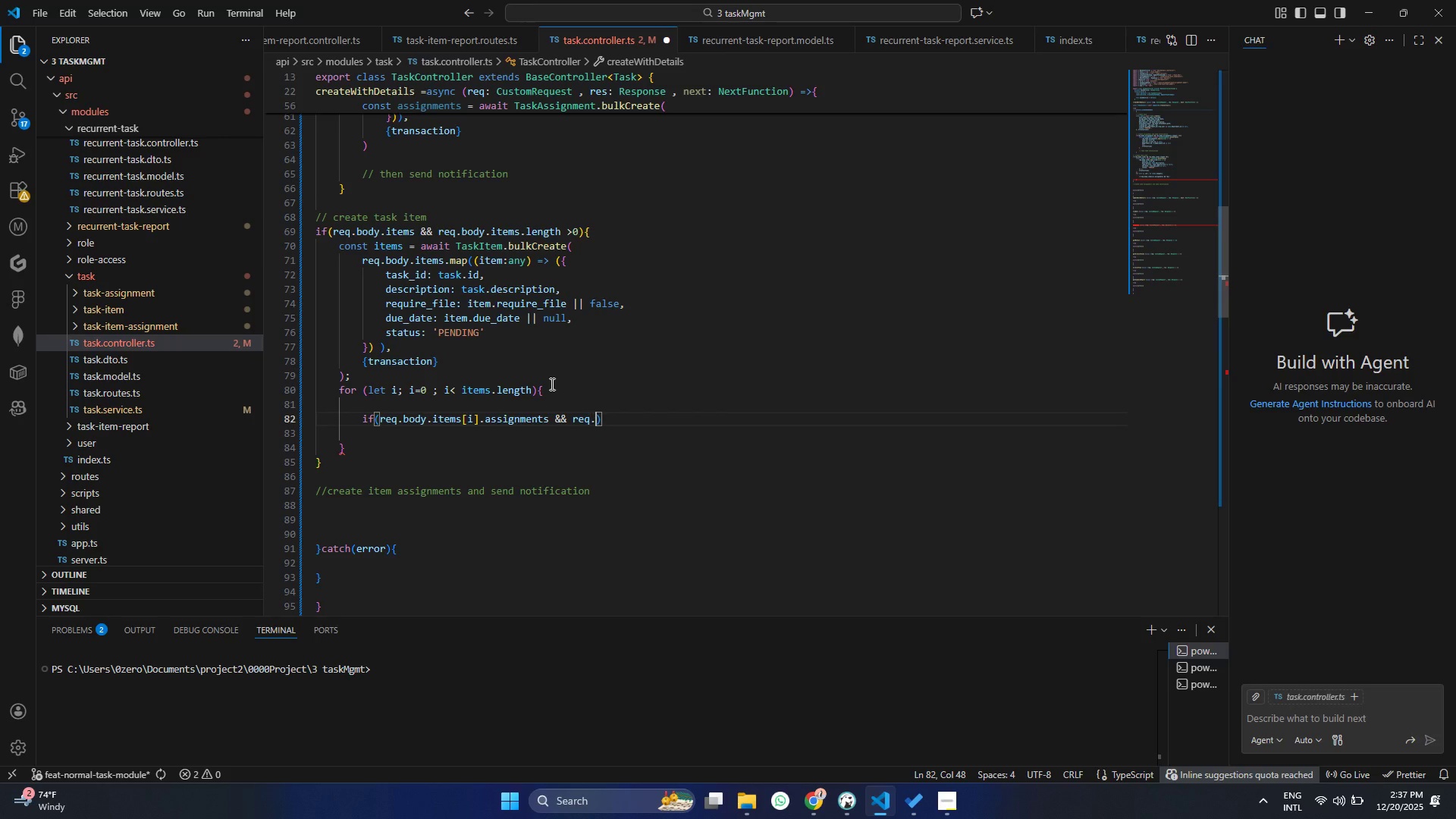 
type(.bod)
 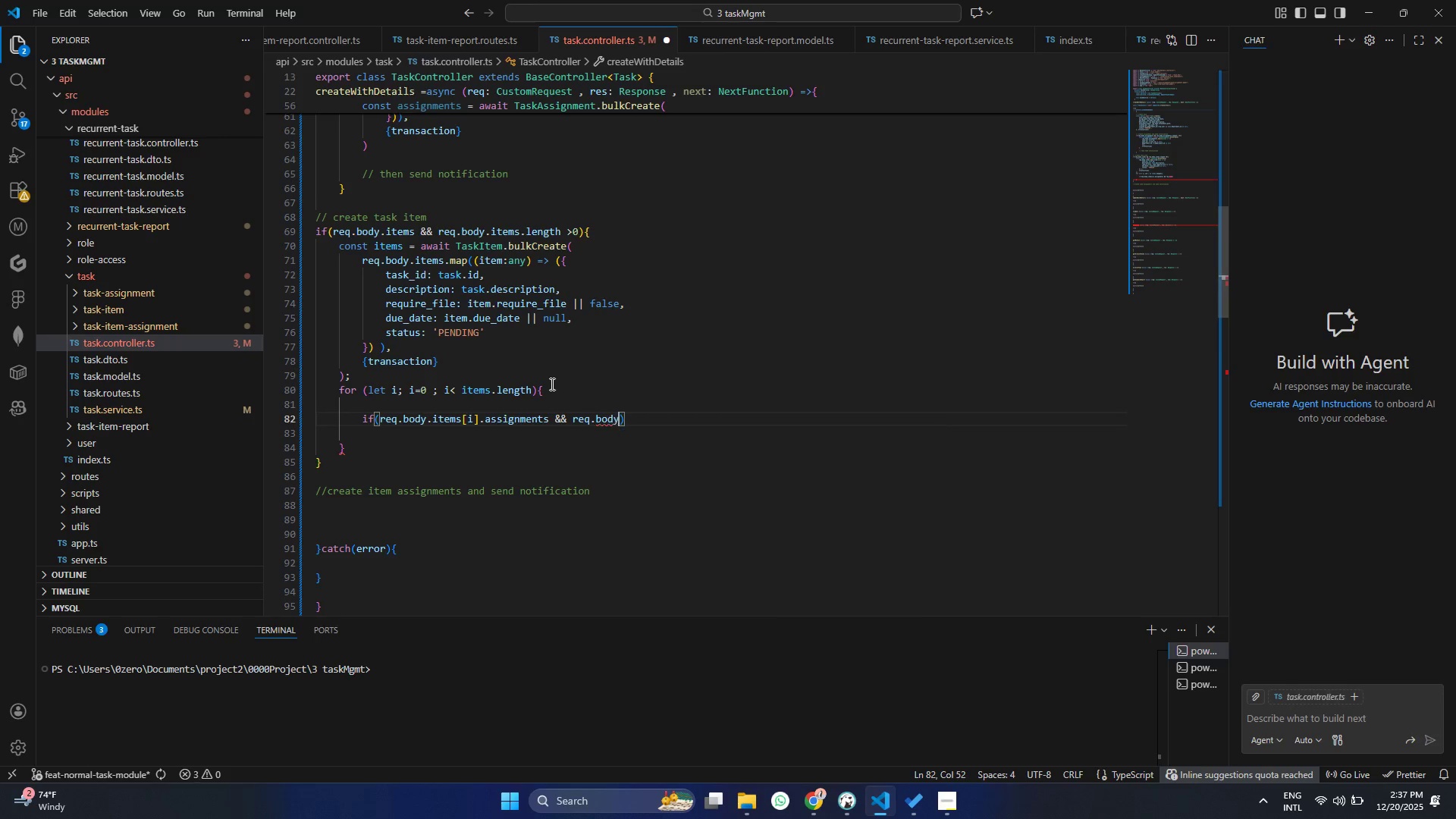 
key(Enter)
 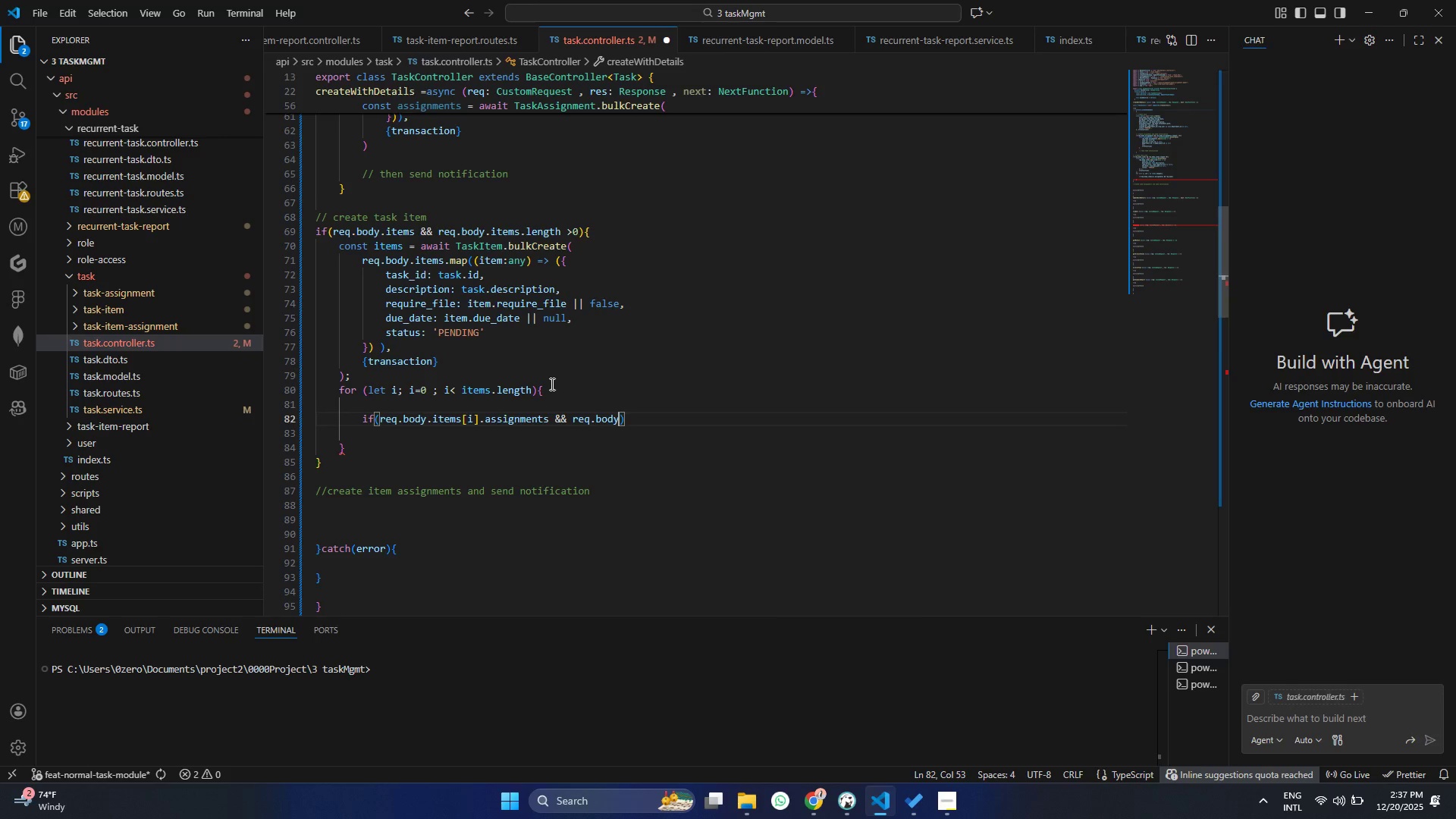 
type(.ite)
 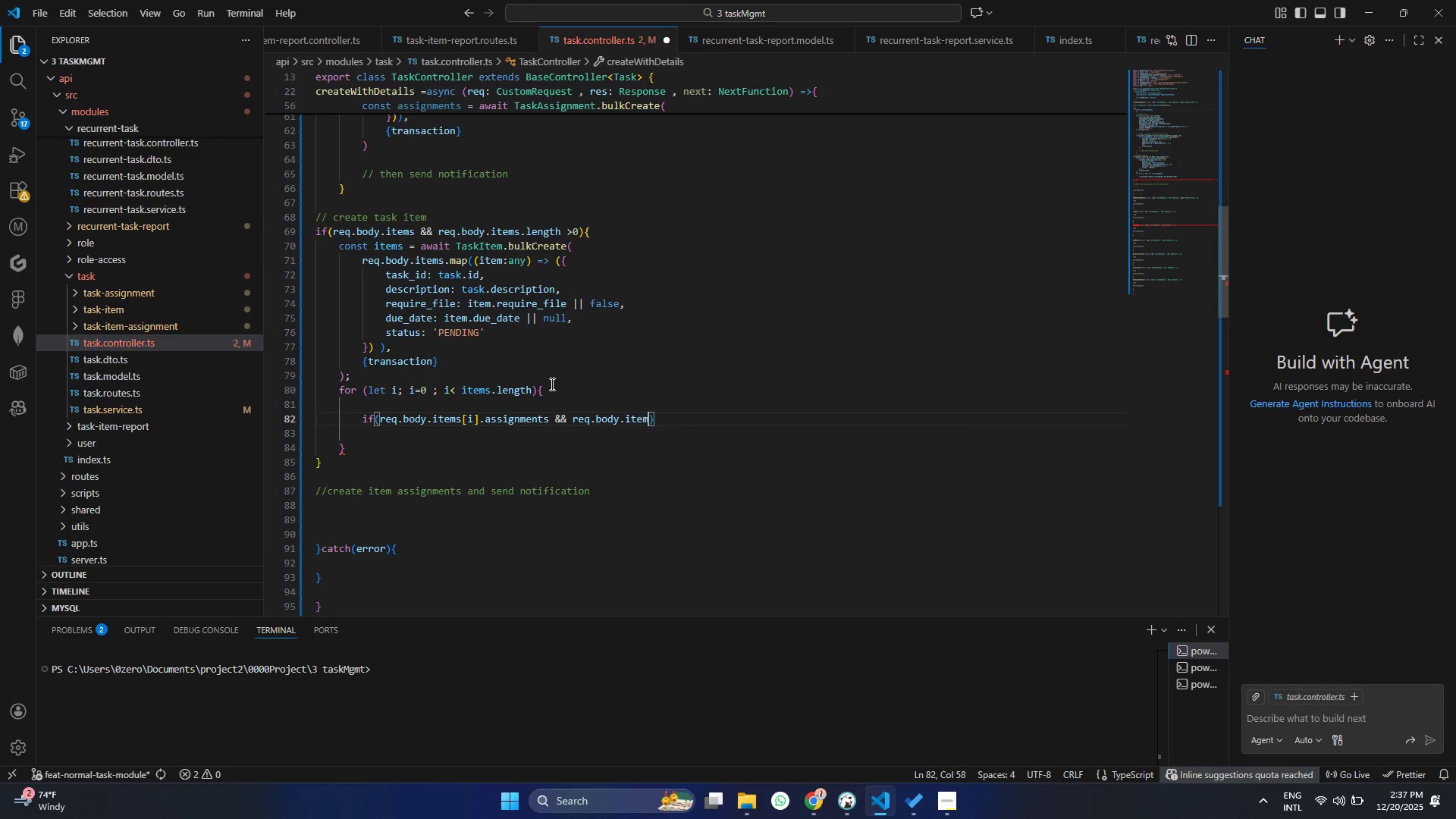 
key(Enter)
 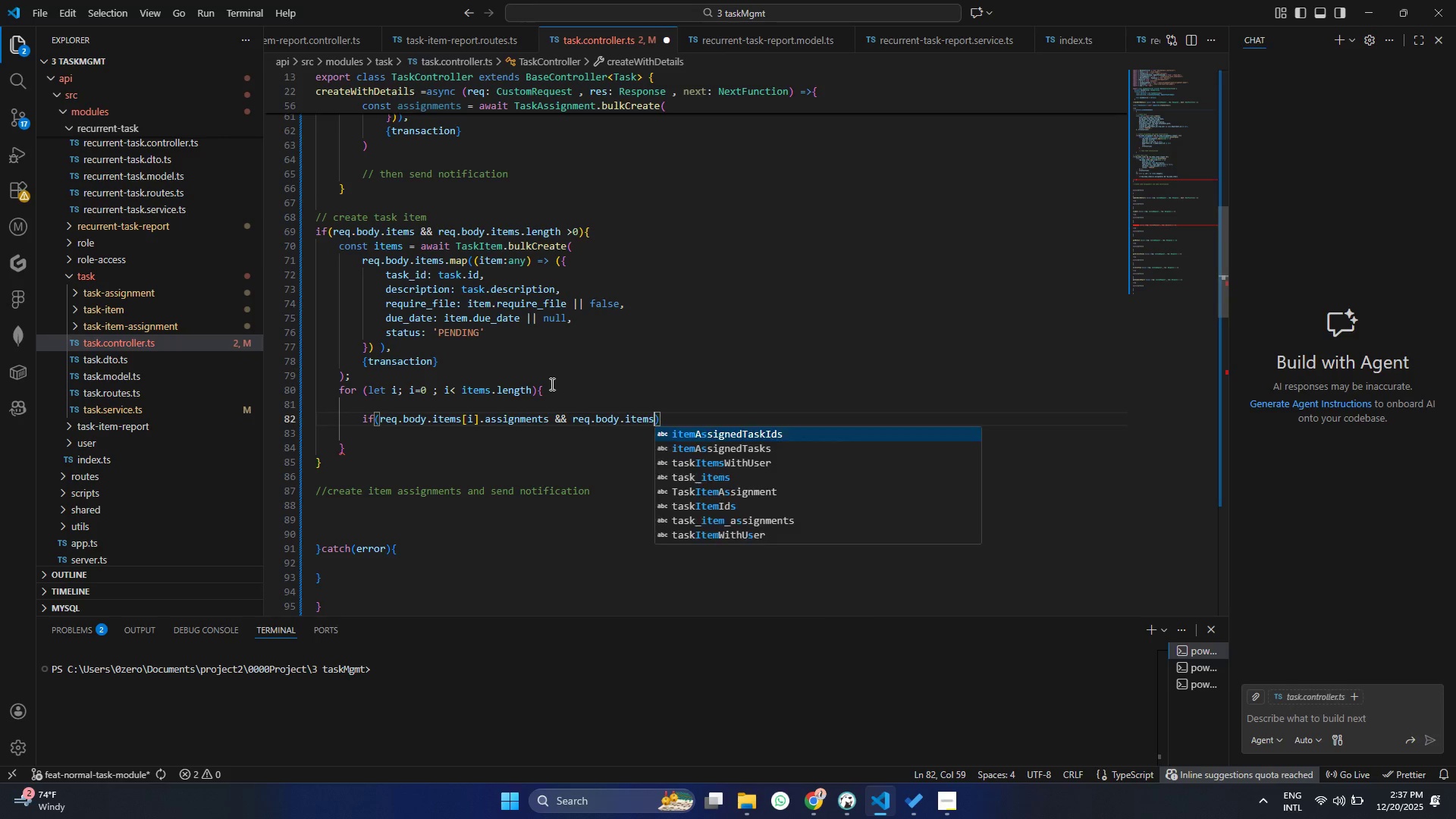 
key(S)
 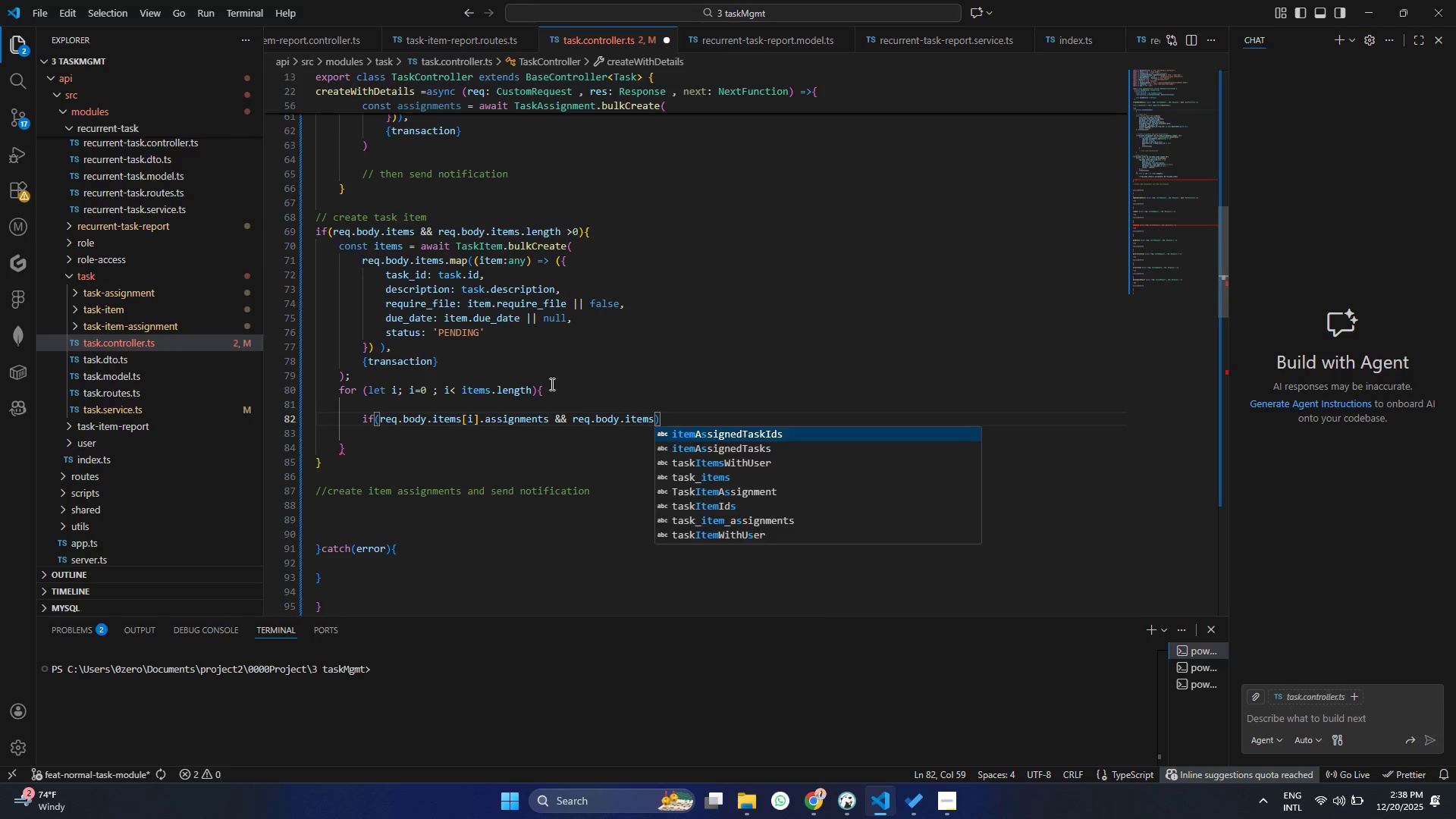 
key(BracketLeft)
 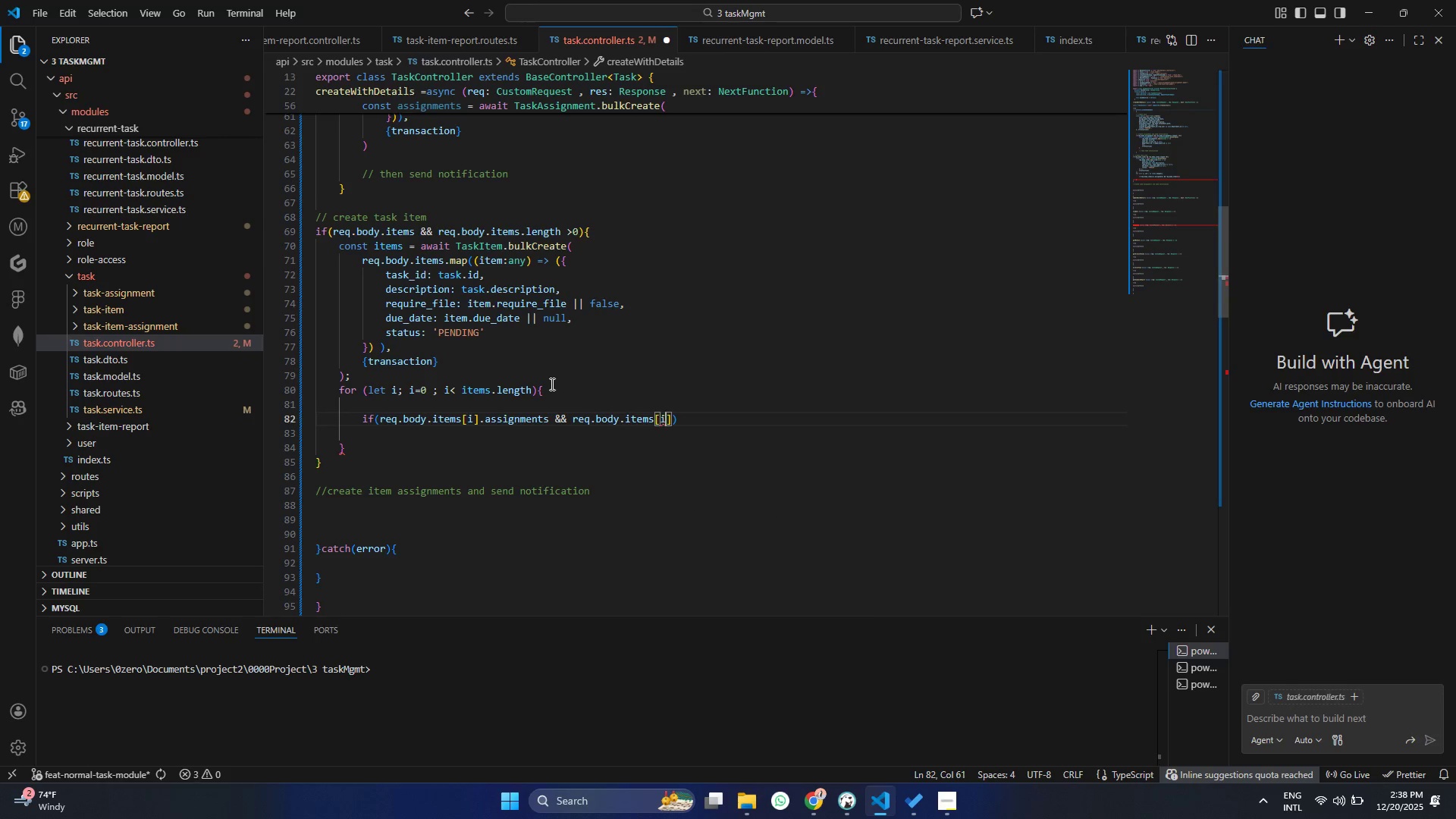 
key(I)
 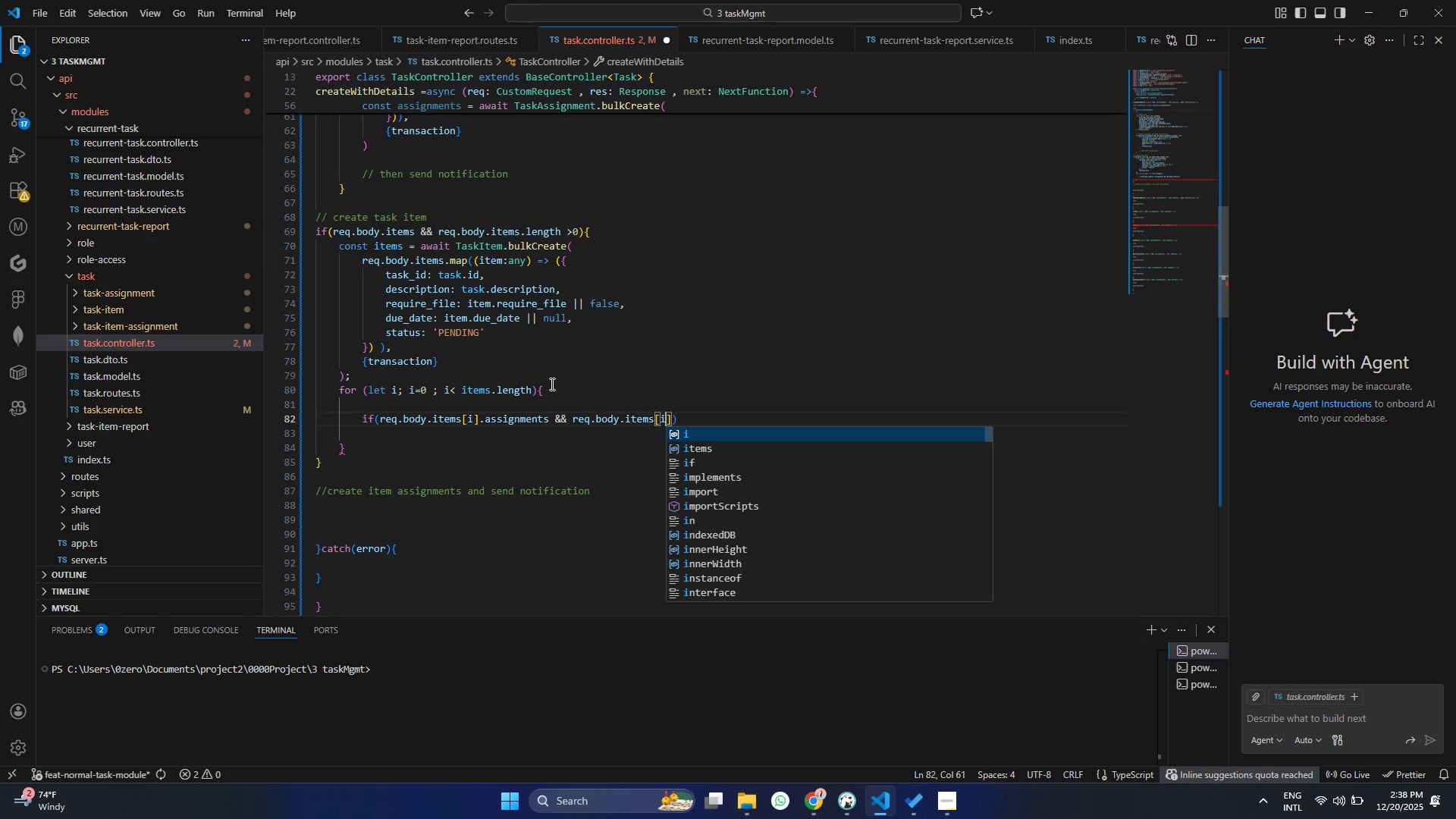 
key(ArrowRight)
 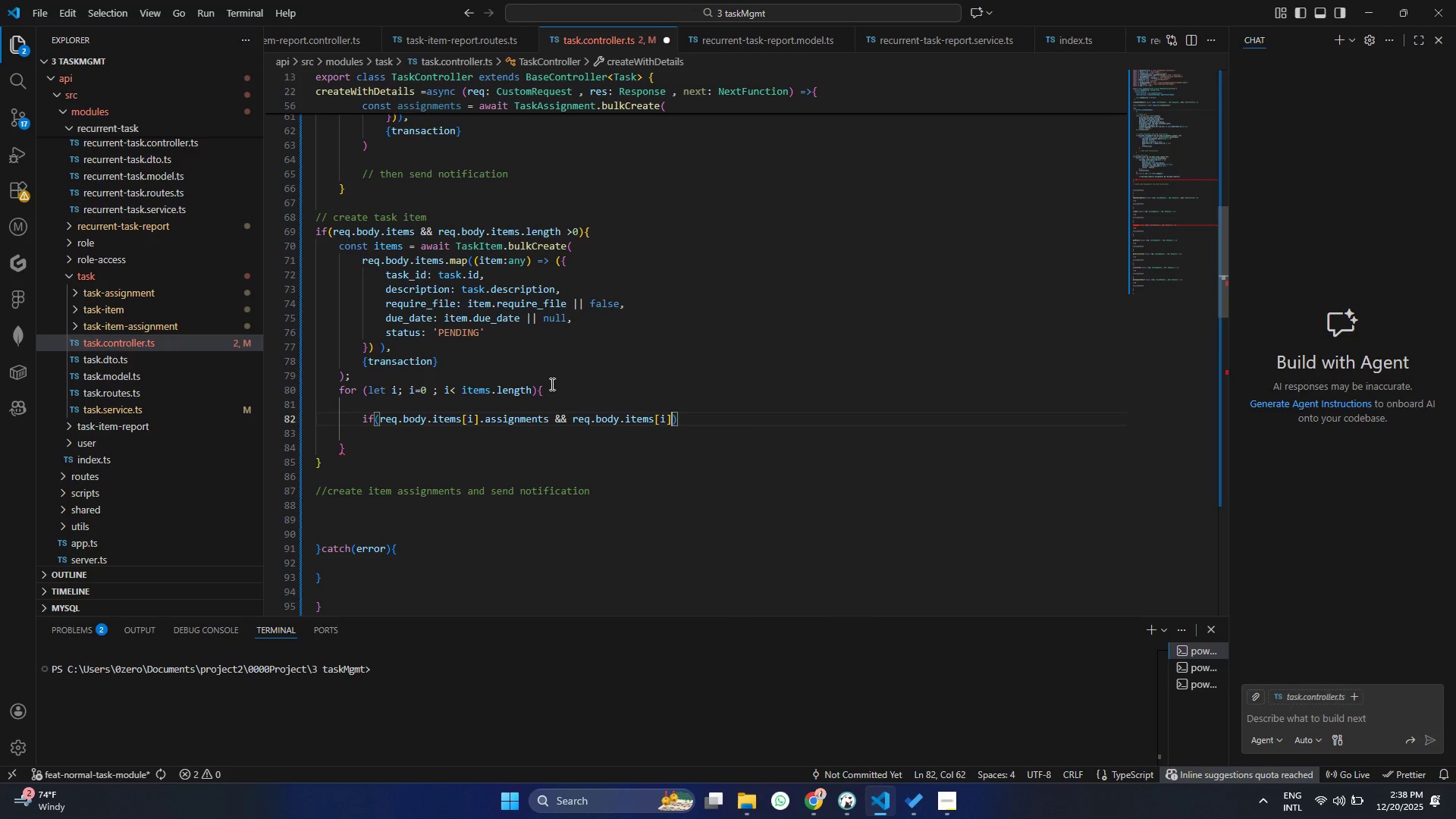 
type(.ass)
 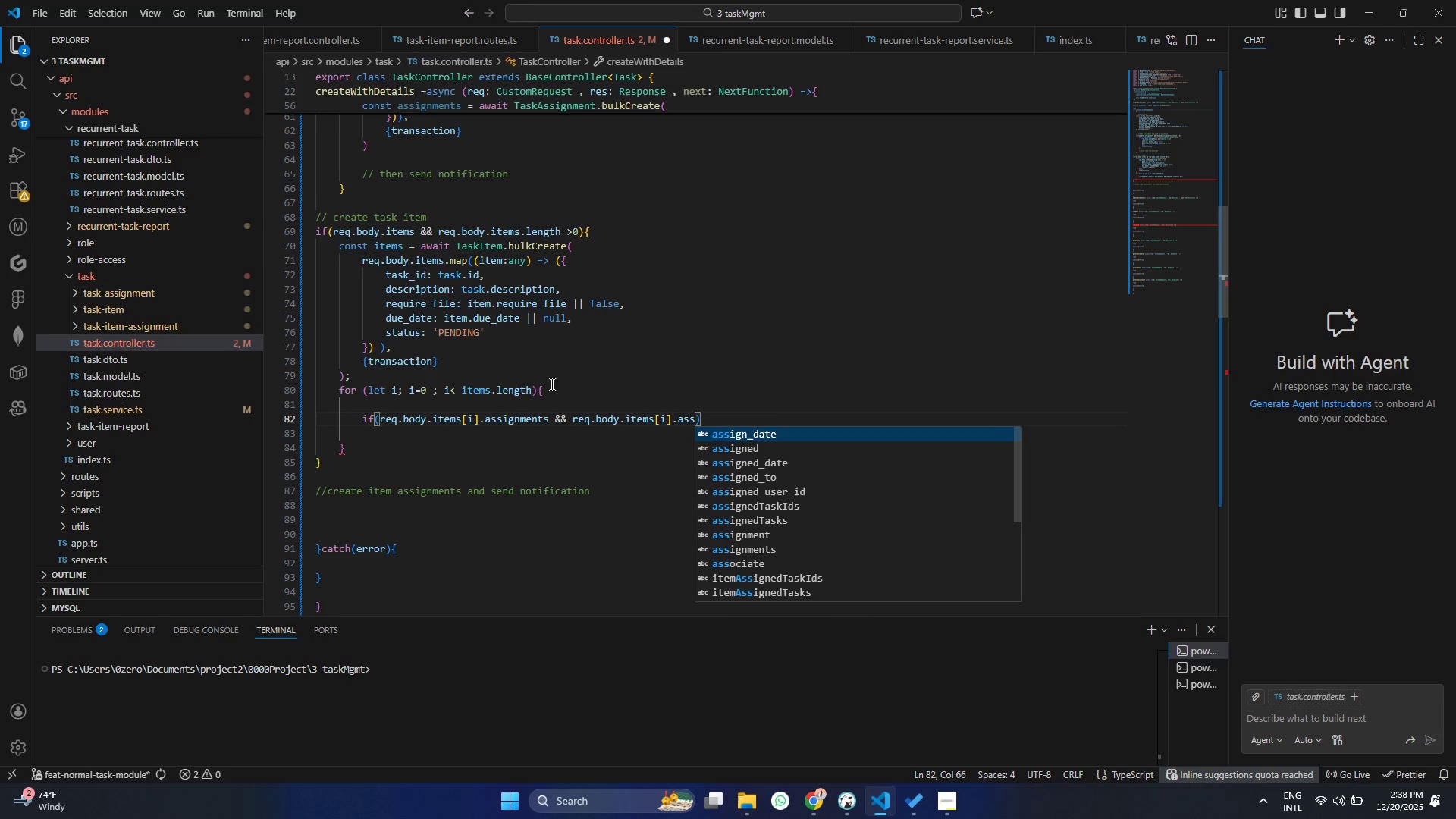 
key(ArrowDown)
 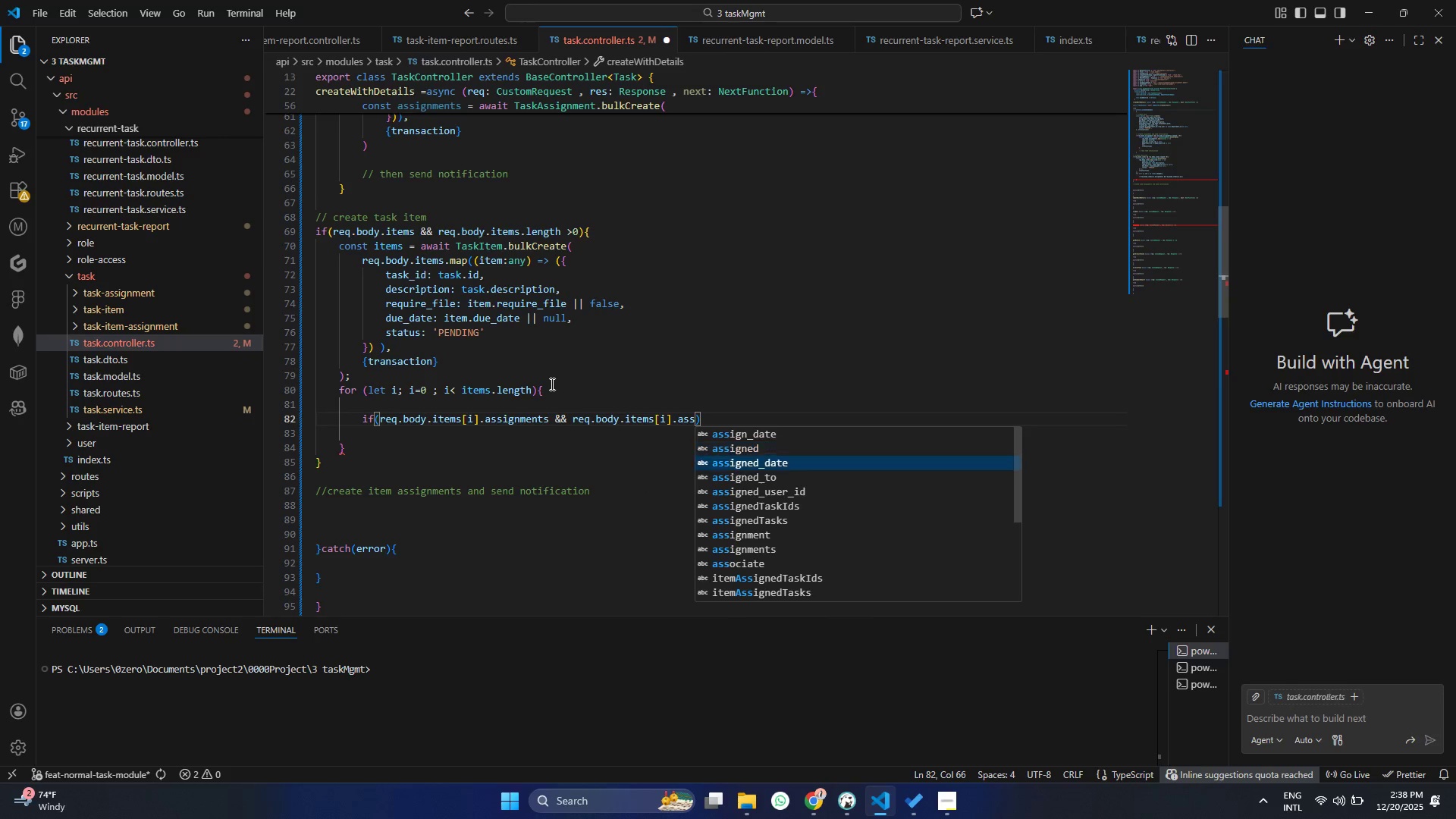 
key(ArrowDown)
 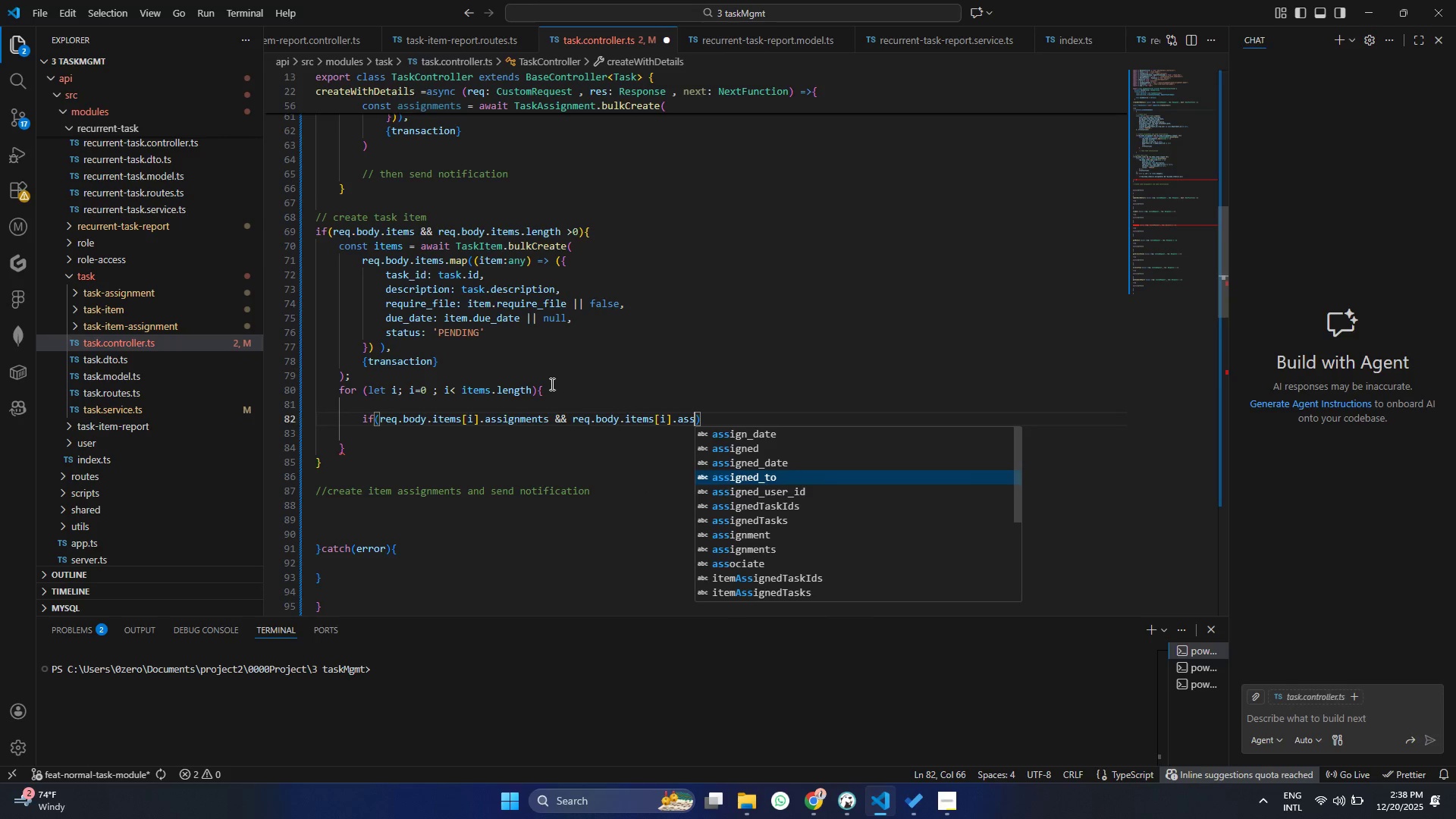 
key(ArrowDown)
 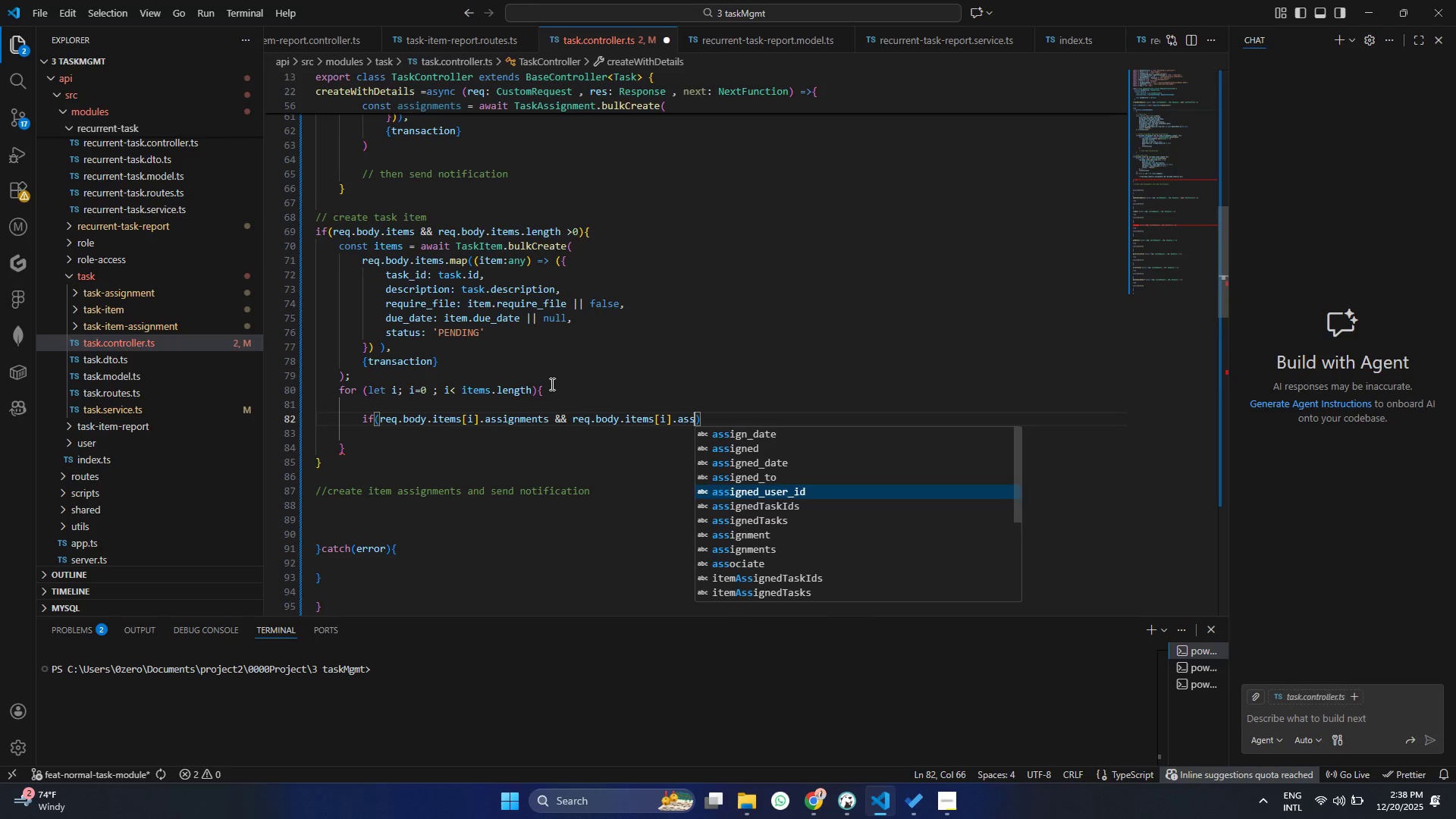 
key(ArrowDown)
 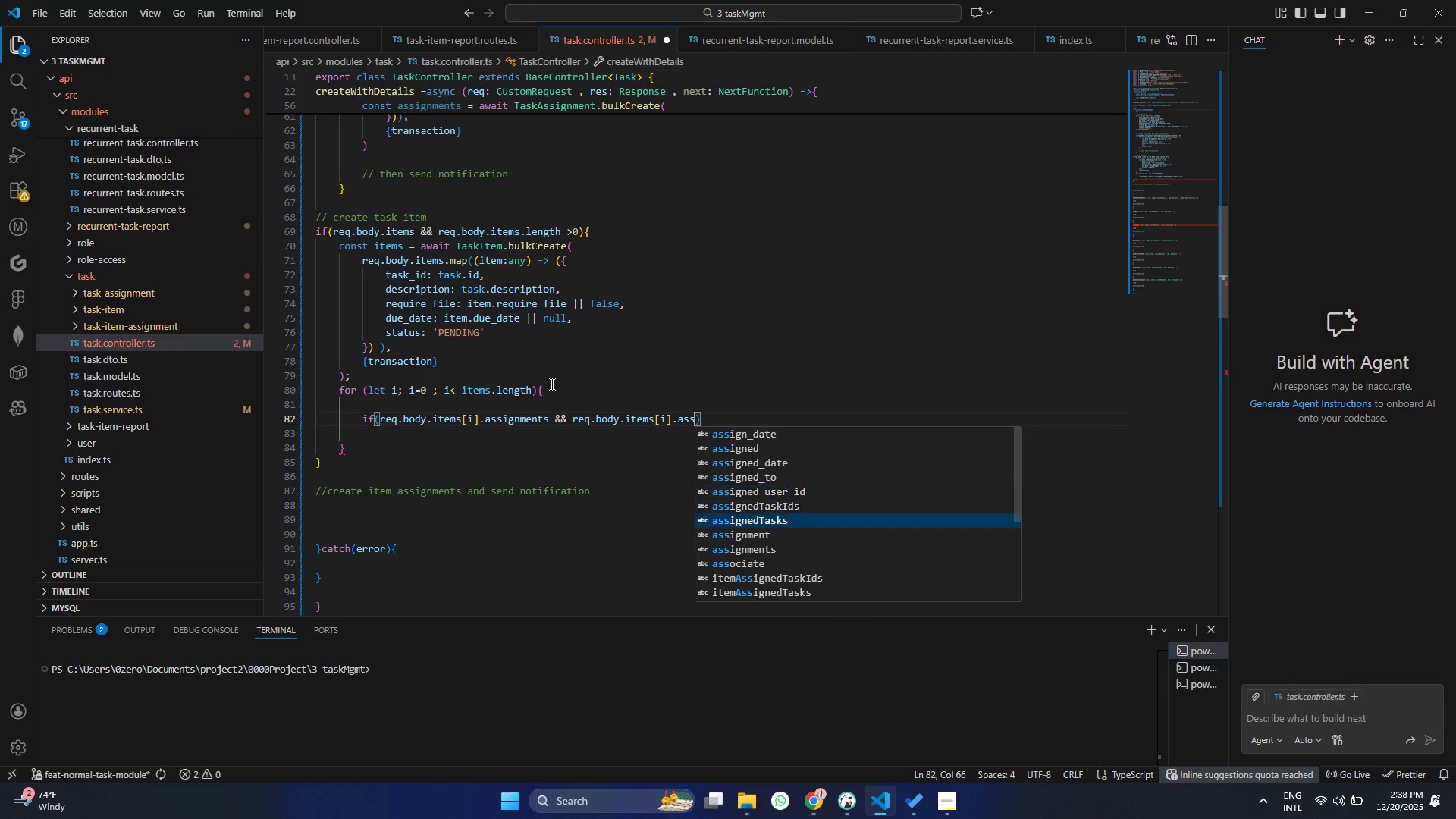 
key(ArrowDown)
 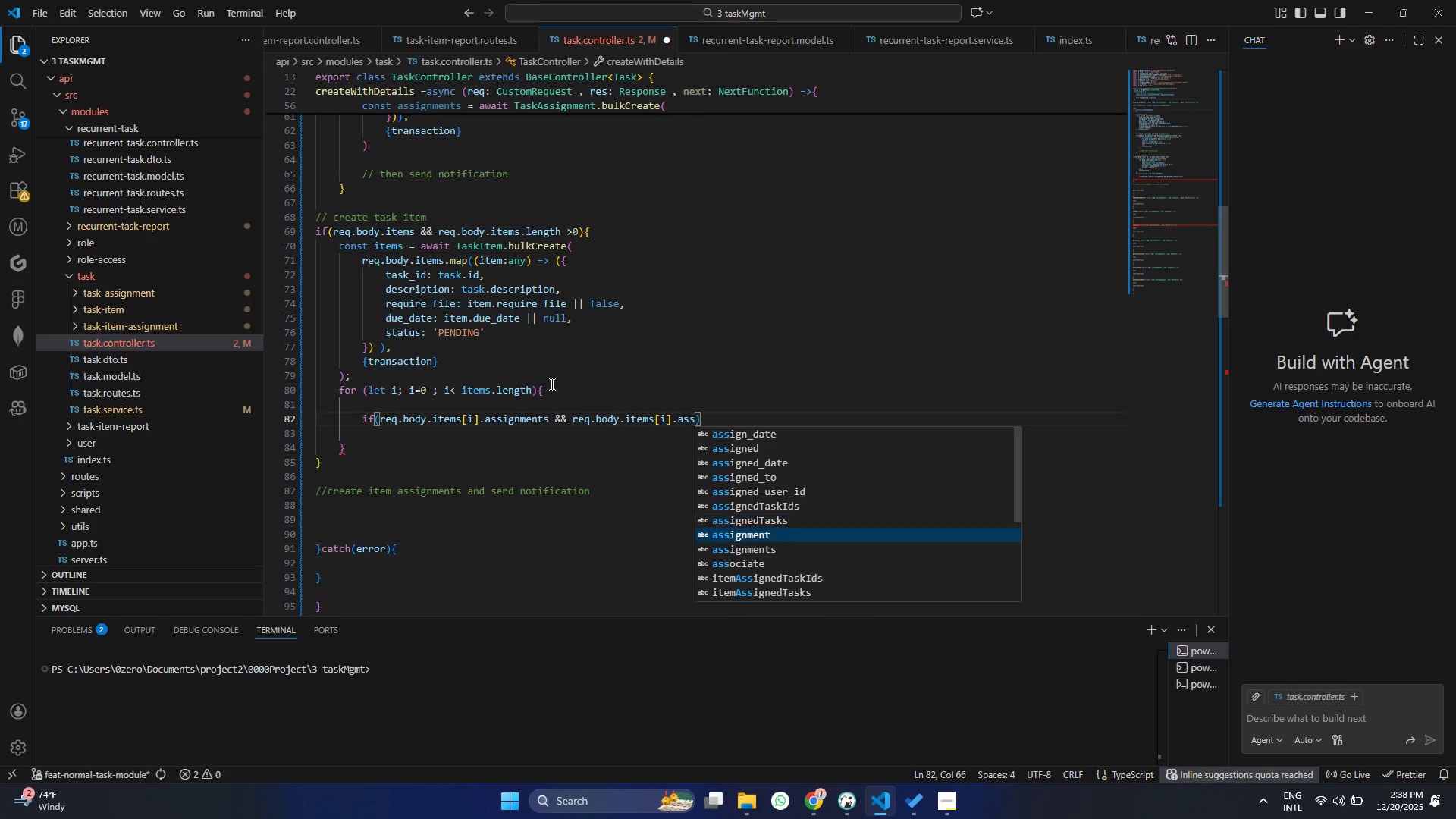 
key(ArrowDown)
 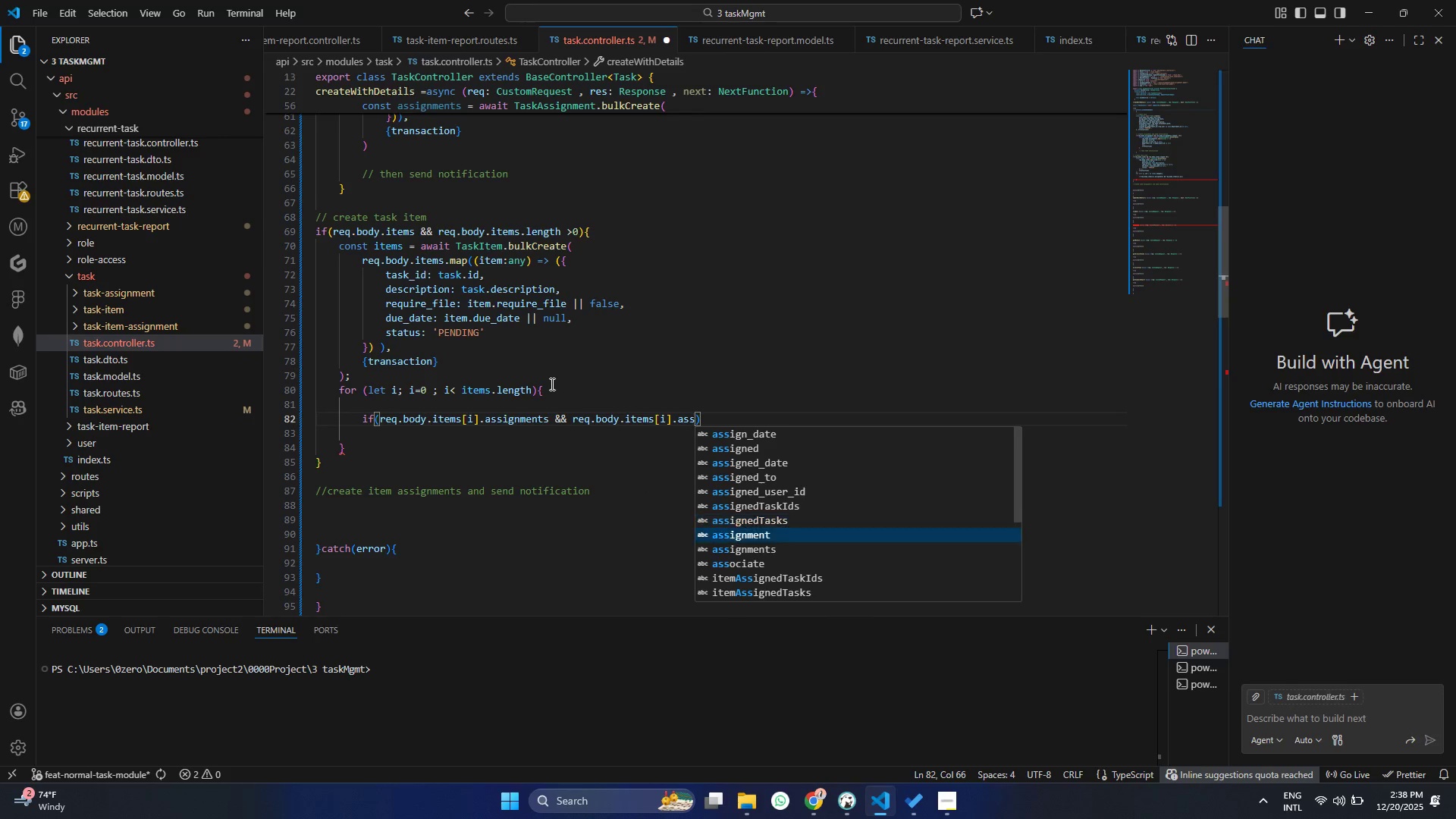 
key(ArrowDown)
 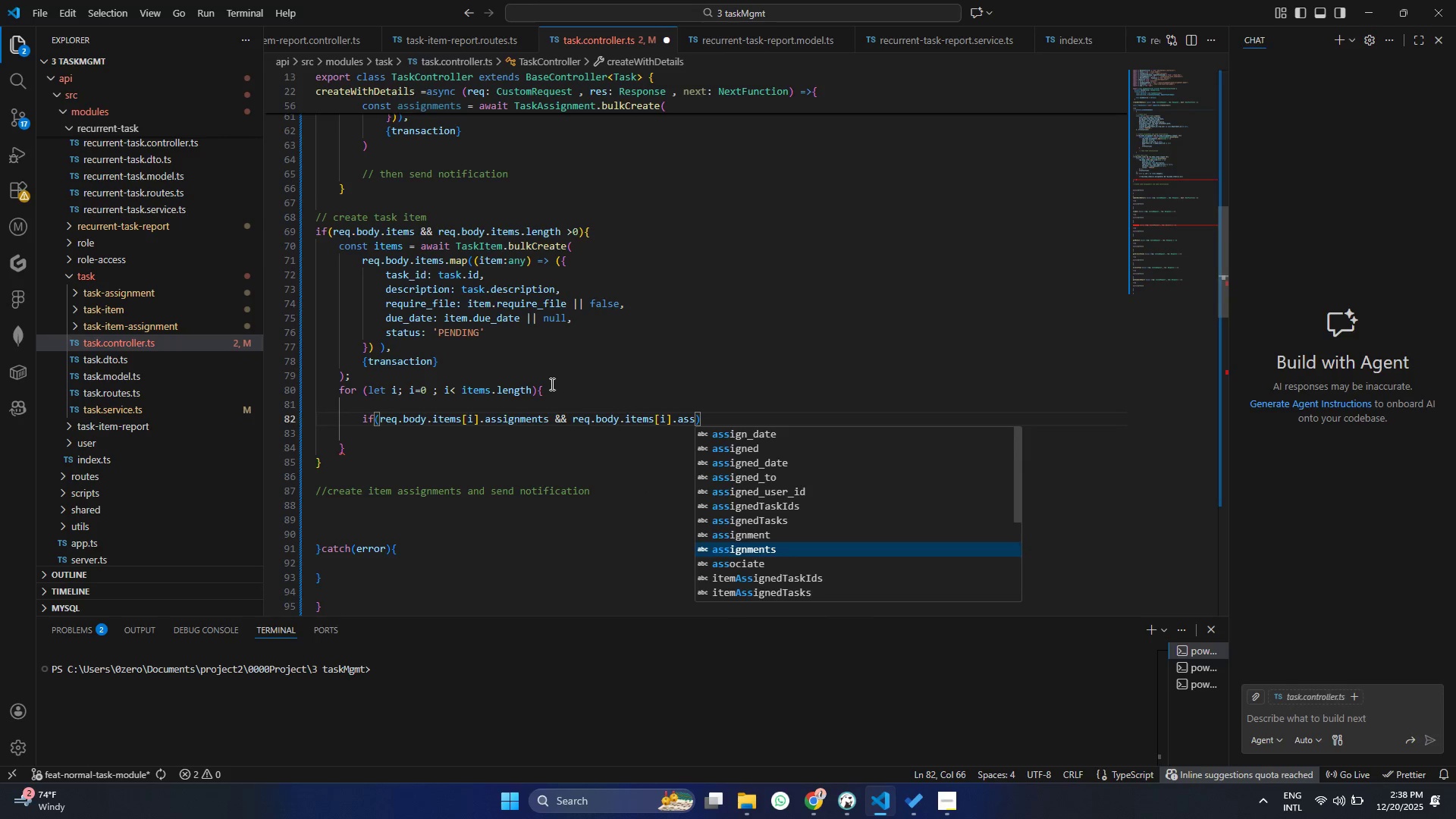 
key(ArrowDown)
 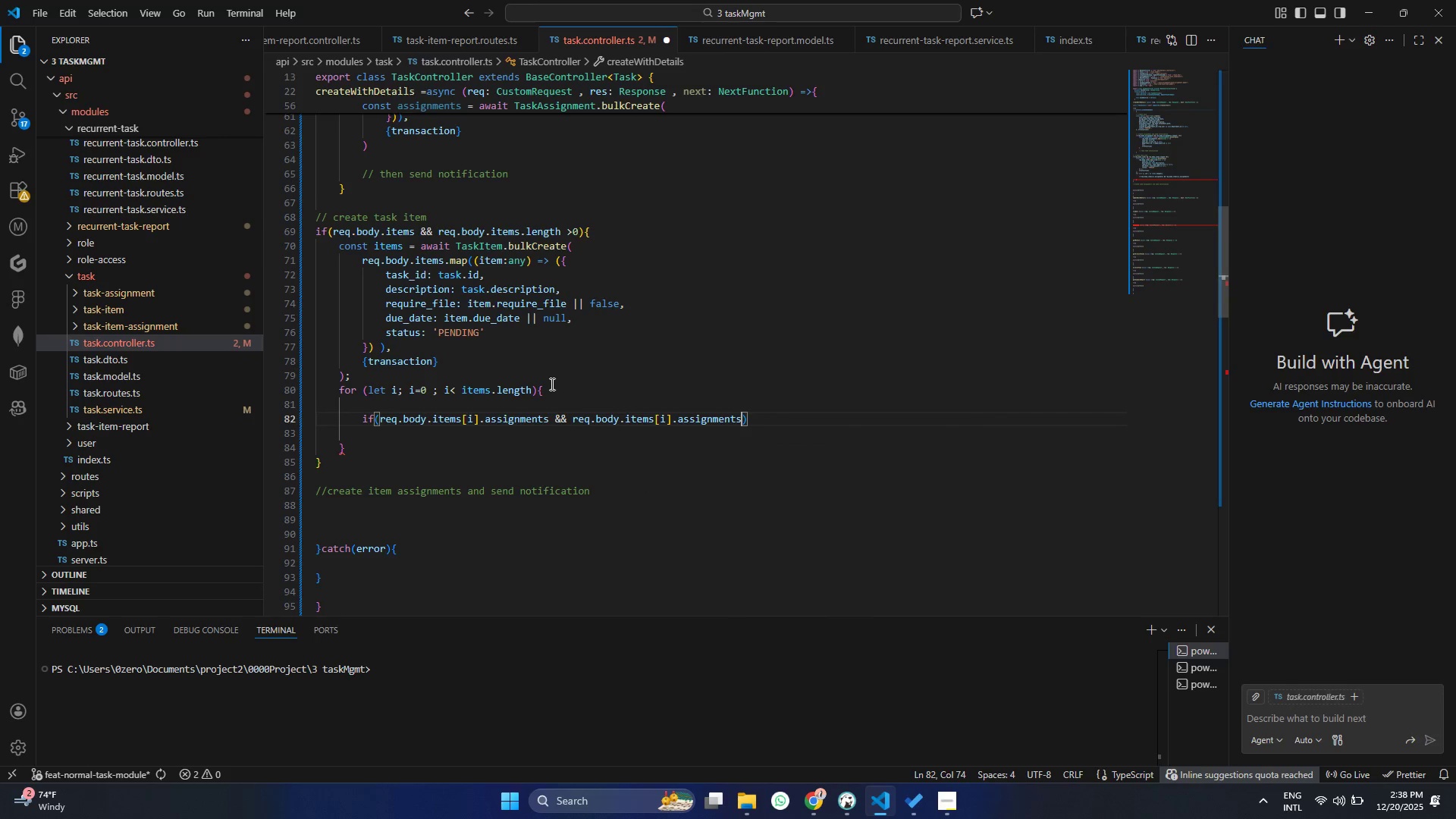 
key(Enter)
 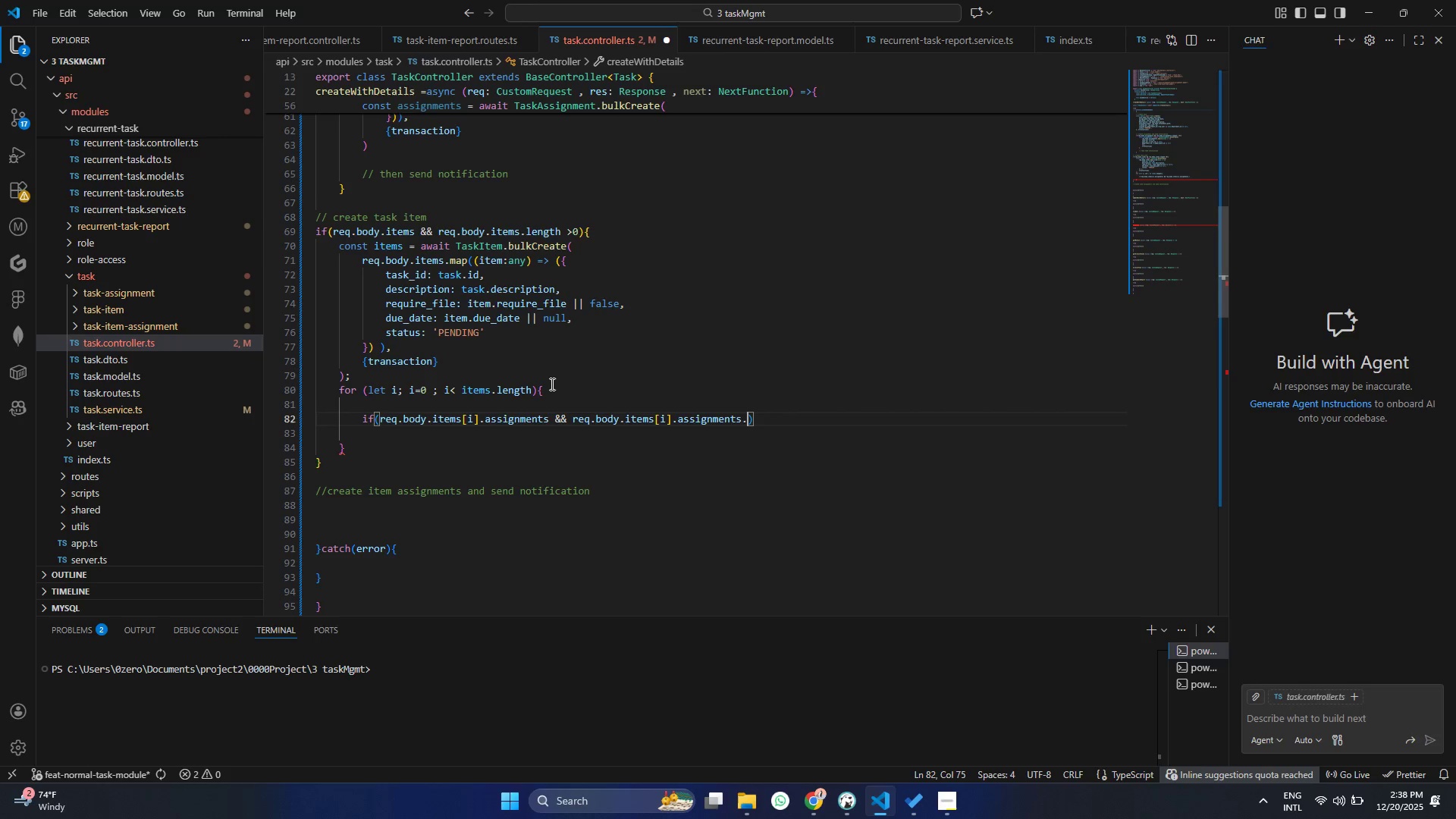 
type(.le)
 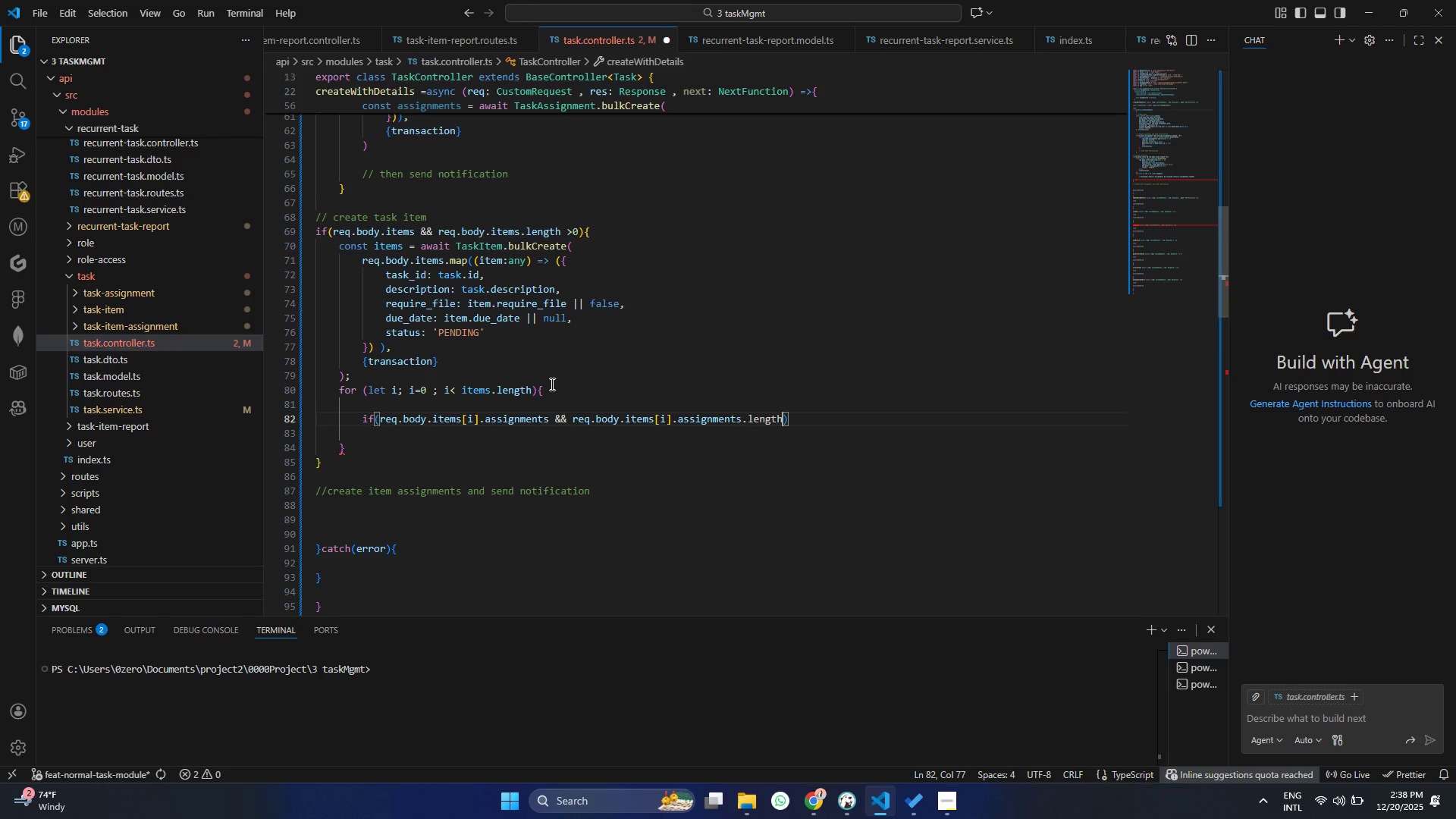 
key(Enter)
 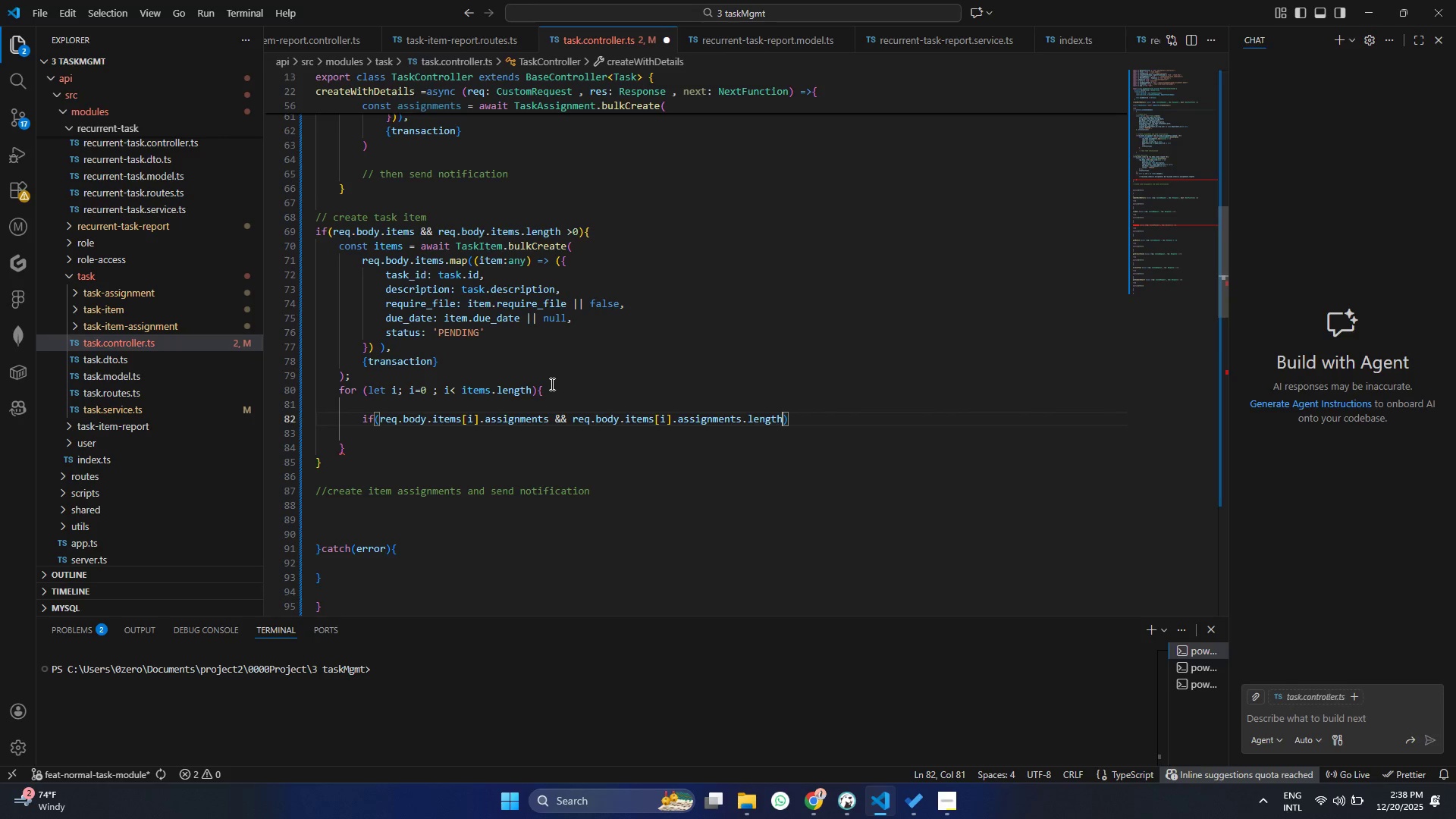 
key(Shift+ShiftRight)
 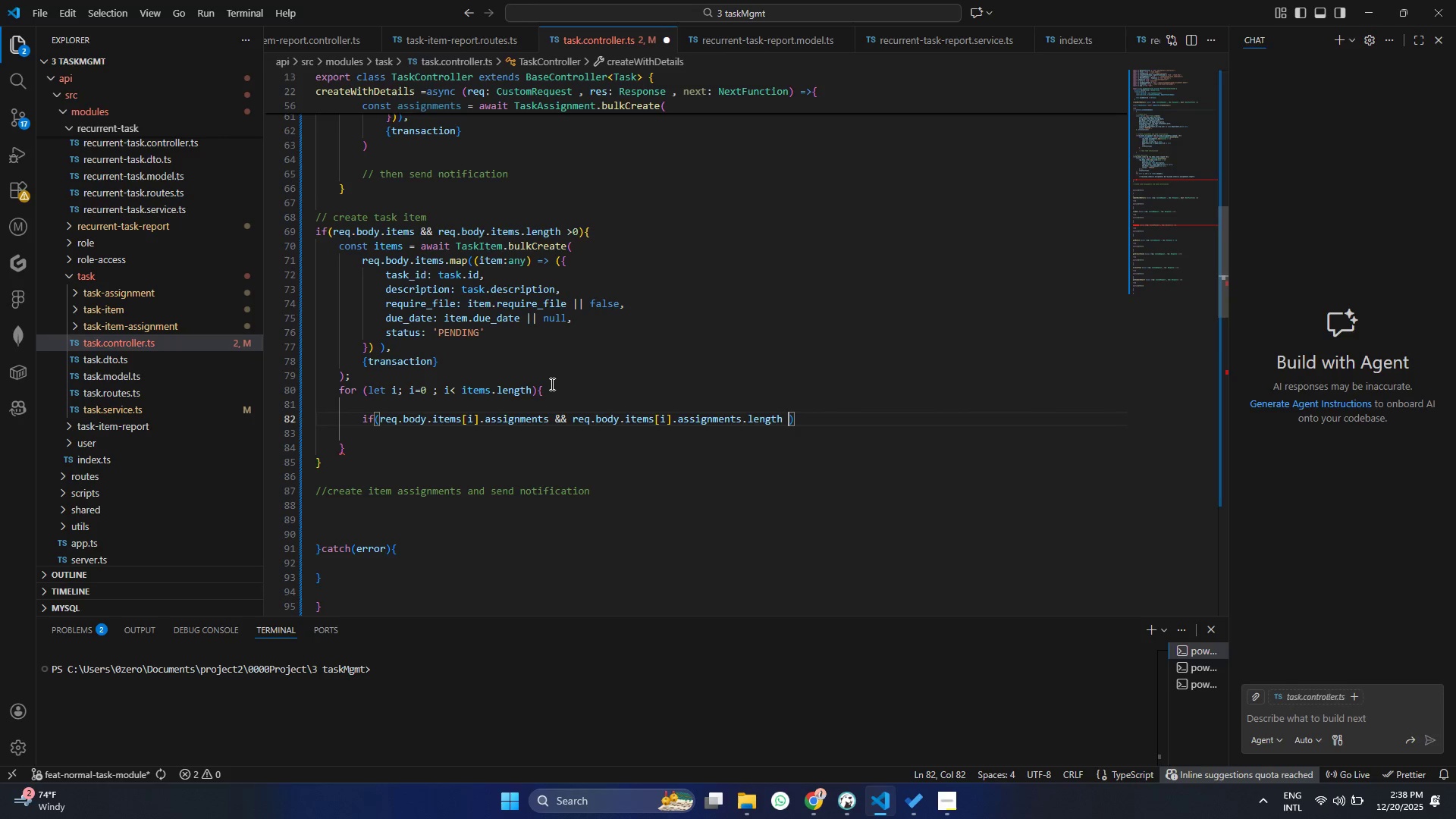 
key(Space)
 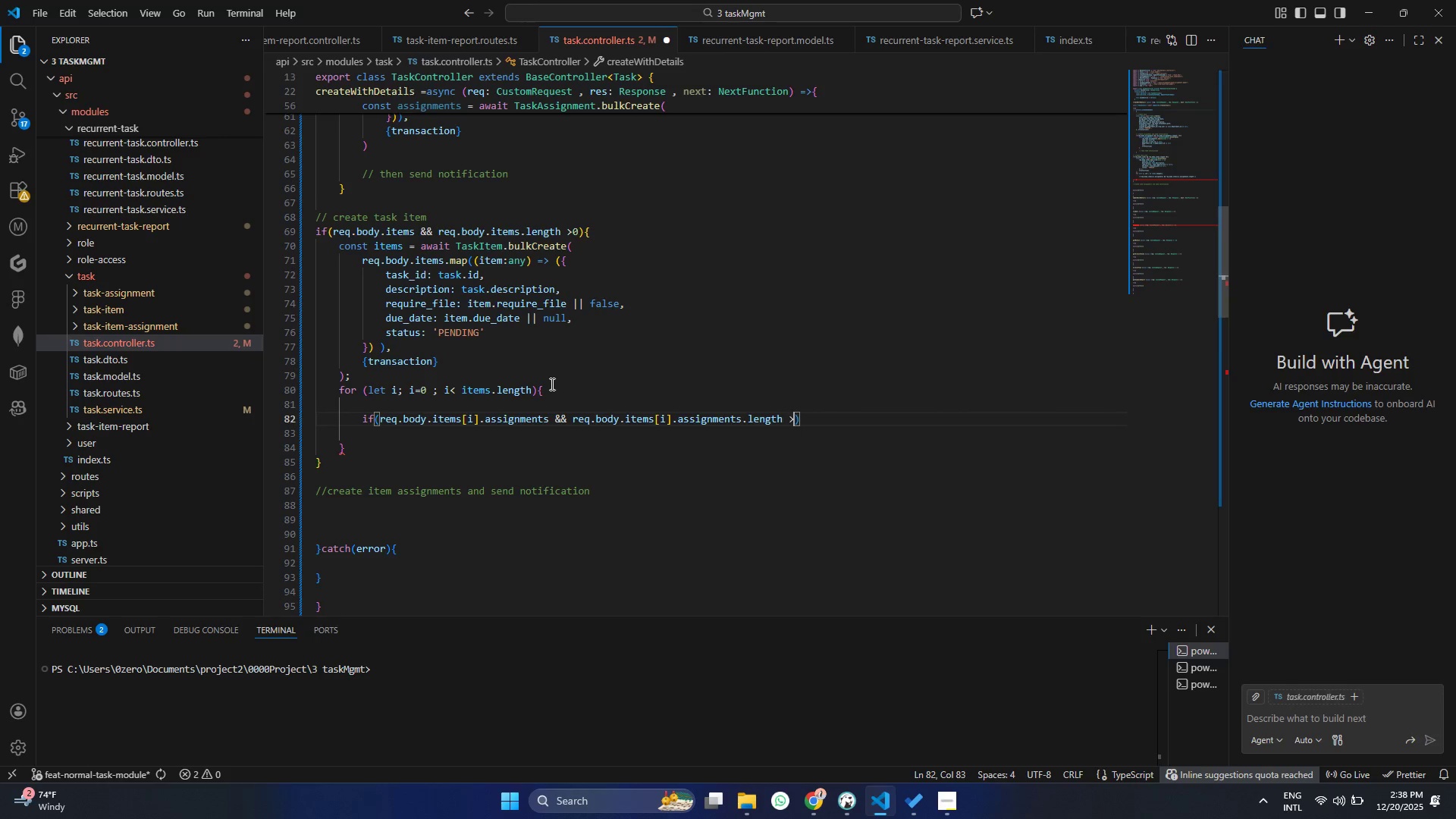 
key(Shift+ShiftRight)
 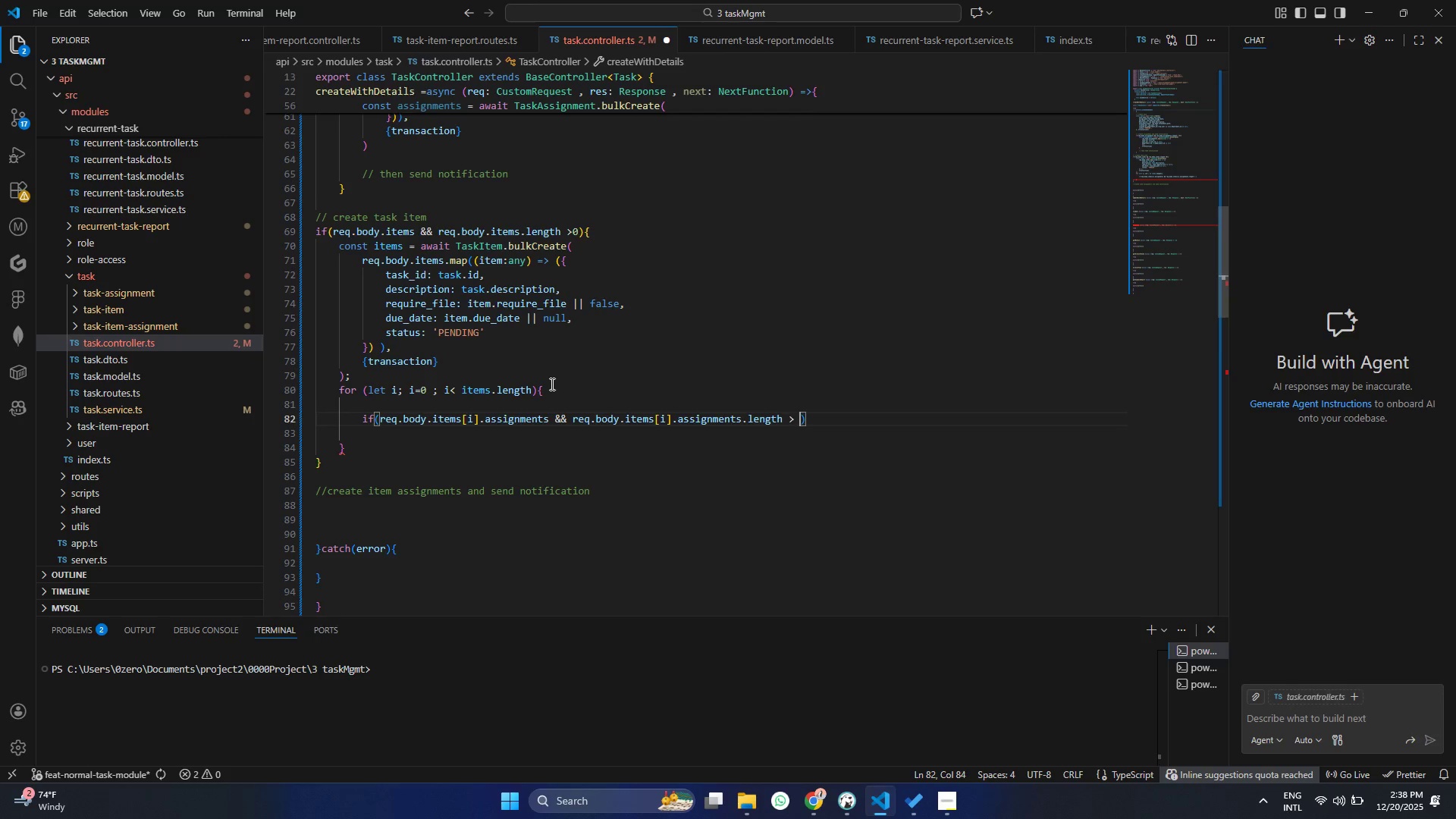 
key(Shift+Period)
 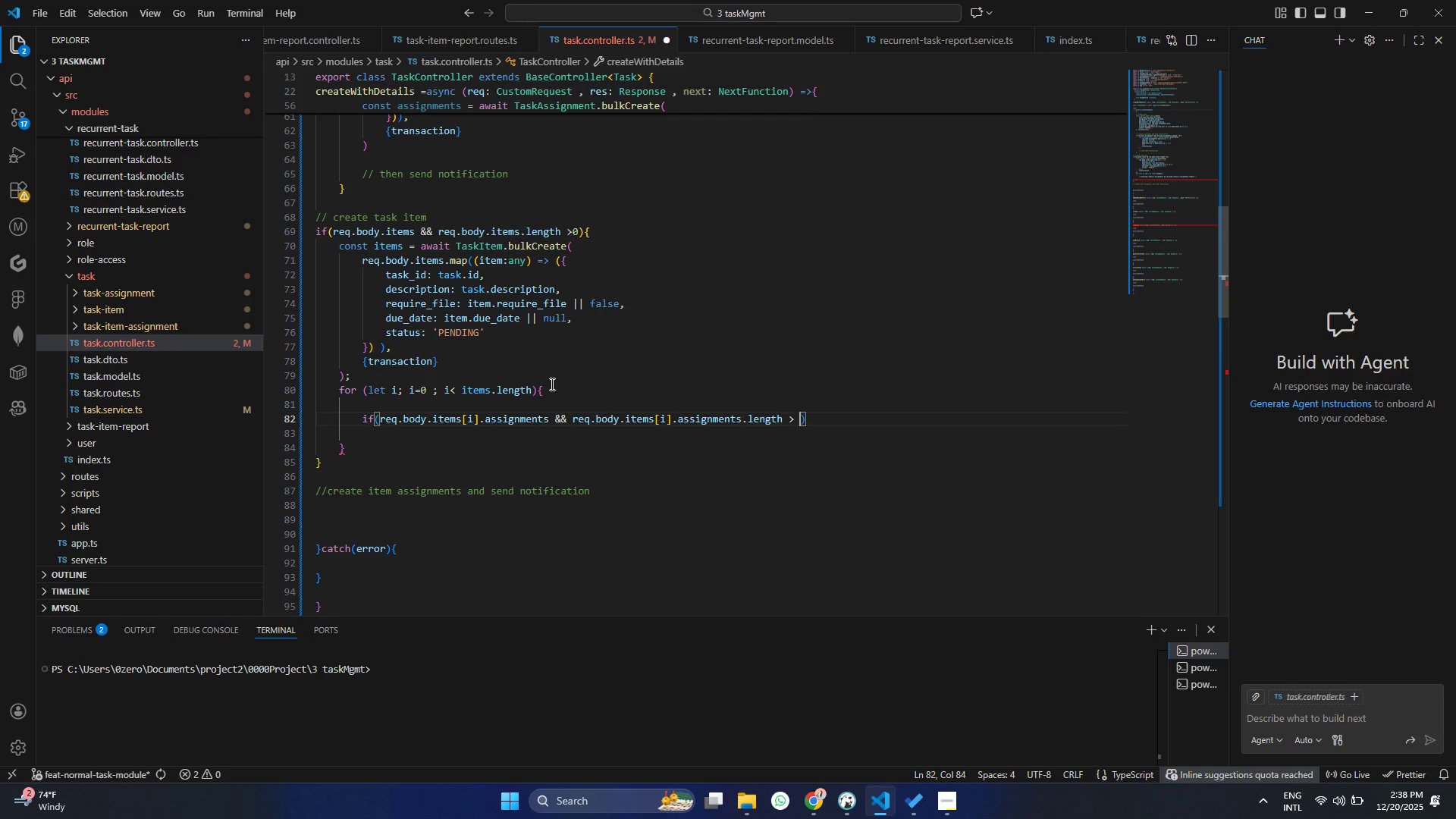 
key(Space)
 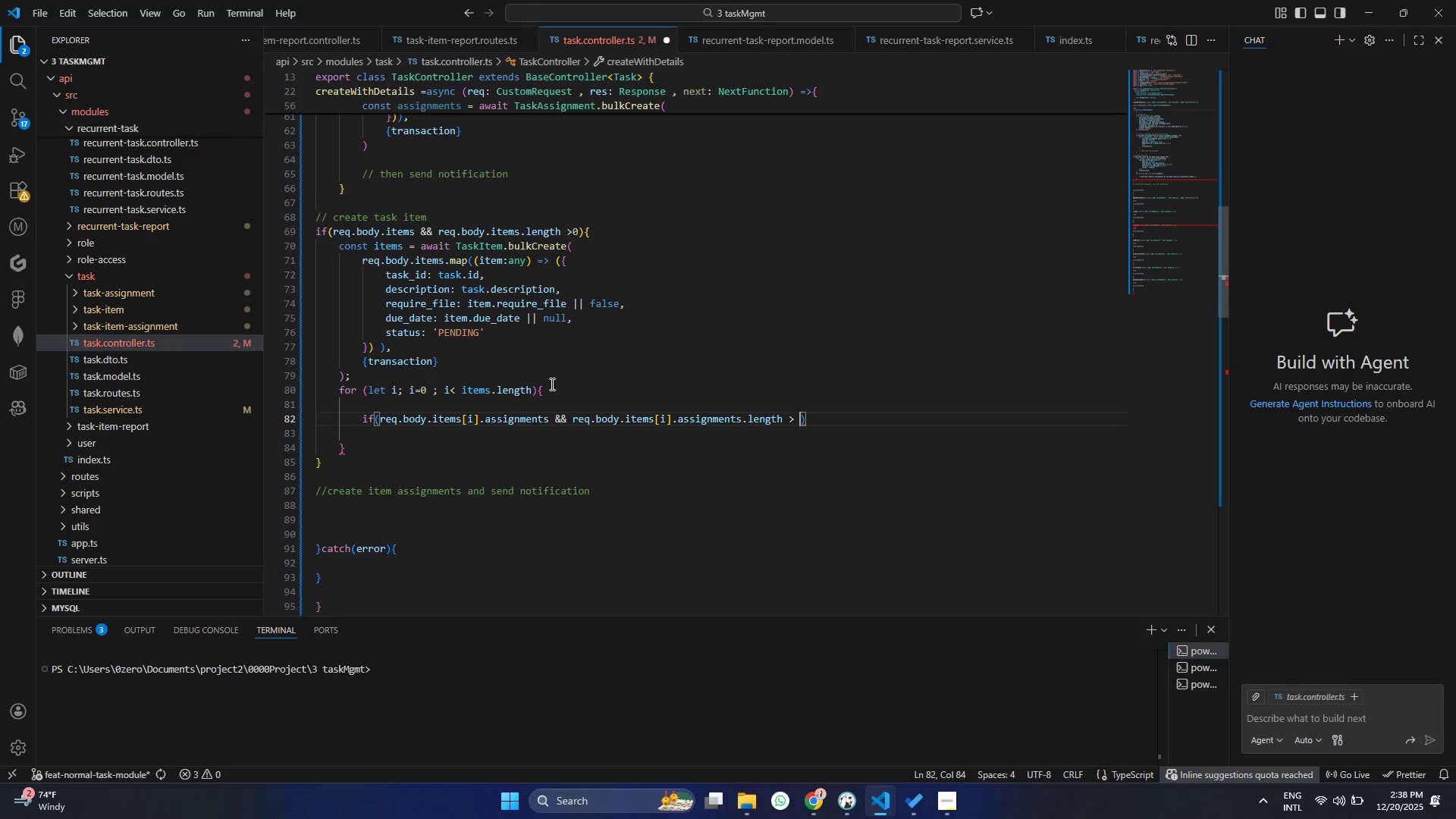 
key(0)
 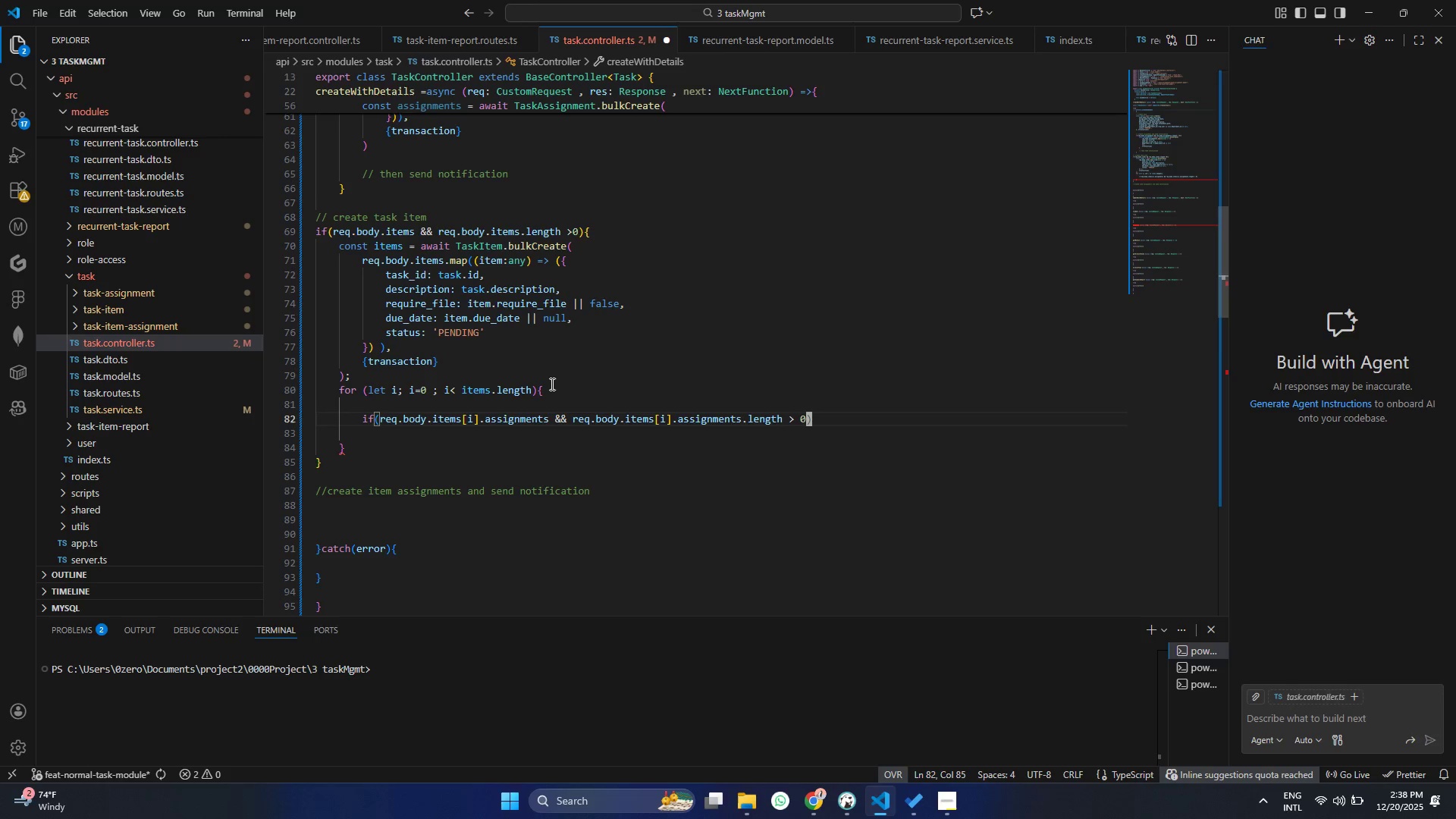 
key(Insert)
 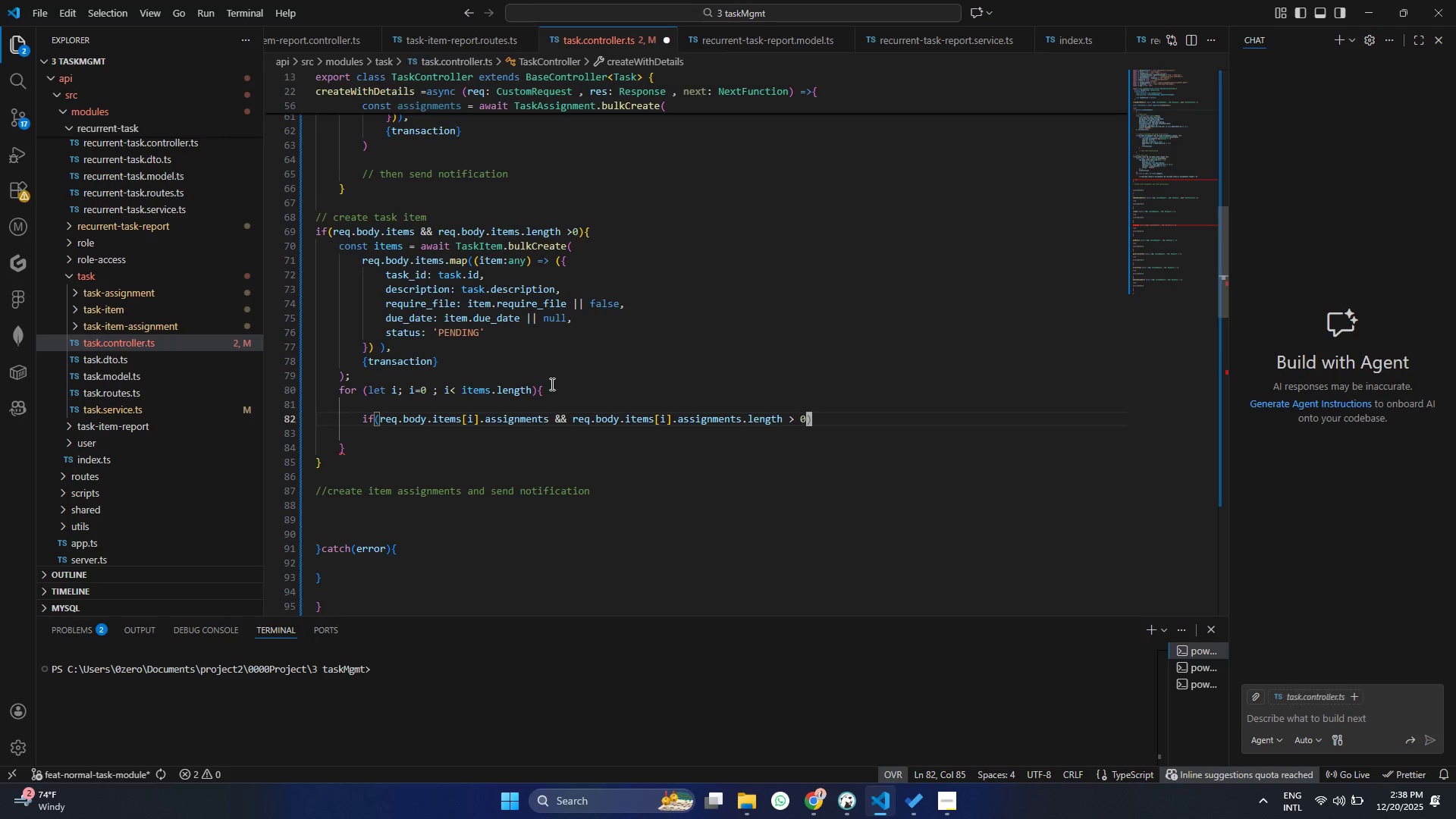 
key(Insert)
 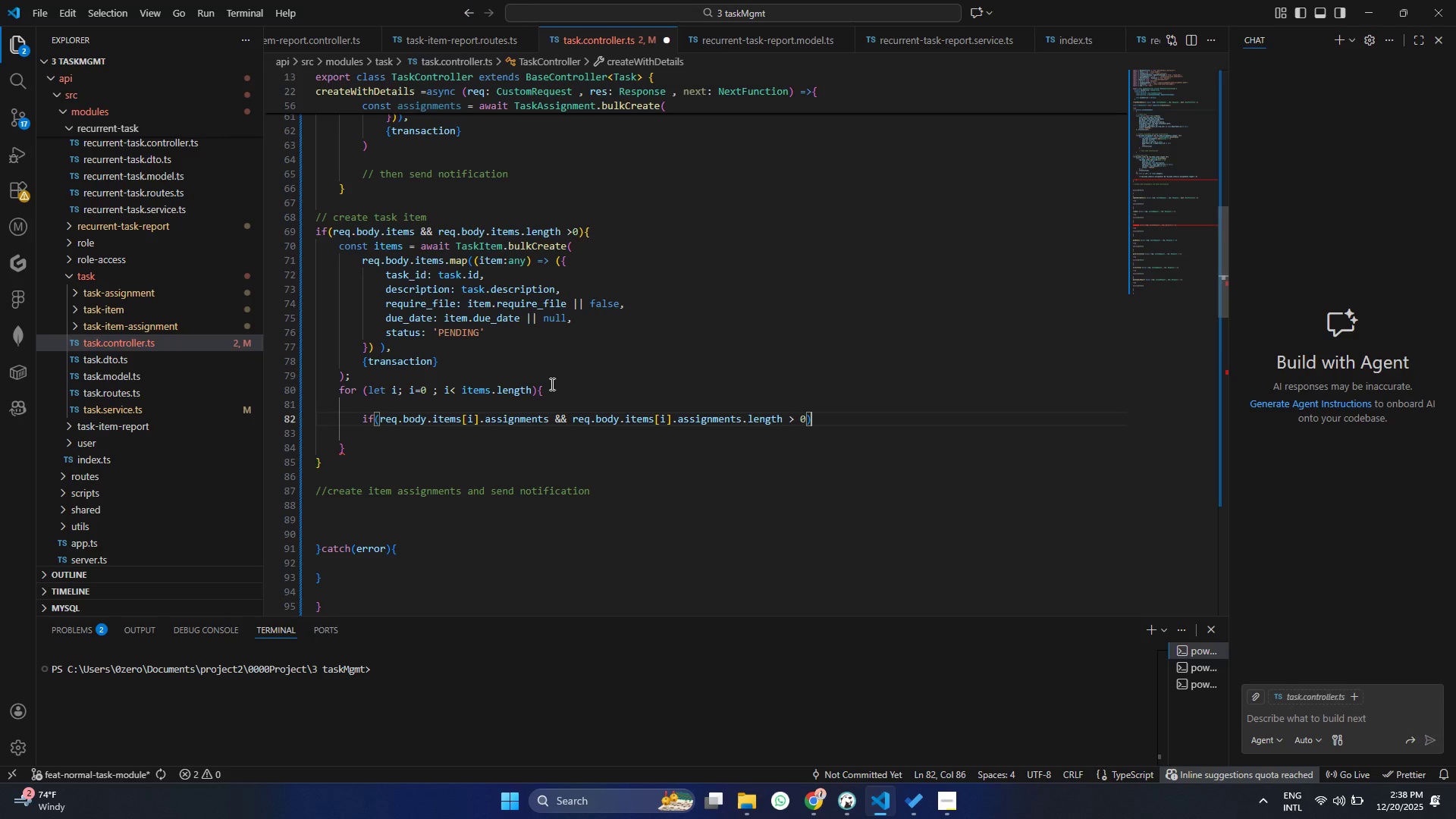 
key(ArrowRight)
 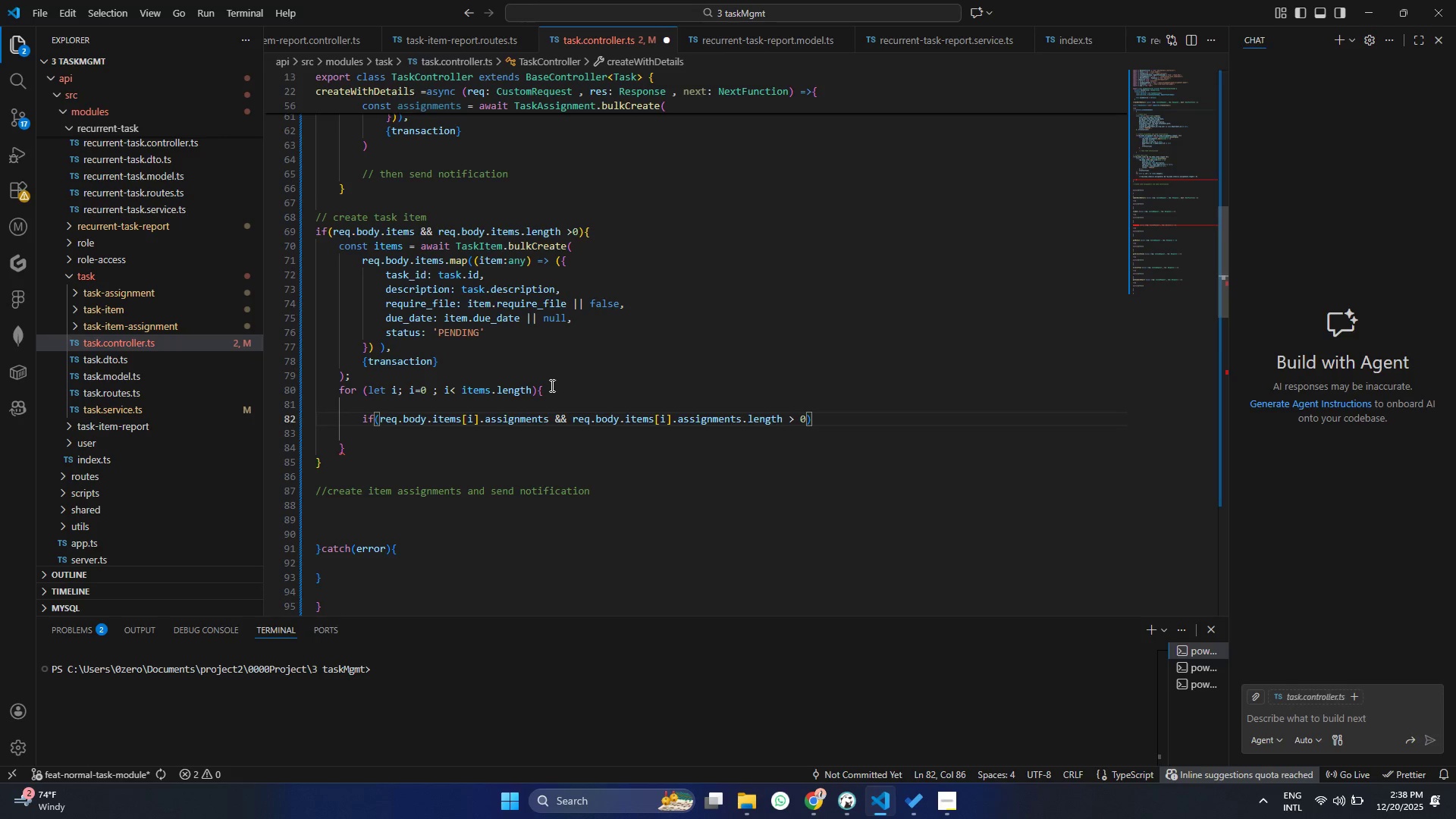 
key(Shift+BracketLeft)
 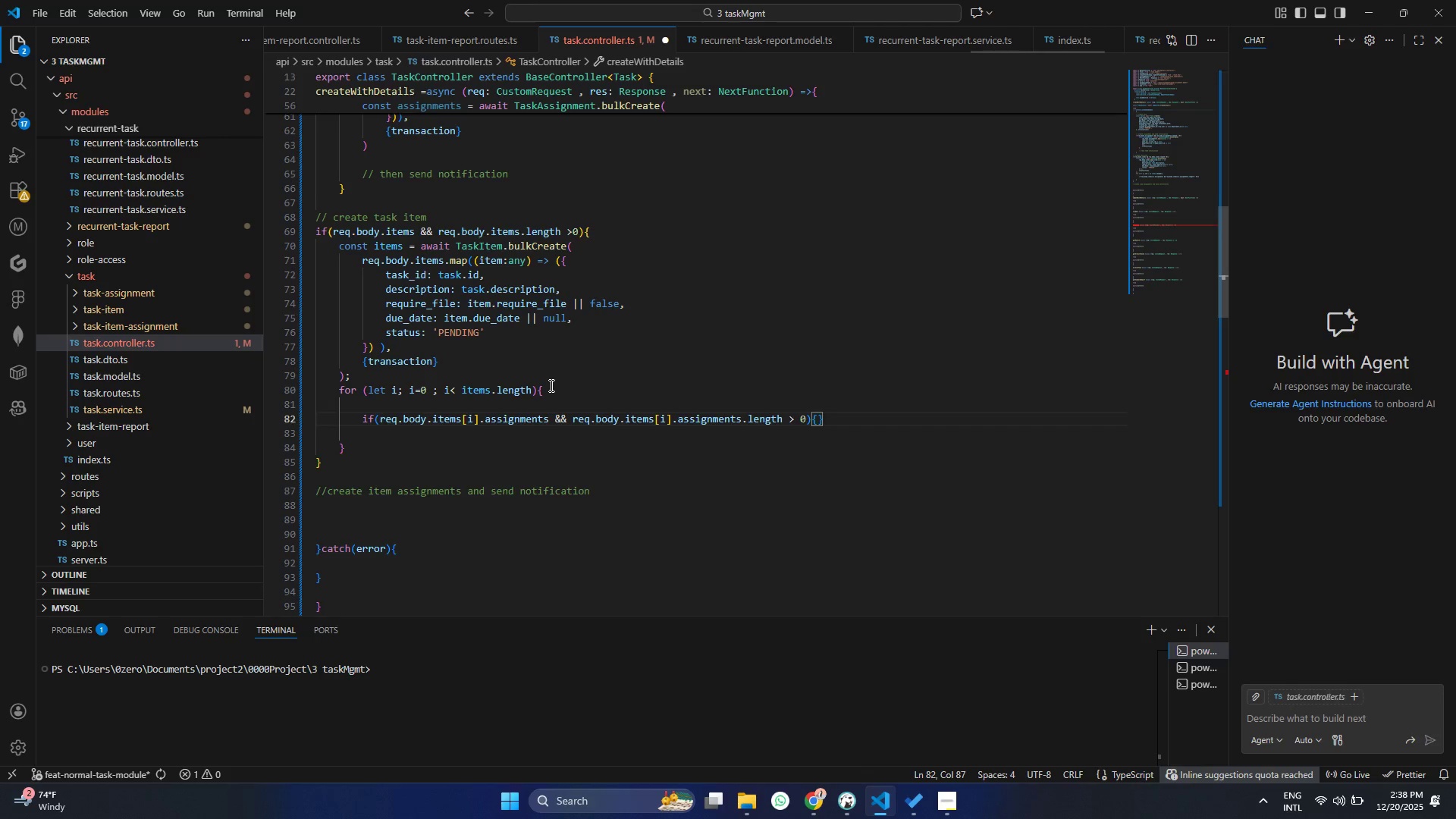 
key(Enter)
 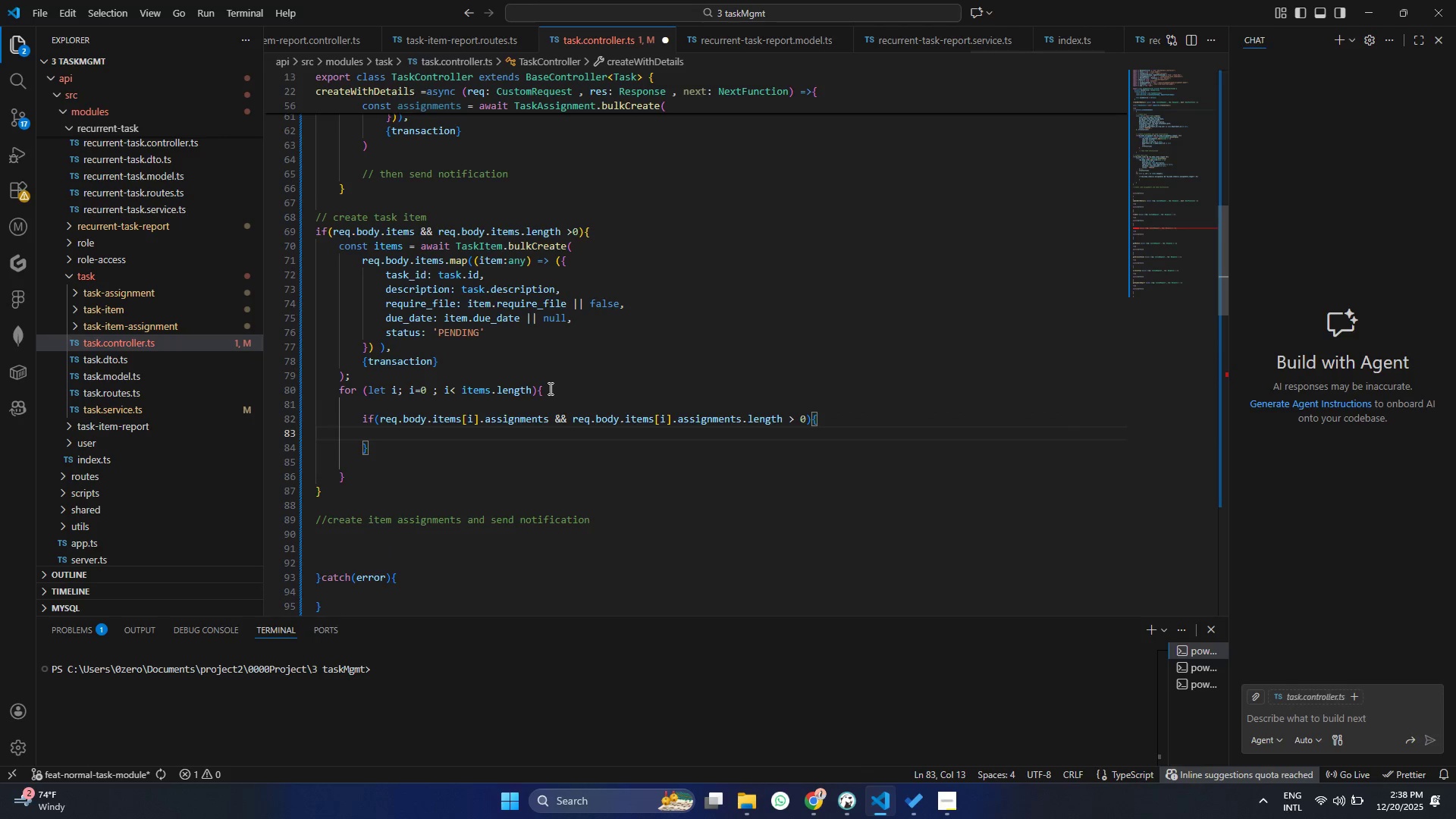 
type(cons)
 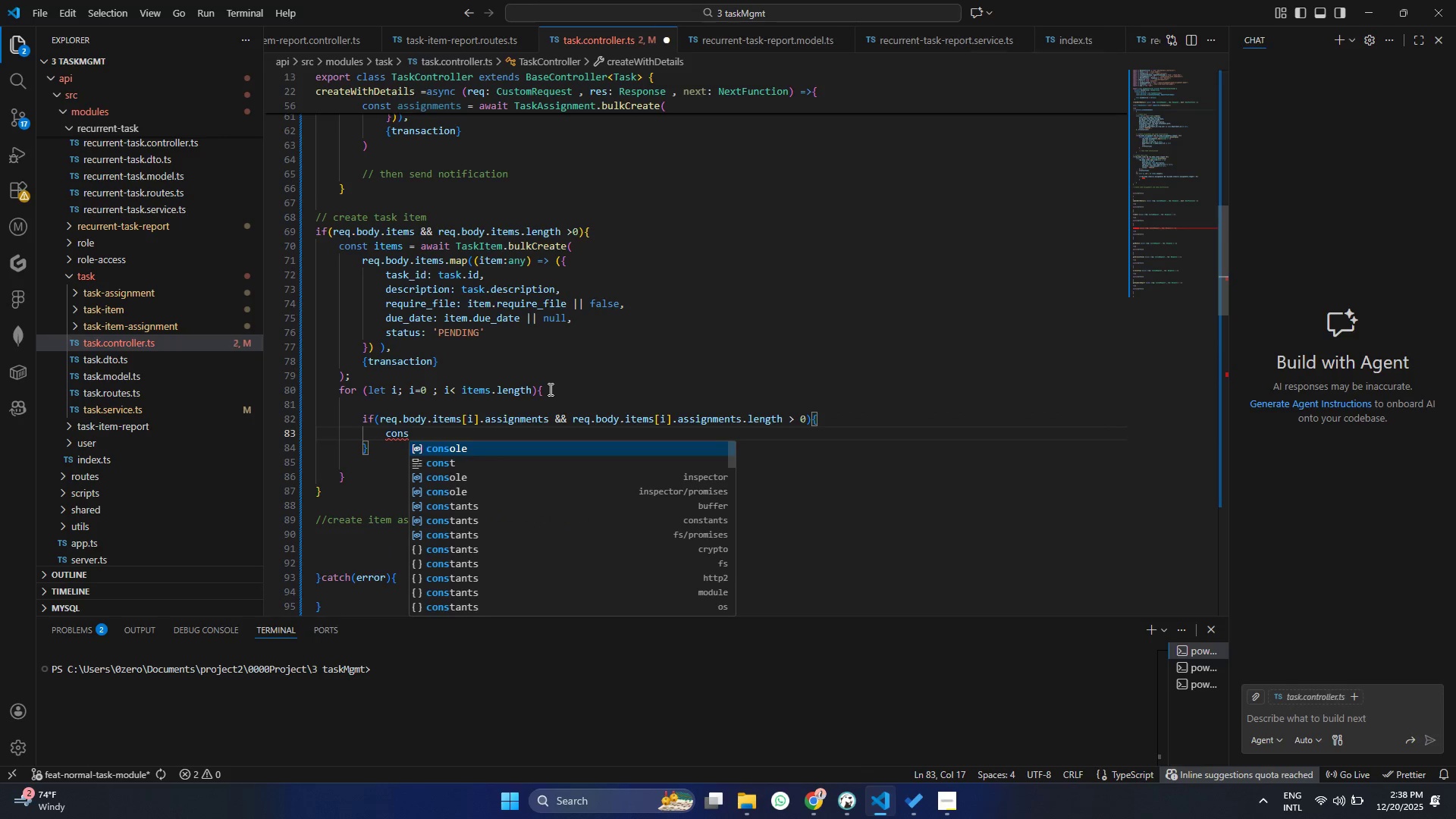 
key(ArrowDown)
 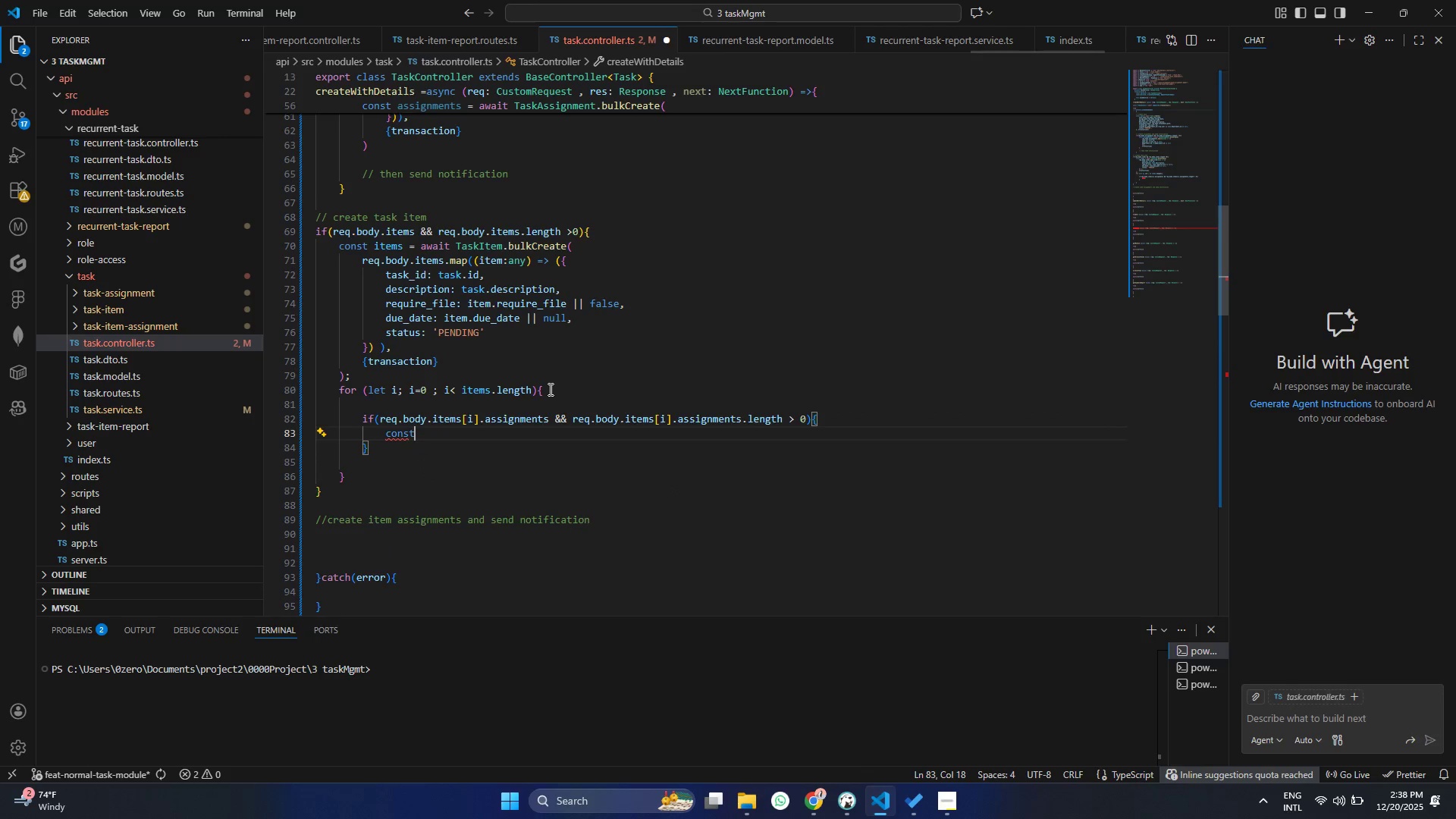 
key(Enter)
 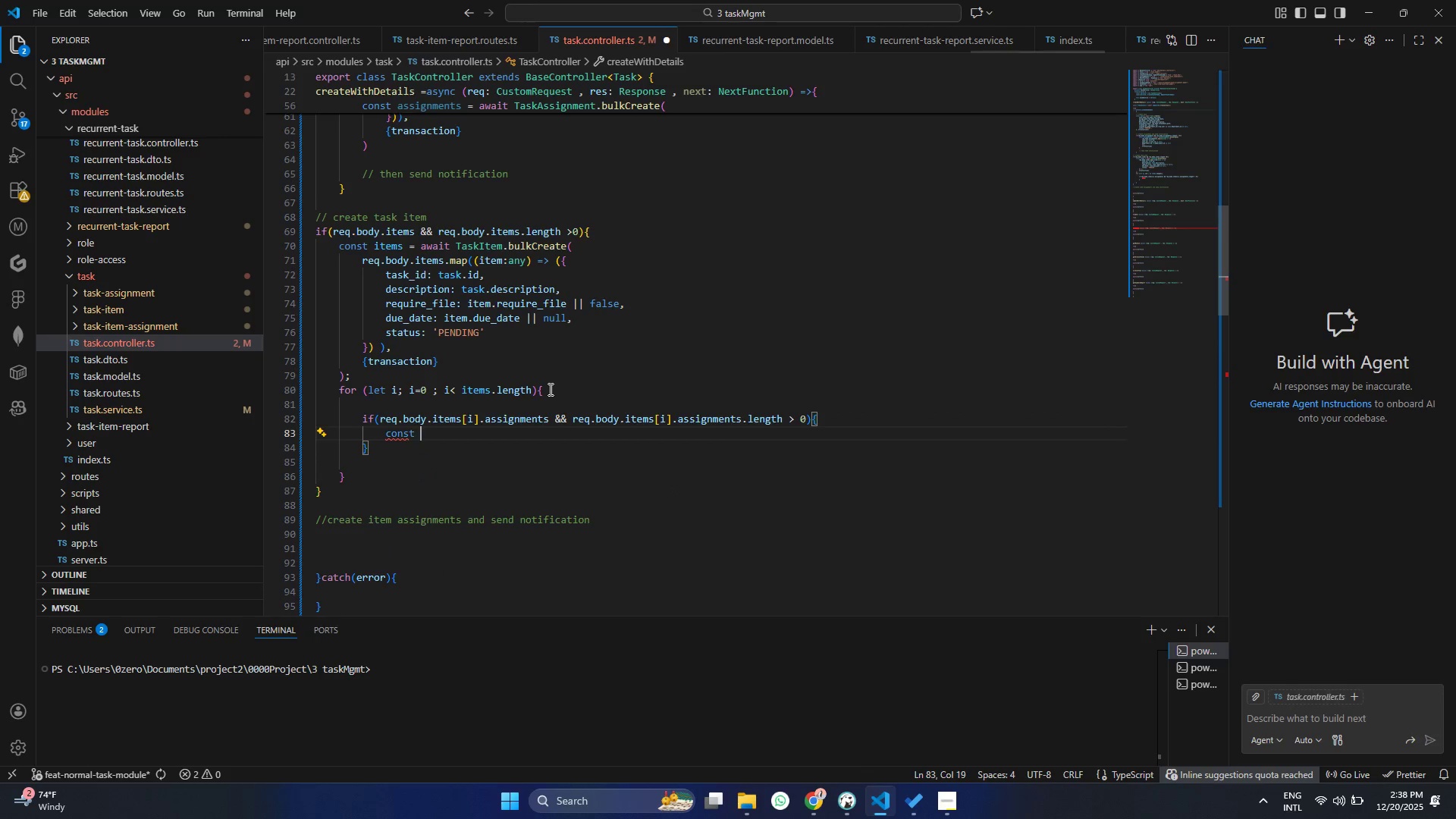 
type( tems)
key(Backspace)
key(Backspace)
key(Backspace)
key(Backspace)
type(itemsAssignments = awa)
 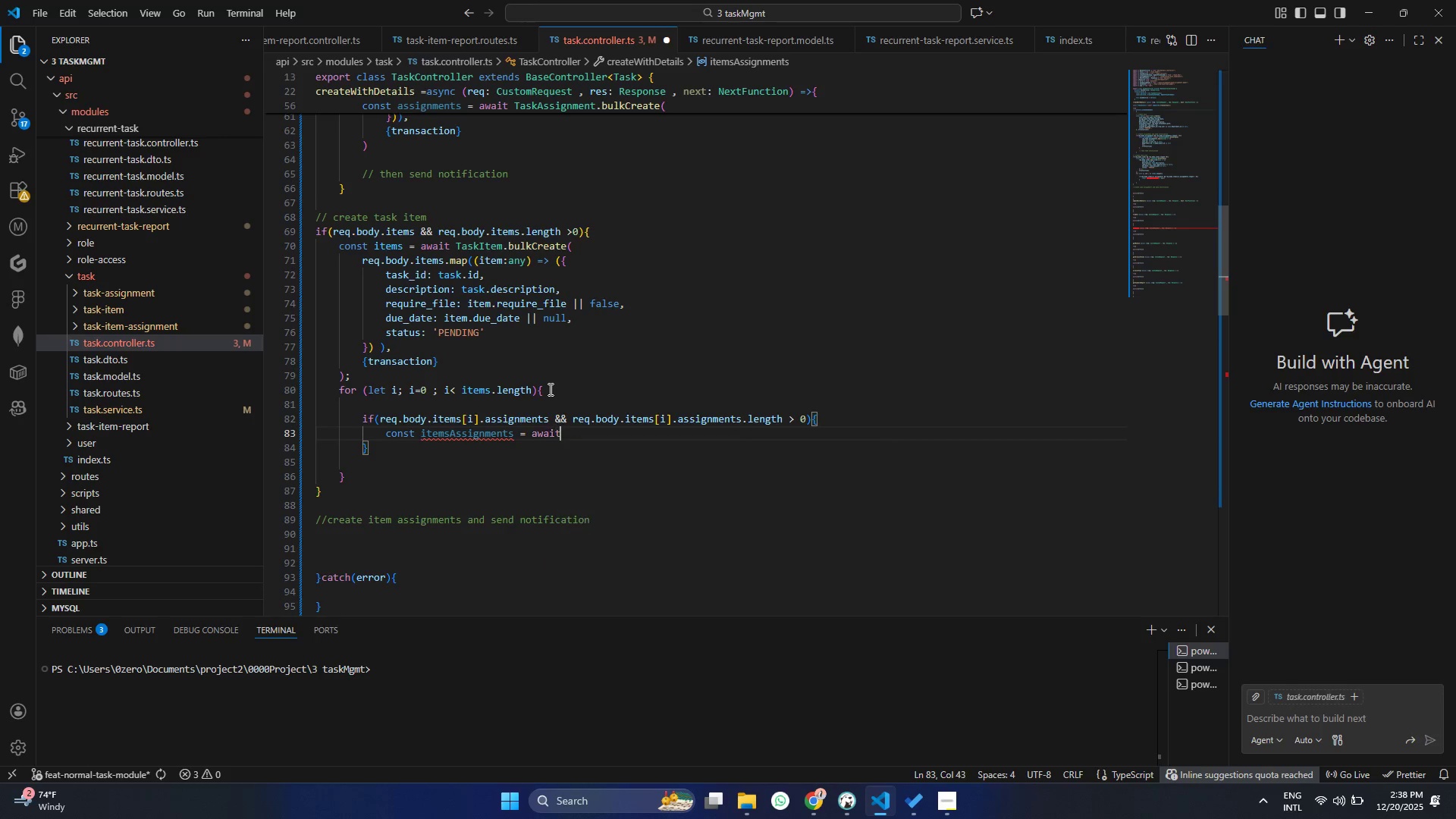 
key(Enter)
 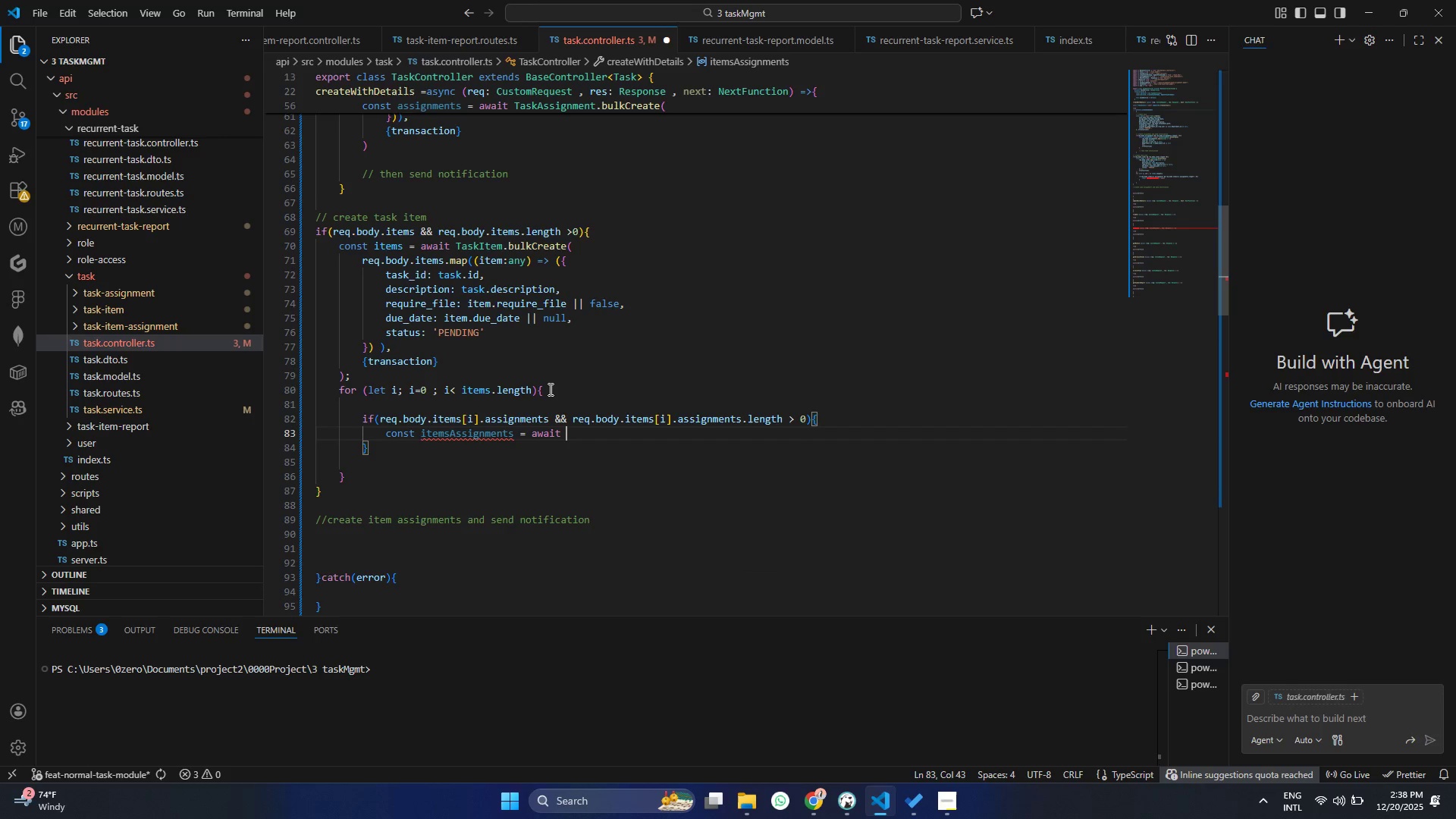 
type( t)
key(Backspace)
type(Tas)
 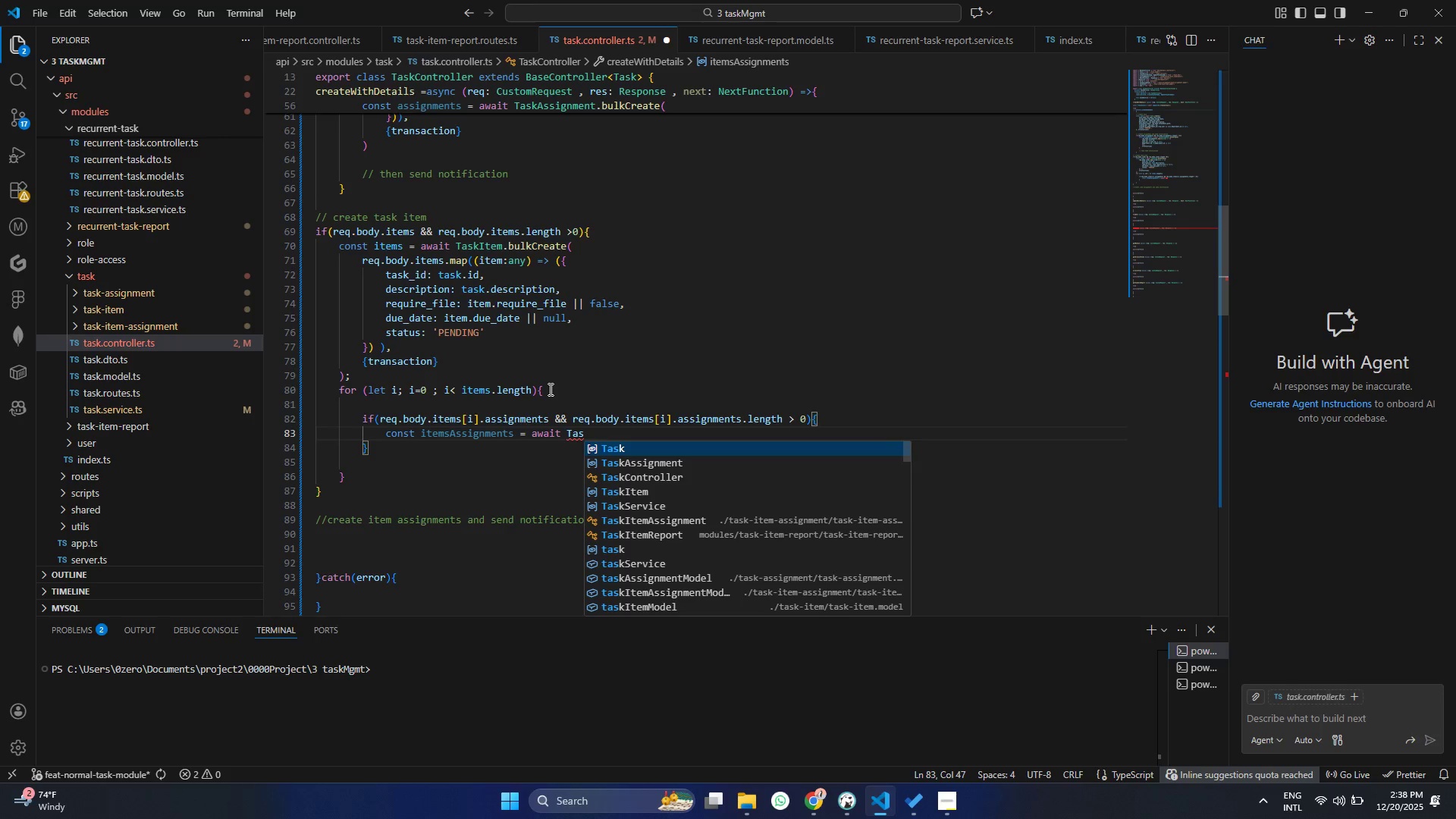 
key(ArrowDown)
 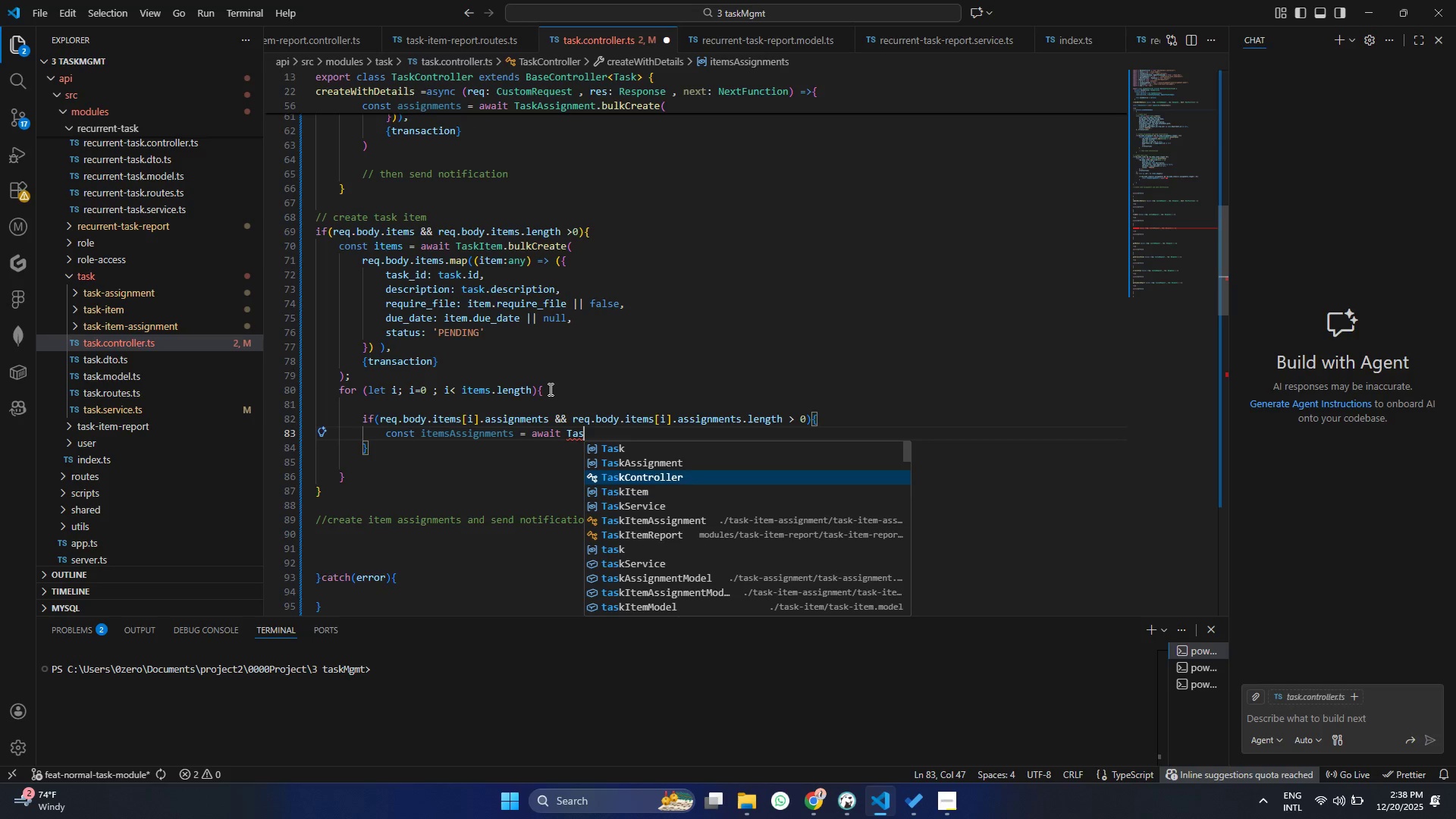 
key(ArrowDown)
 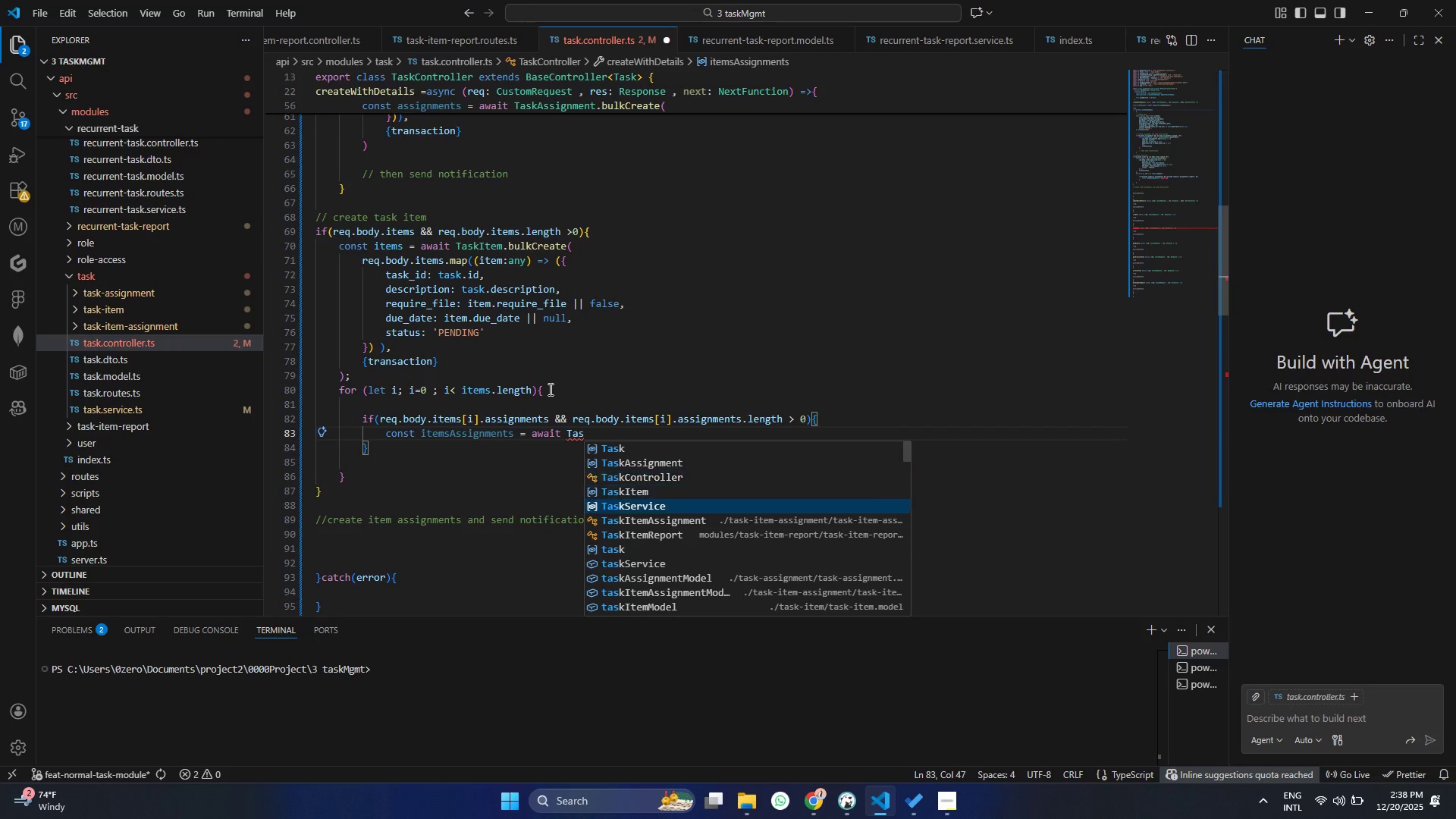 
key(ArrowDown)
 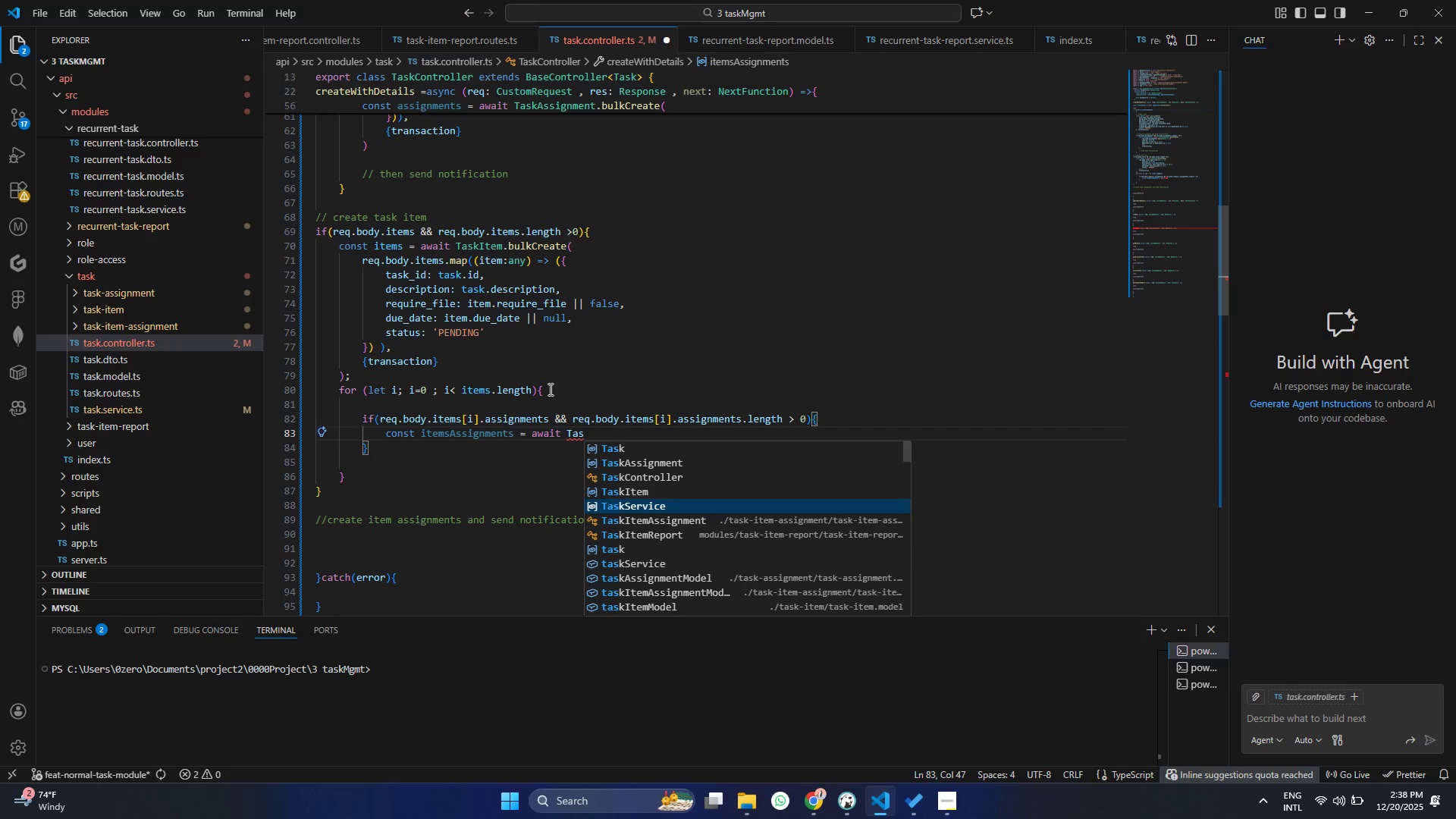 
key(ArrowDown)
 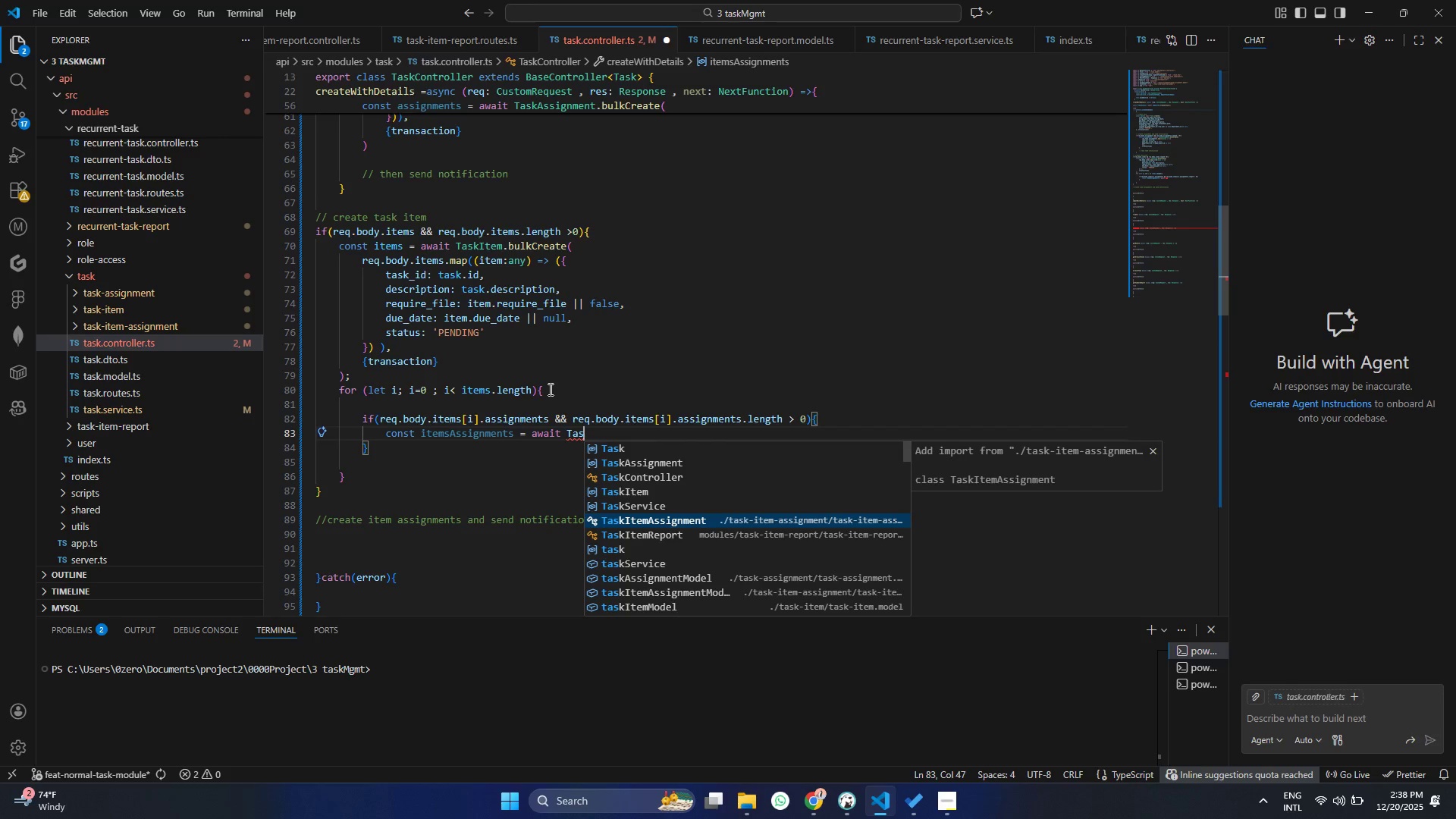 
key(ArrowDown)
 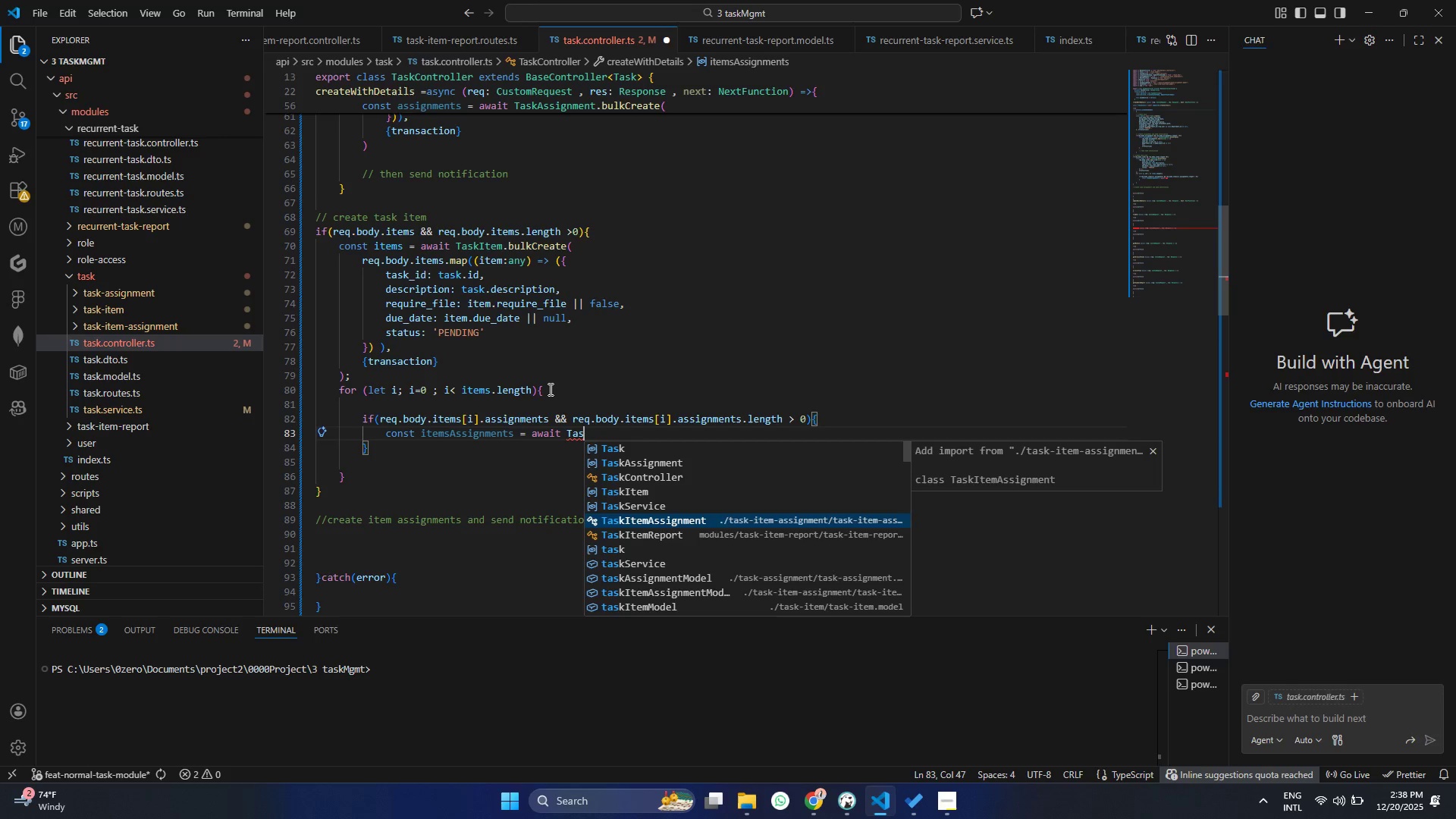 
key(Enter)
 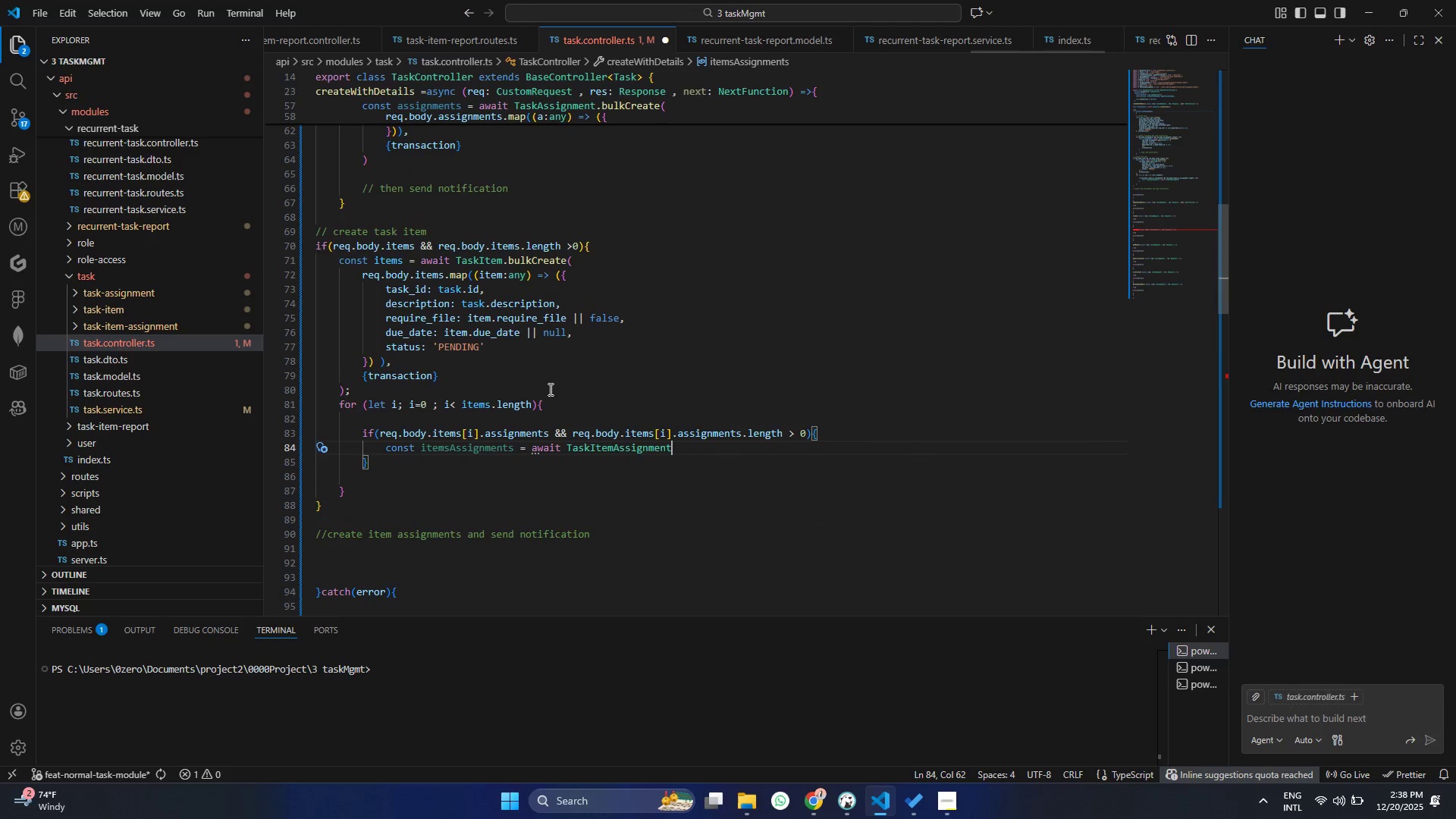 
type(.bu)
 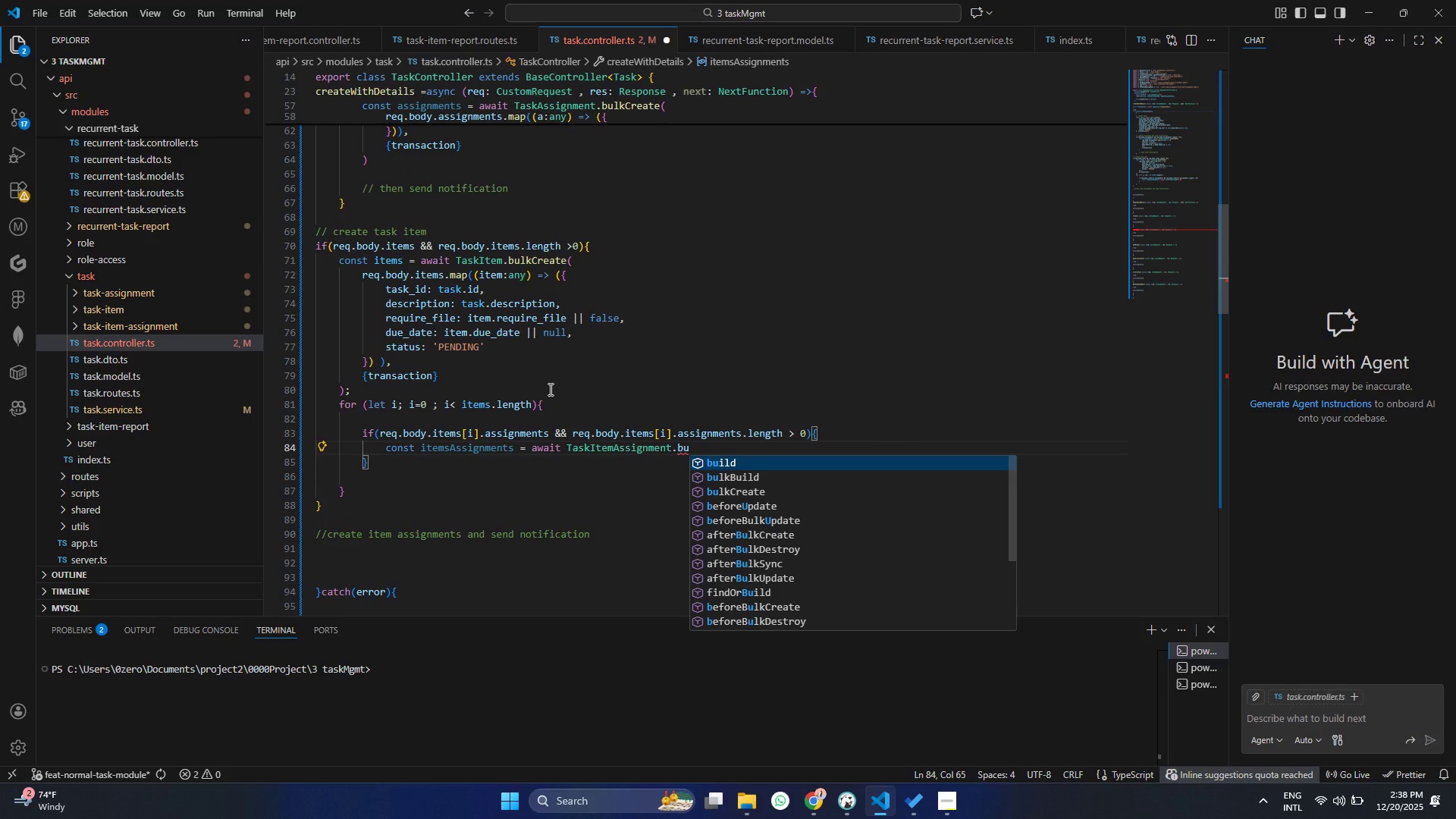 
key(ArrowDown)
 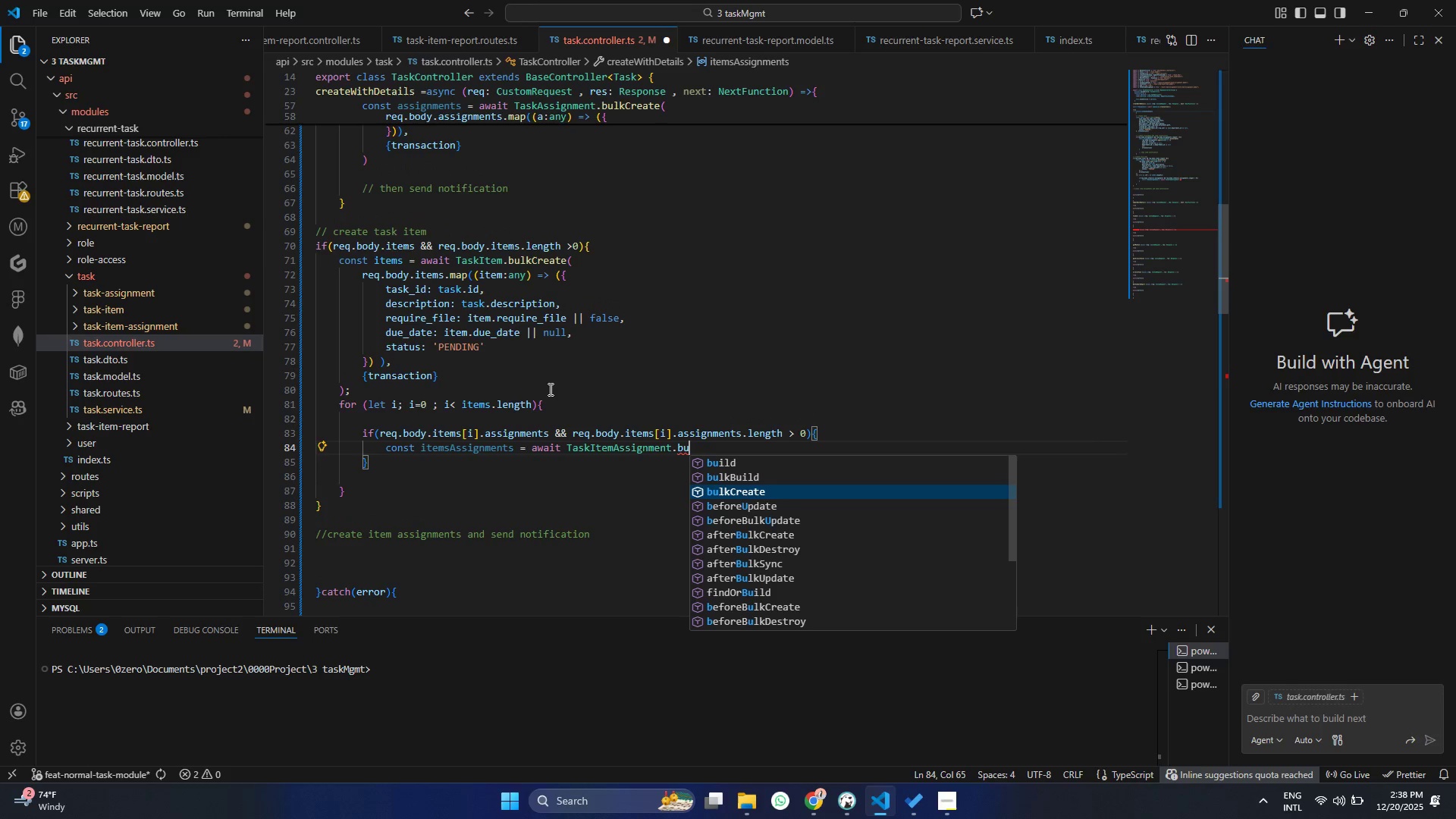 
key(ArrowDown)
 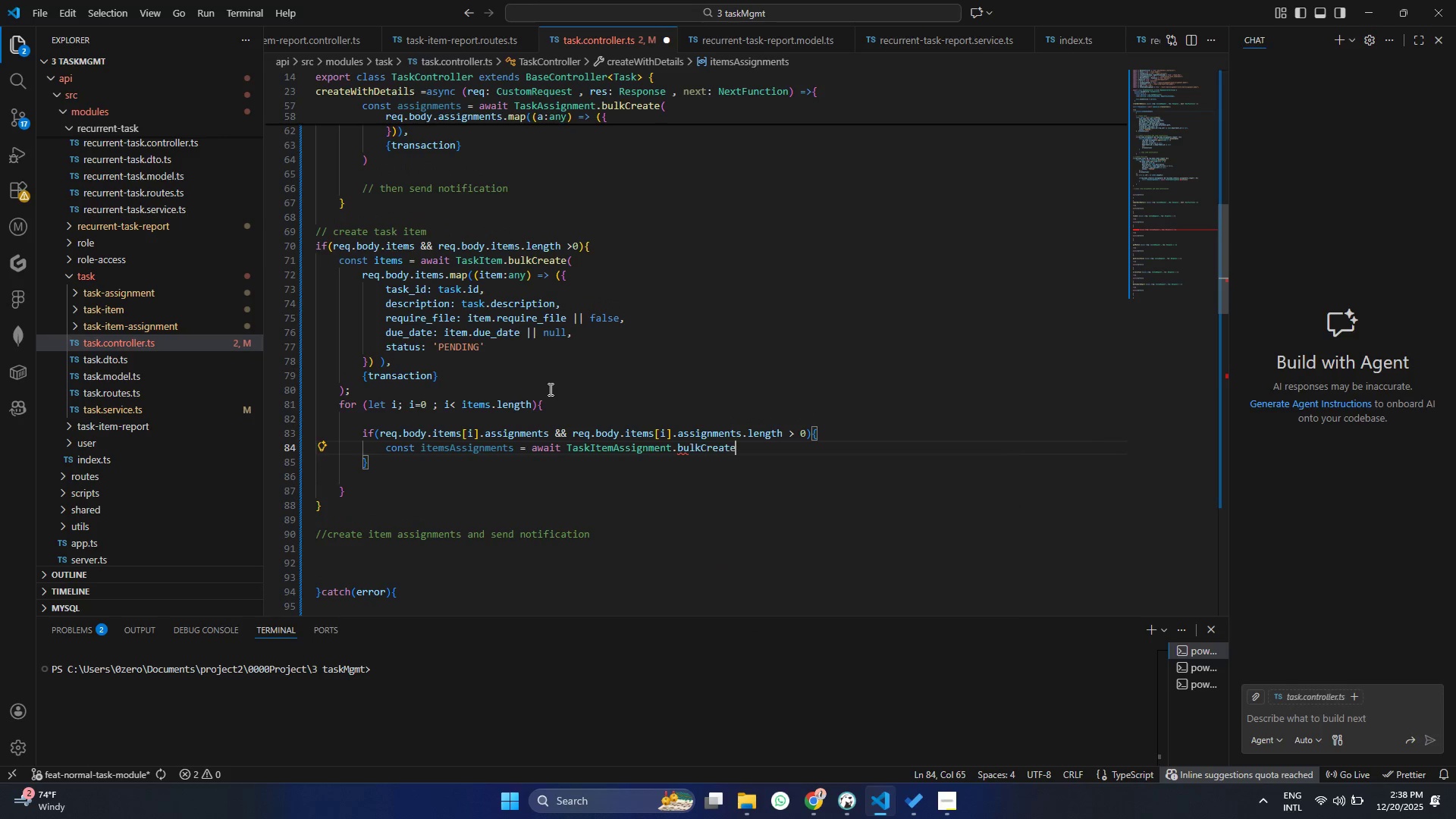 
key(Enter)
 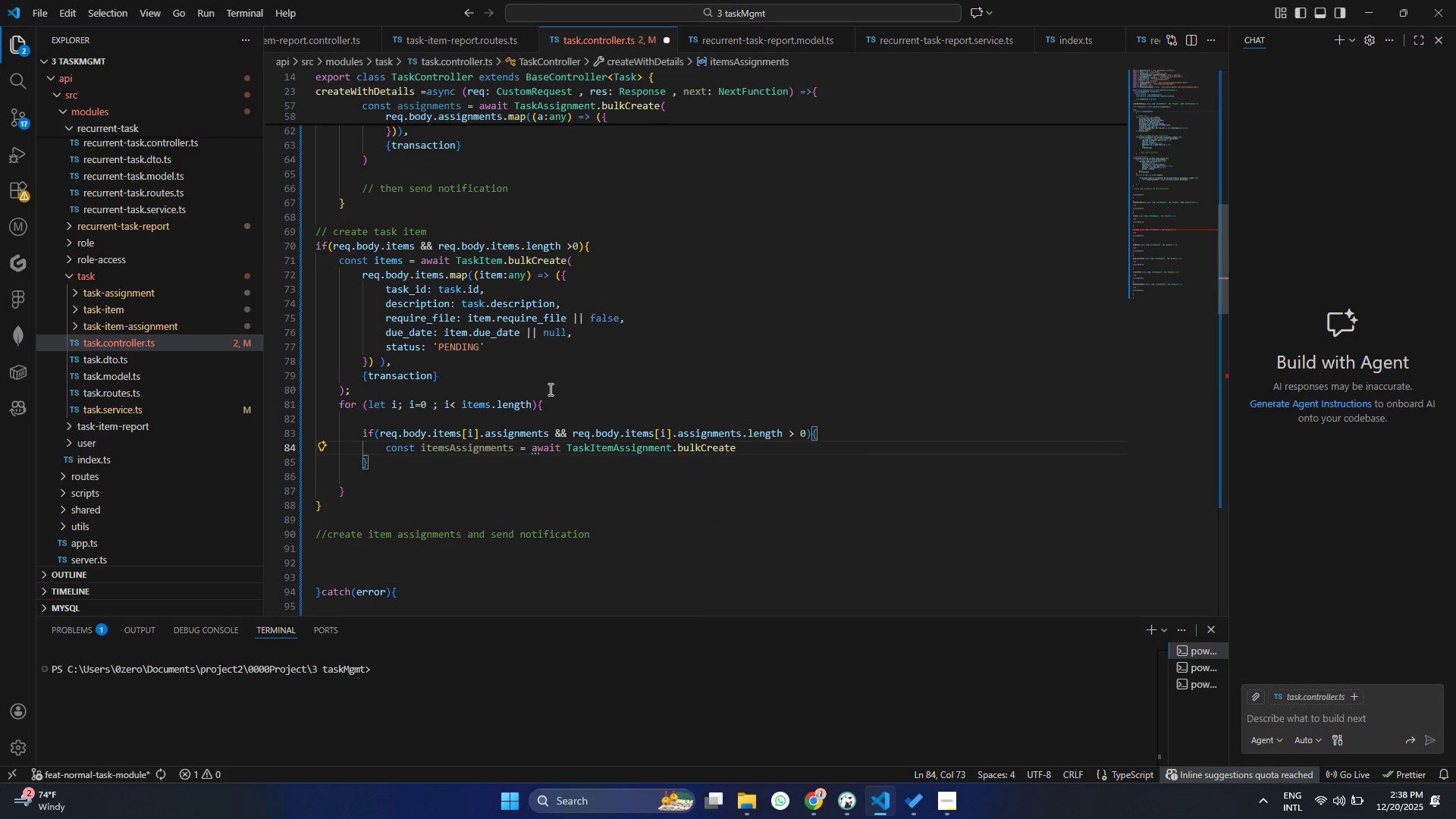 
hold_key(key=ShiftRight, duration=1.5)
 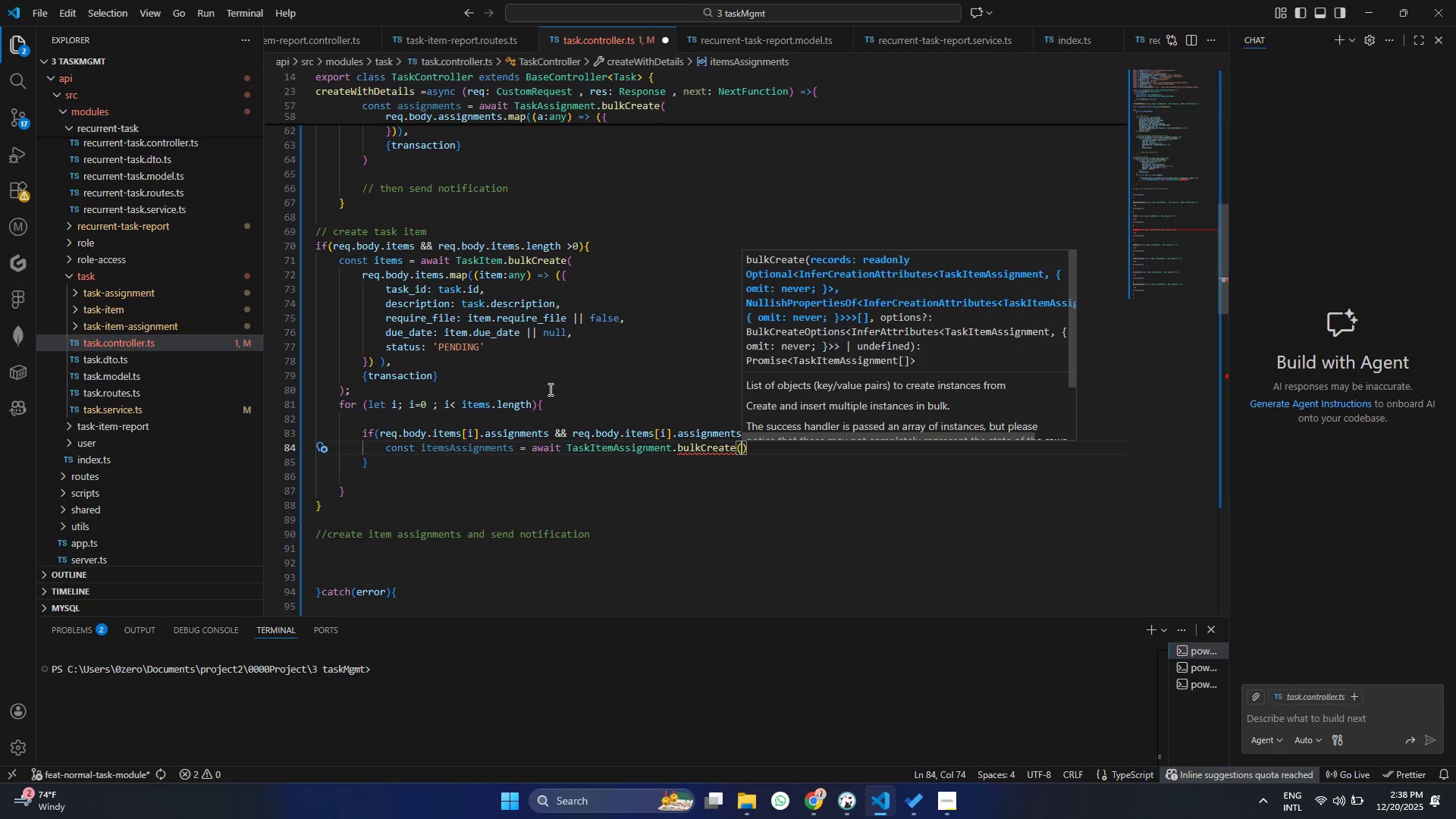 
key(Shift+9)
 